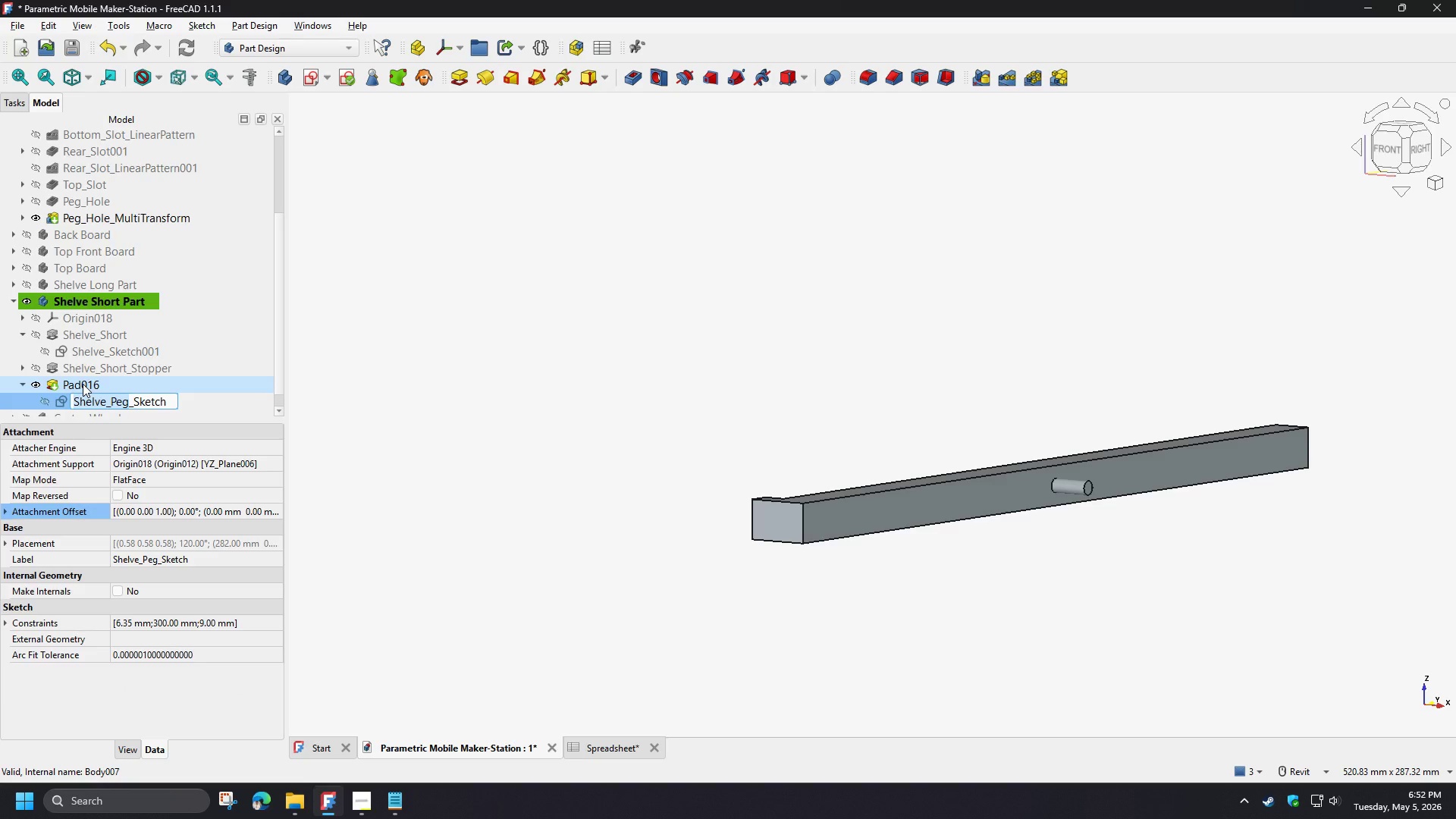 
left_click([83, 384])
 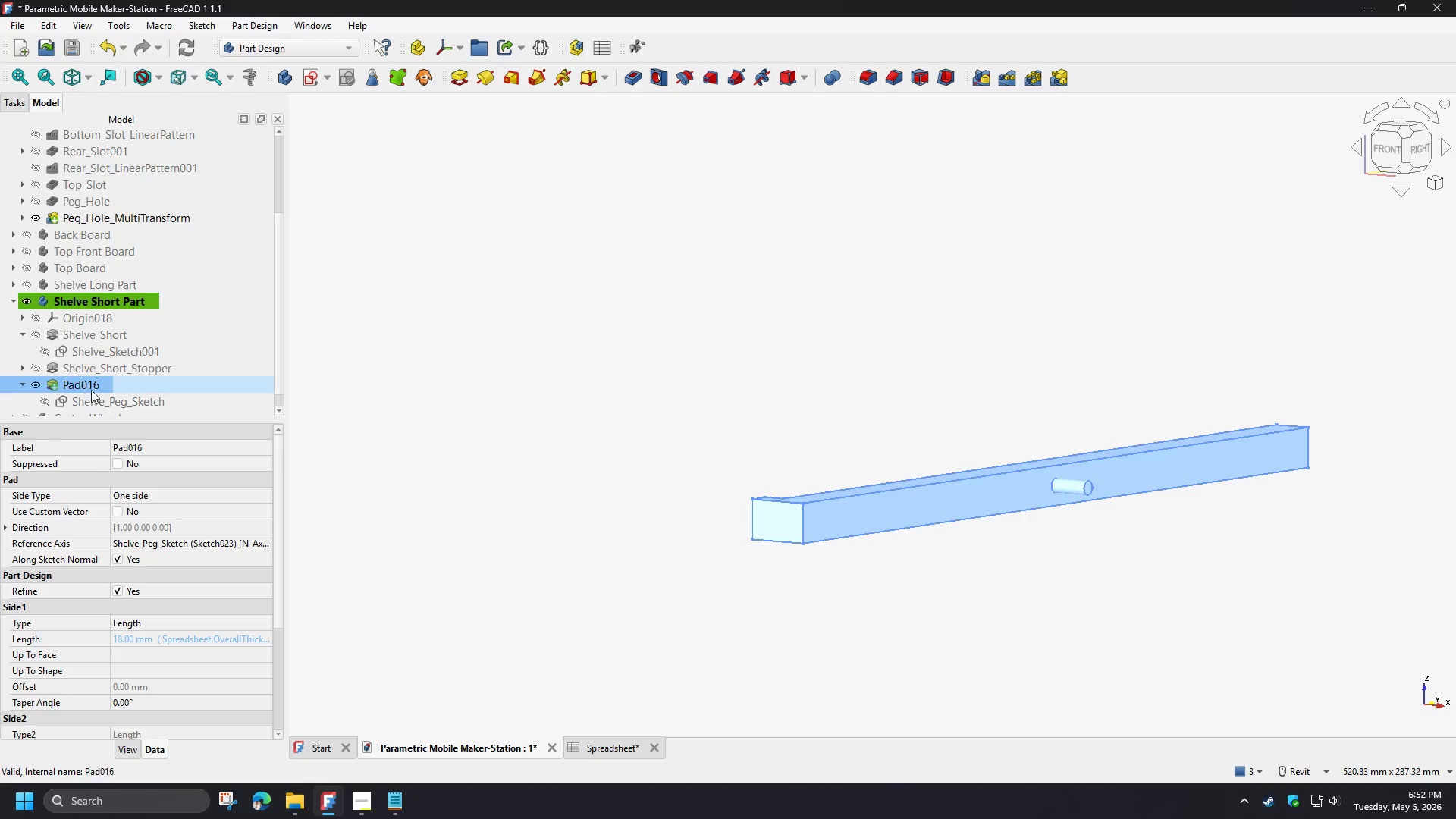 
type([F2]ShelvePeg)
key(NumpadEnter)
 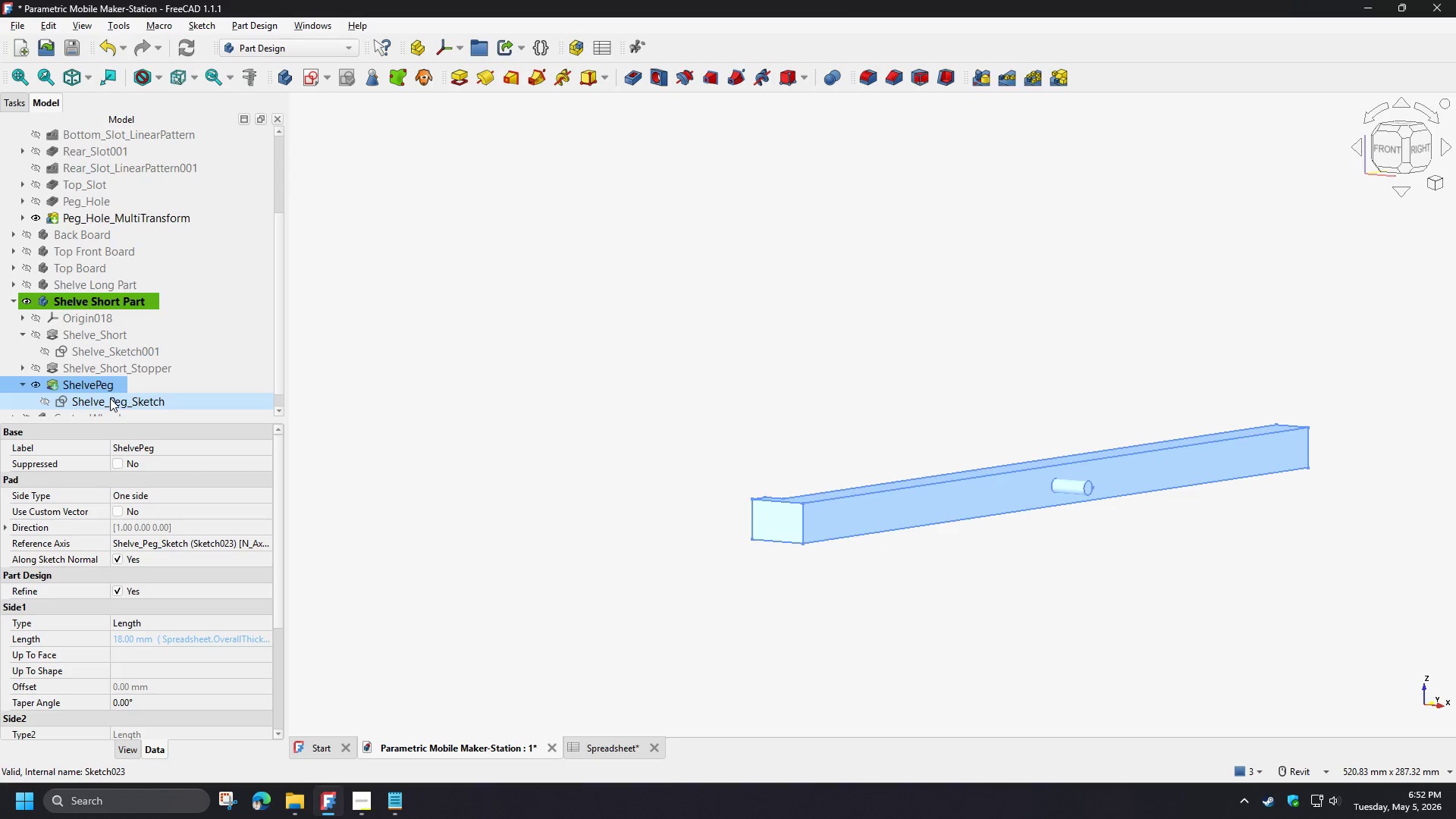 
left_click([1004, 75])
 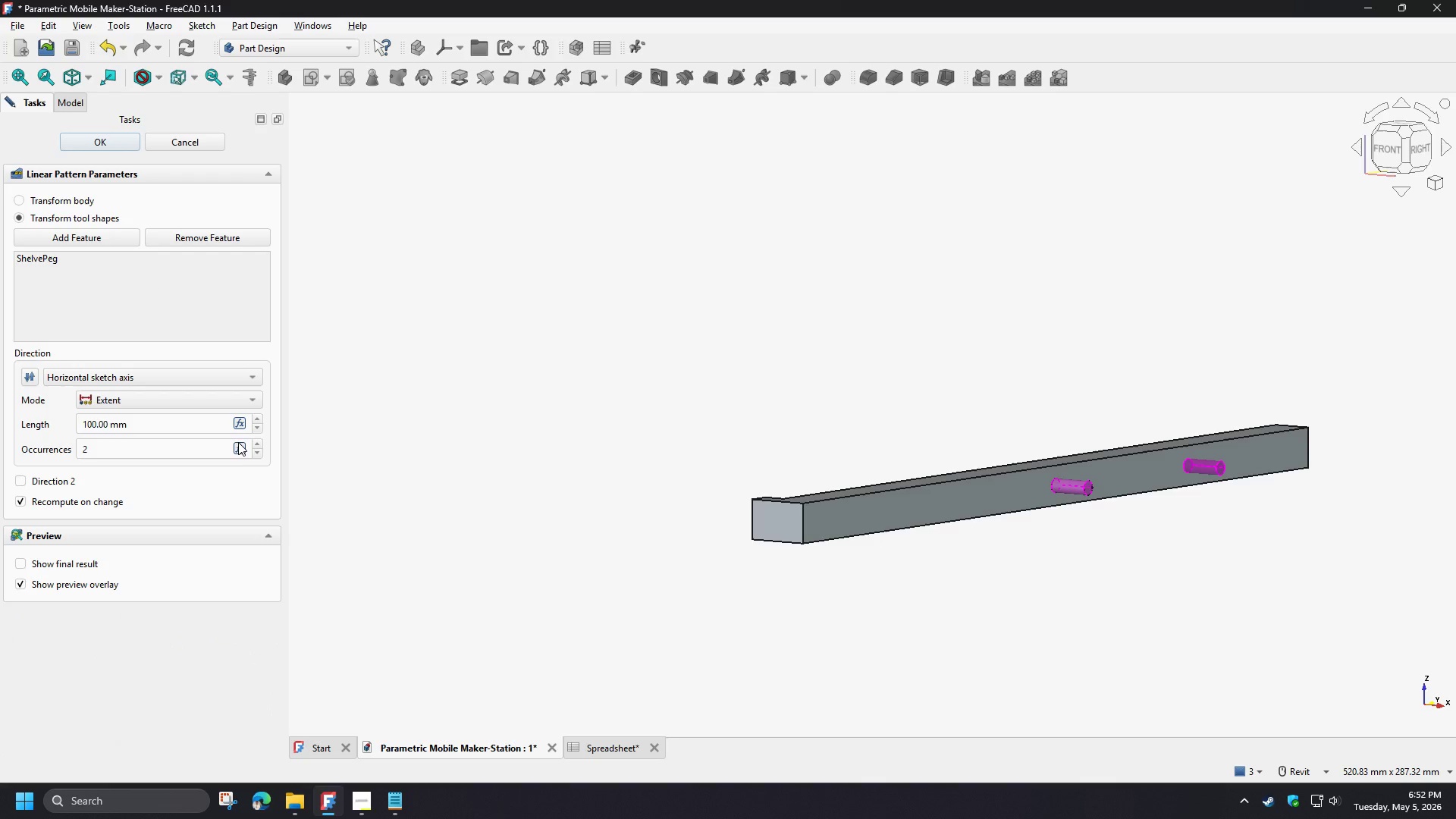 
left_click([237, 448])
 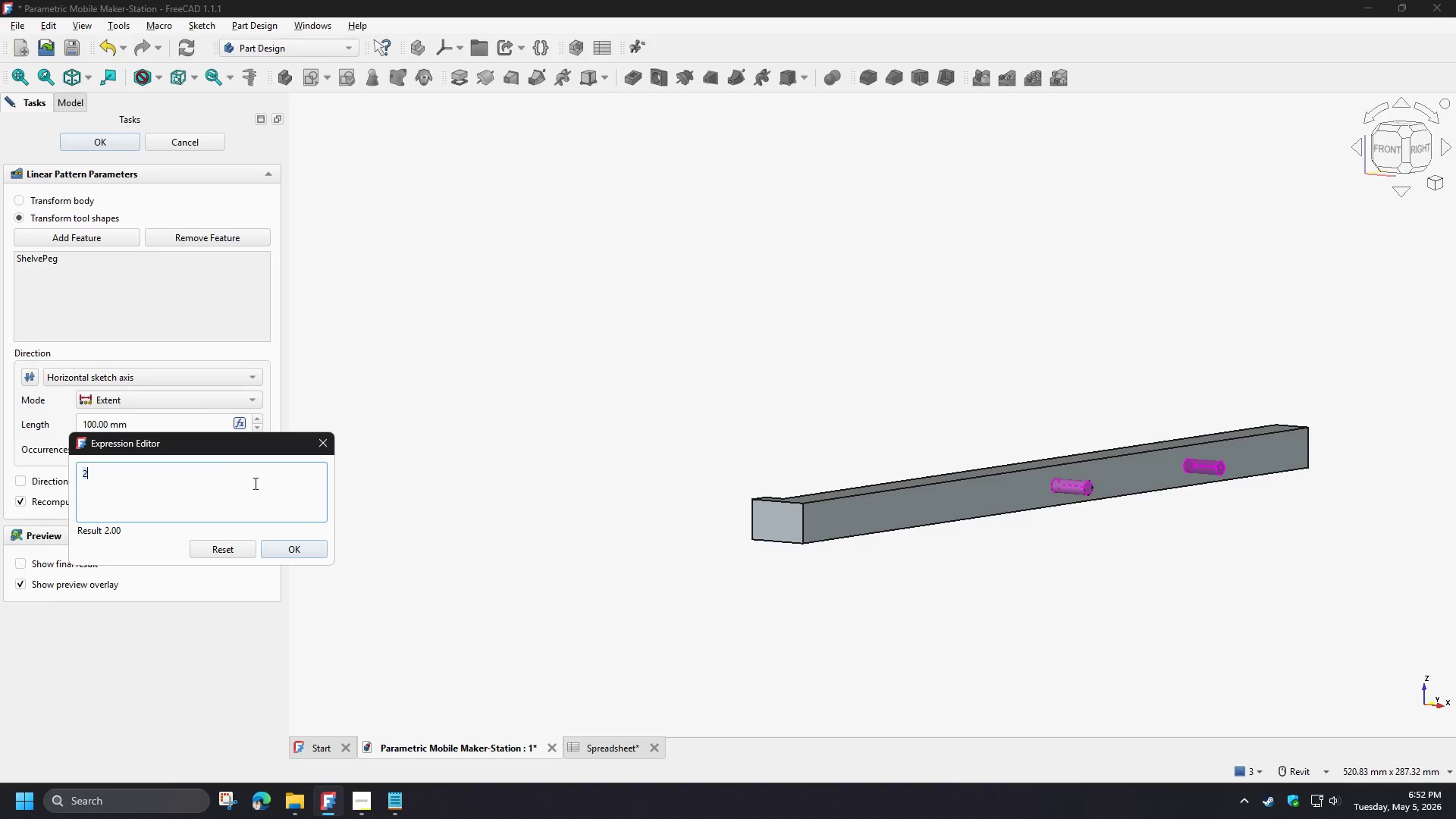 
key(Control+V)
 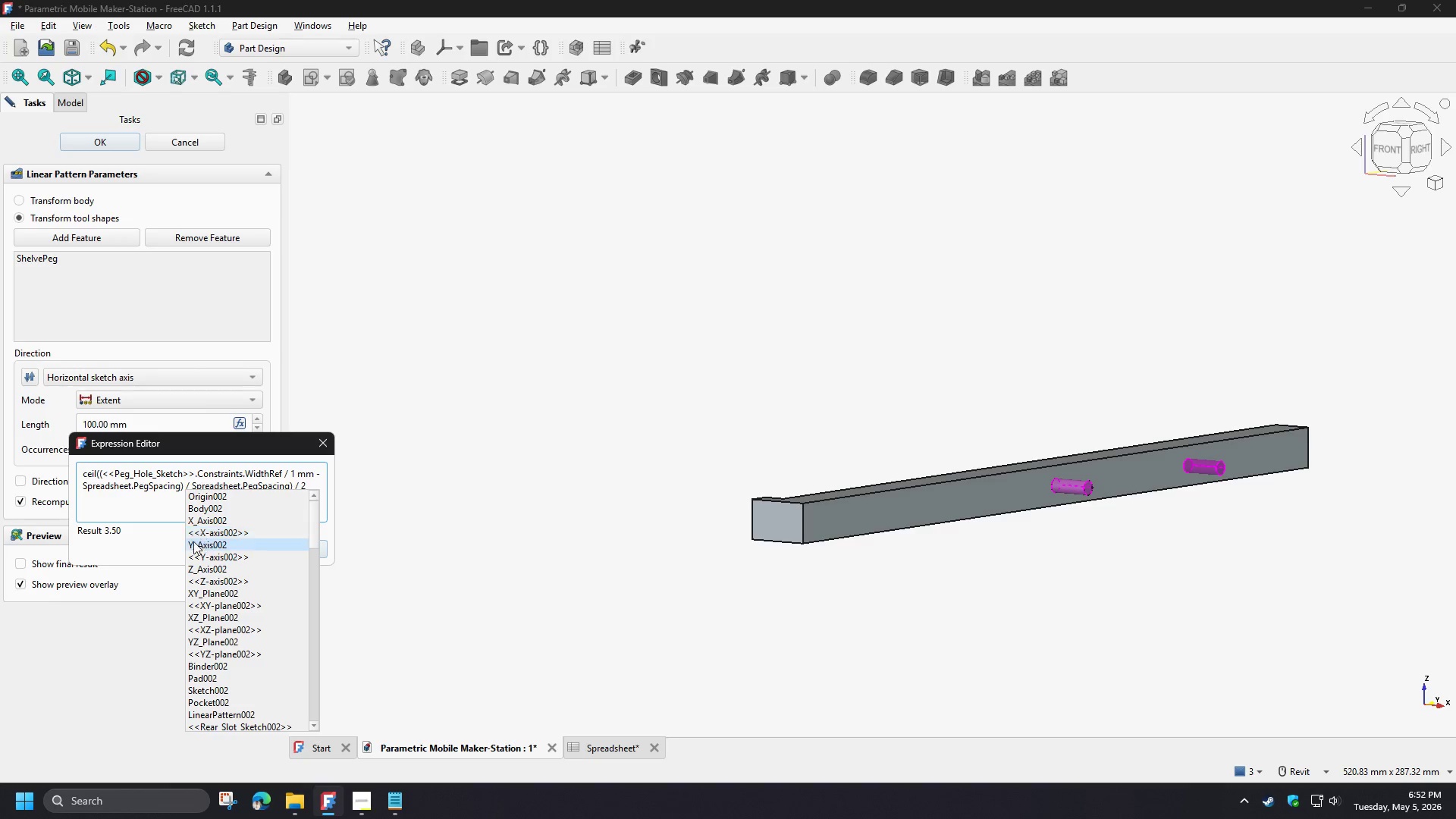 
left_click([171, 545])
 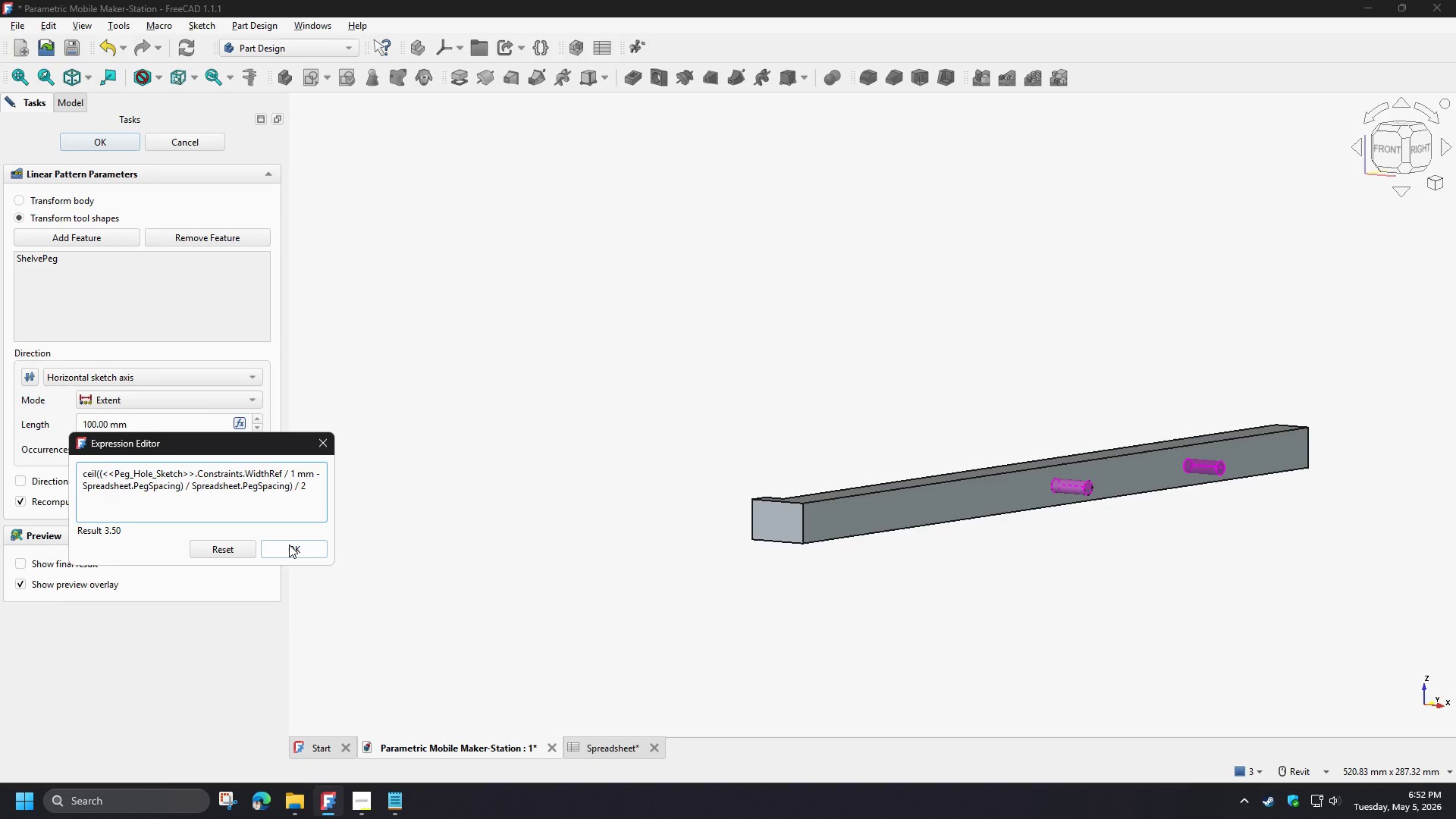 
left_click([289, 544])
 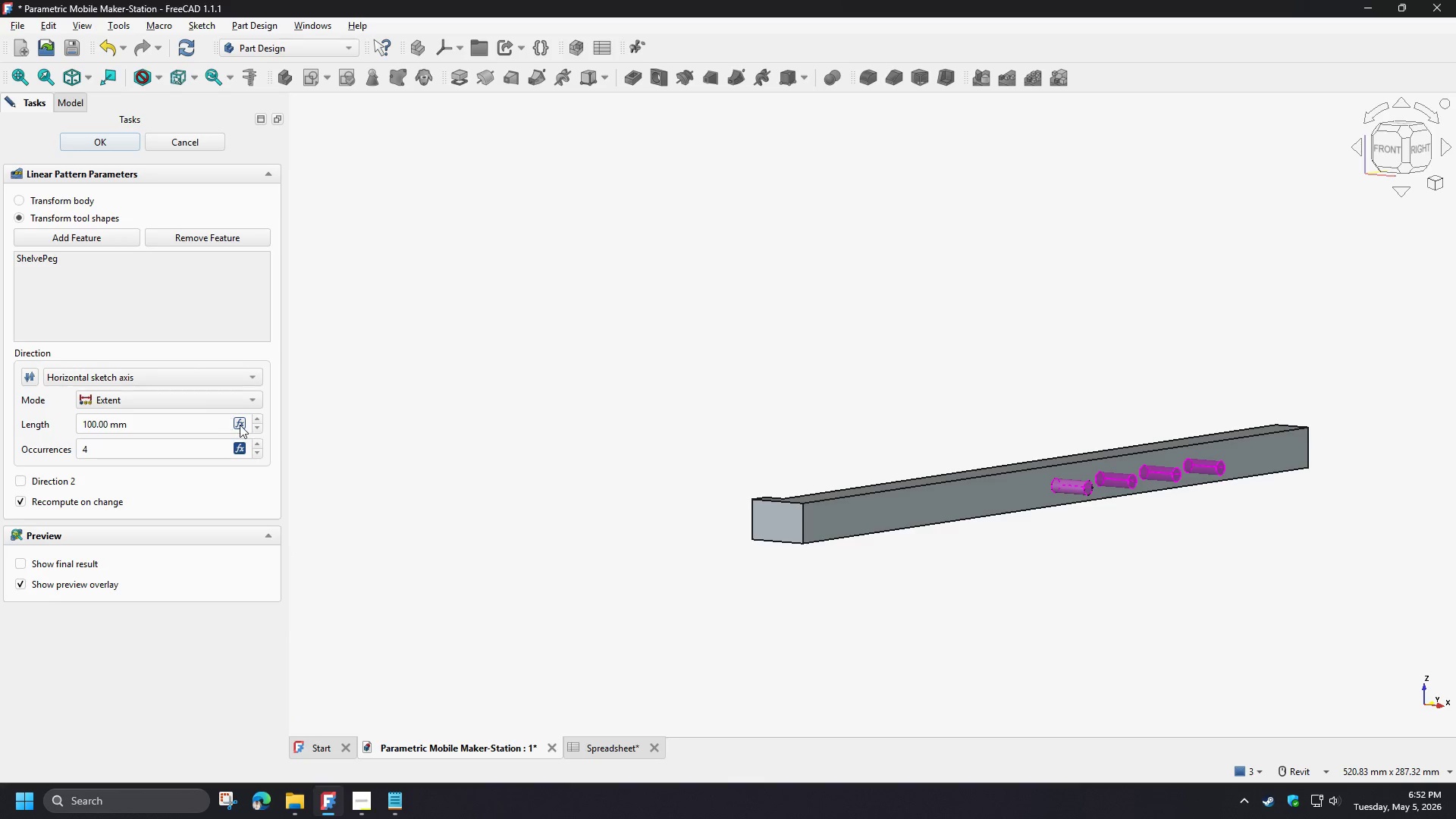 
left_click([214, 397])
 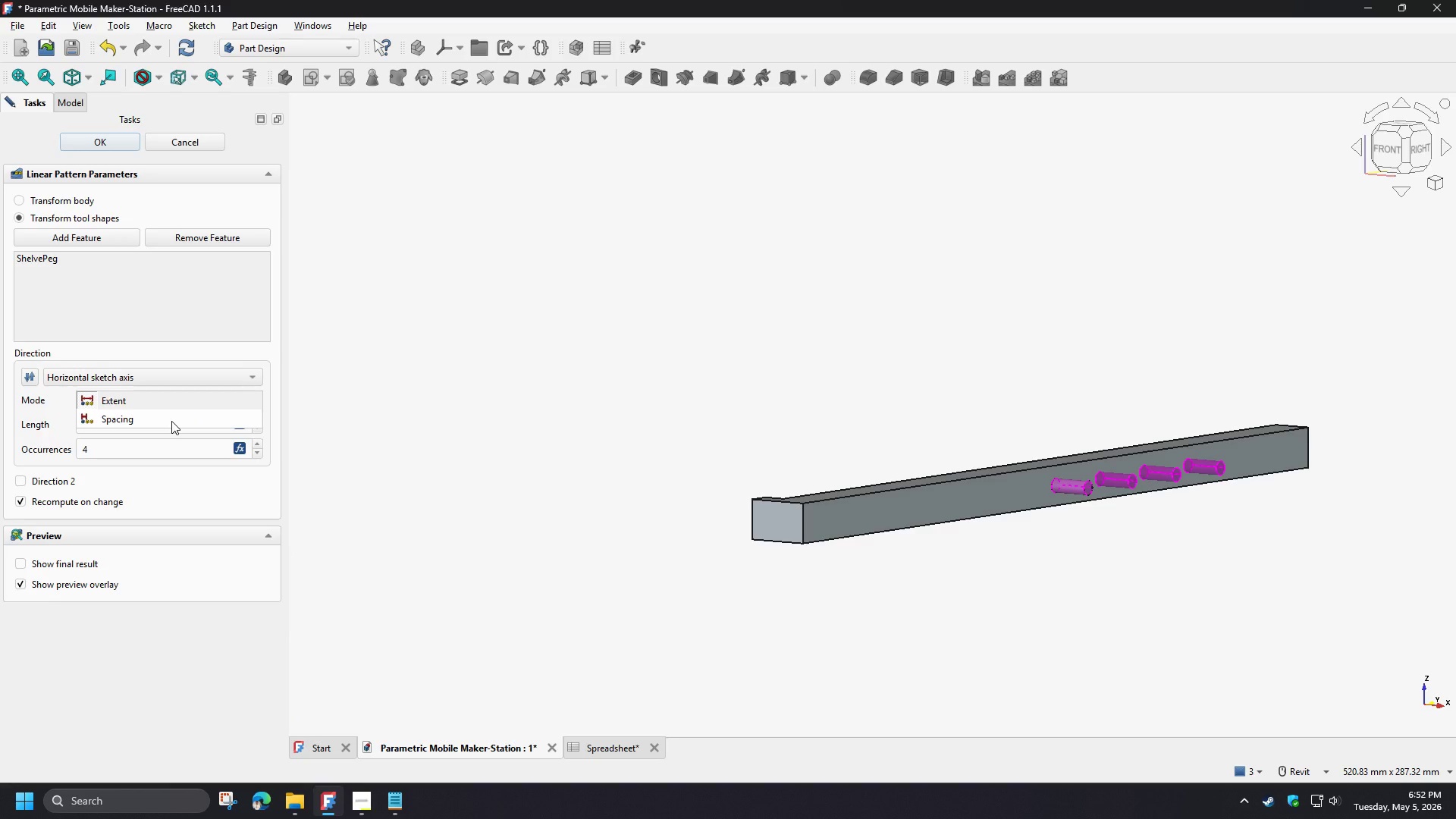 
left_click([171, 421])
 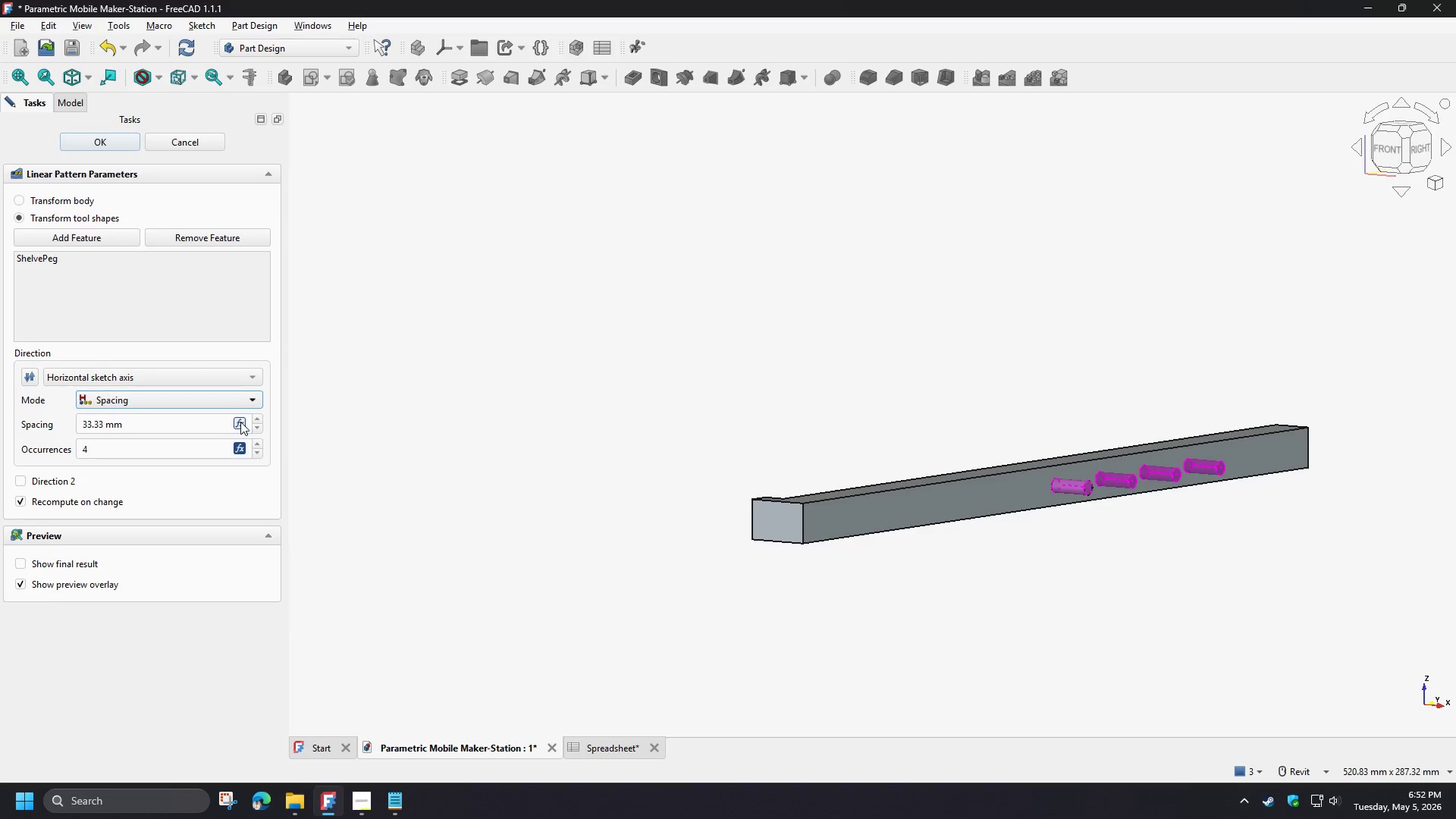 
left_click([241, 422])
 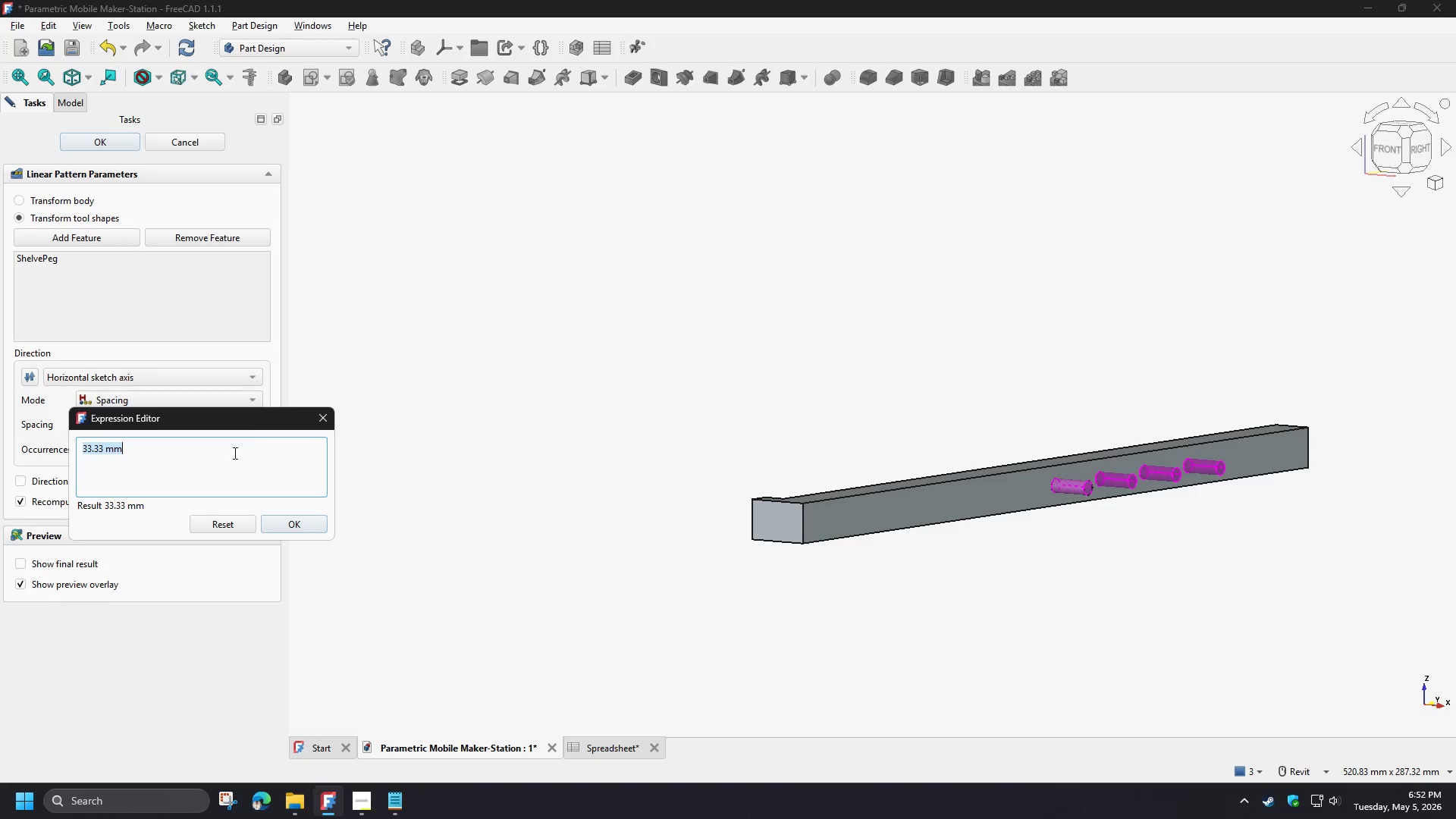 
type(sp)
 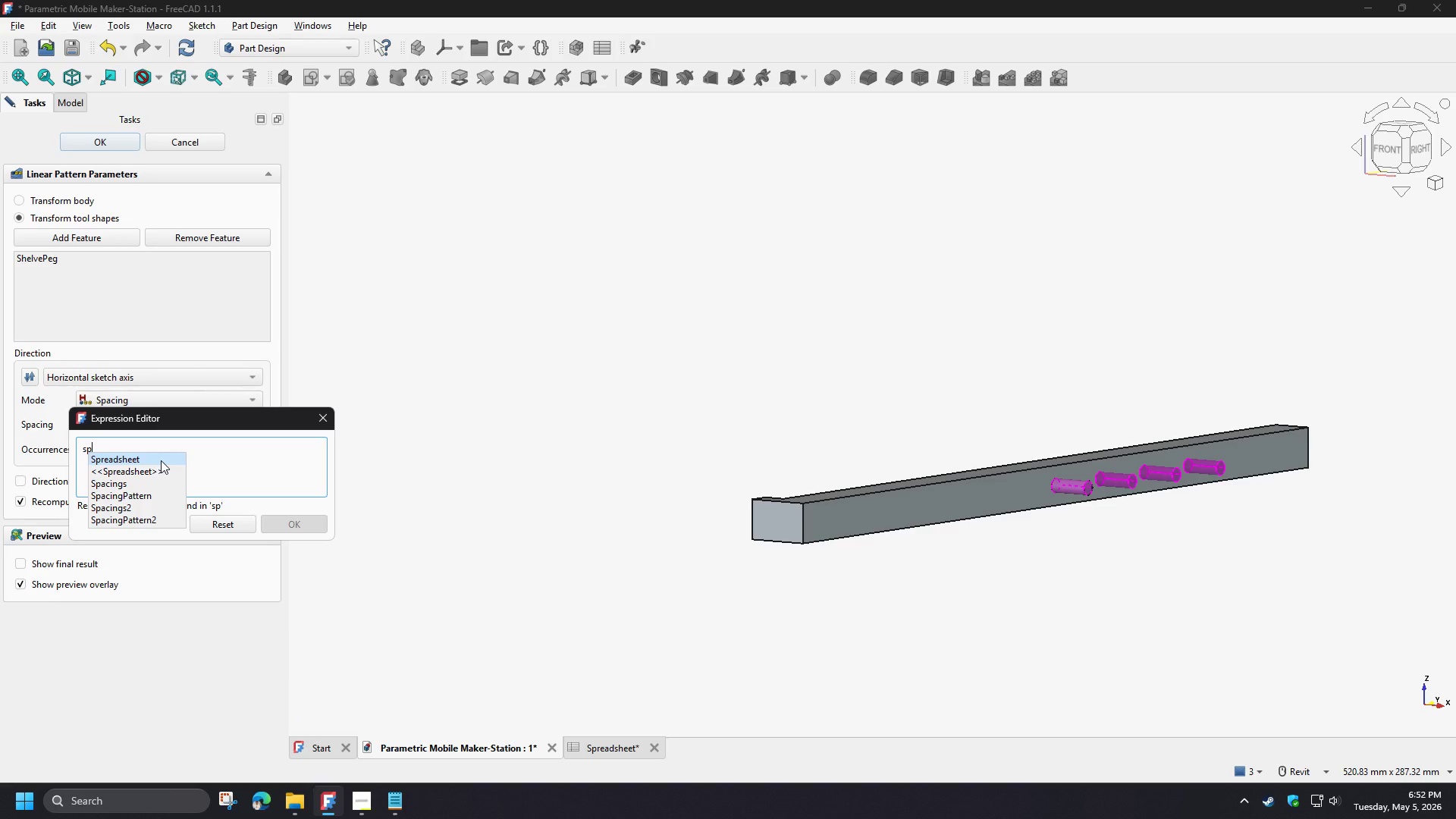 
left_click([161, 460])
 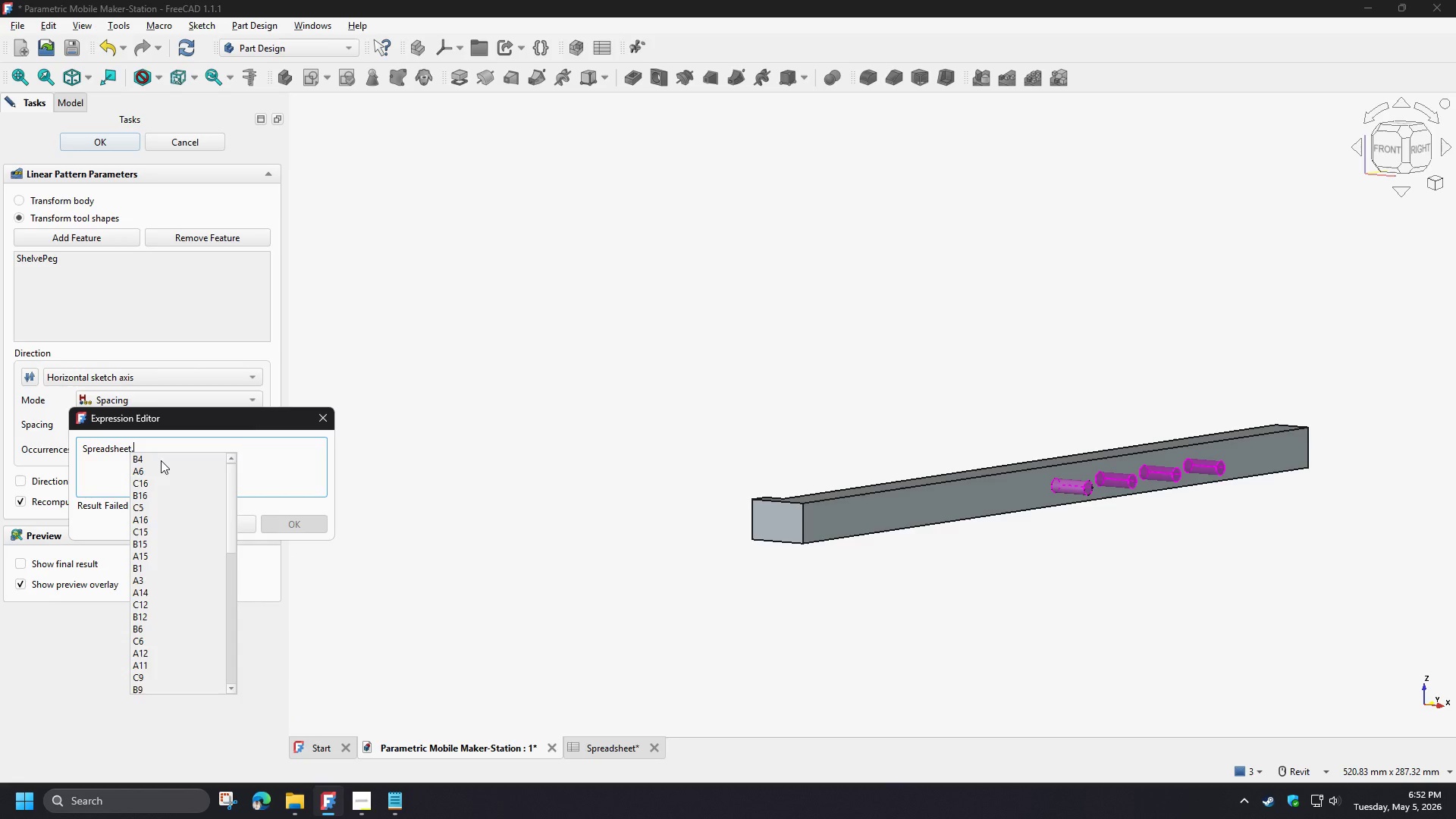 
key(P)
 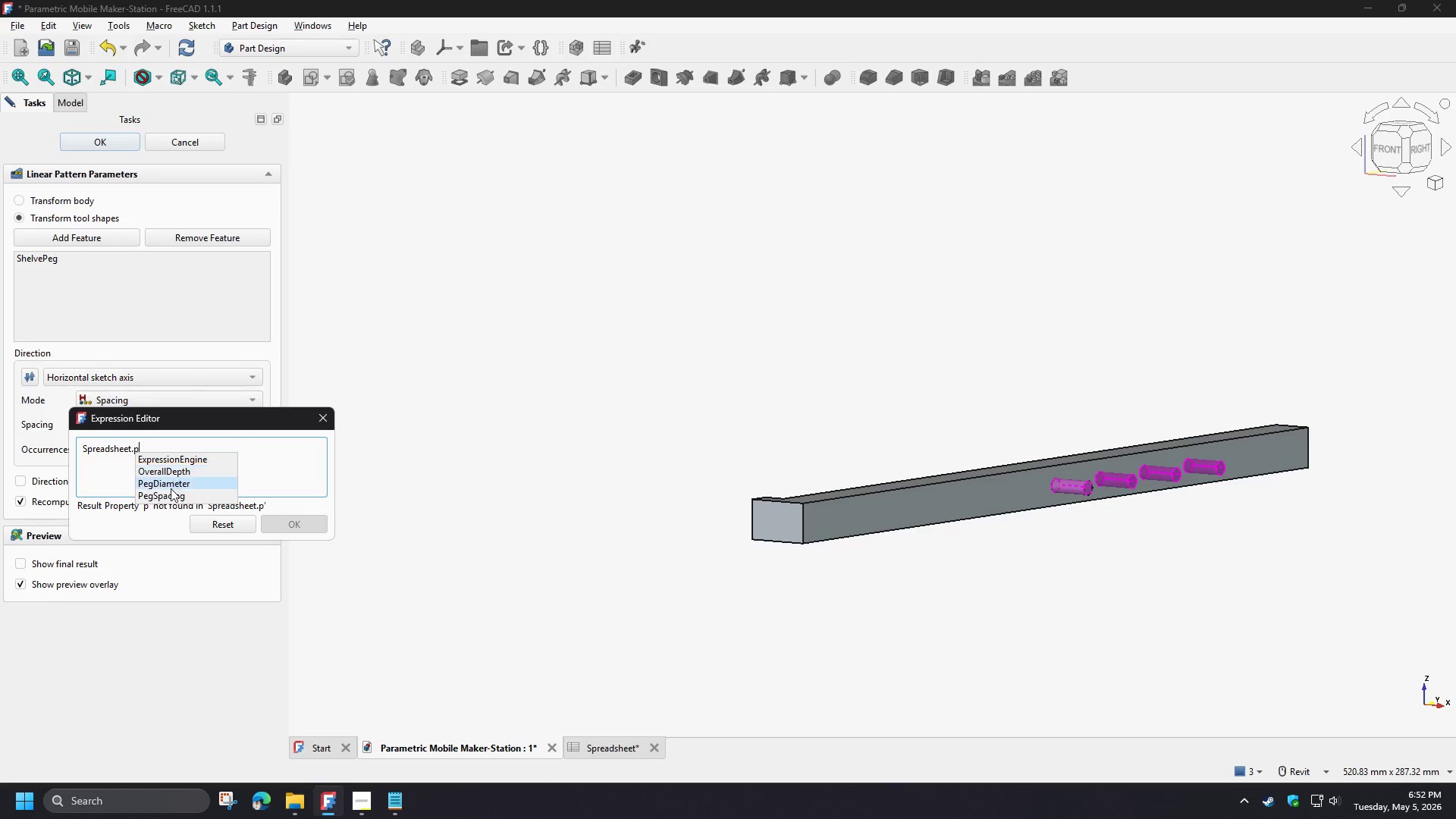 
left_click([170, 494])
 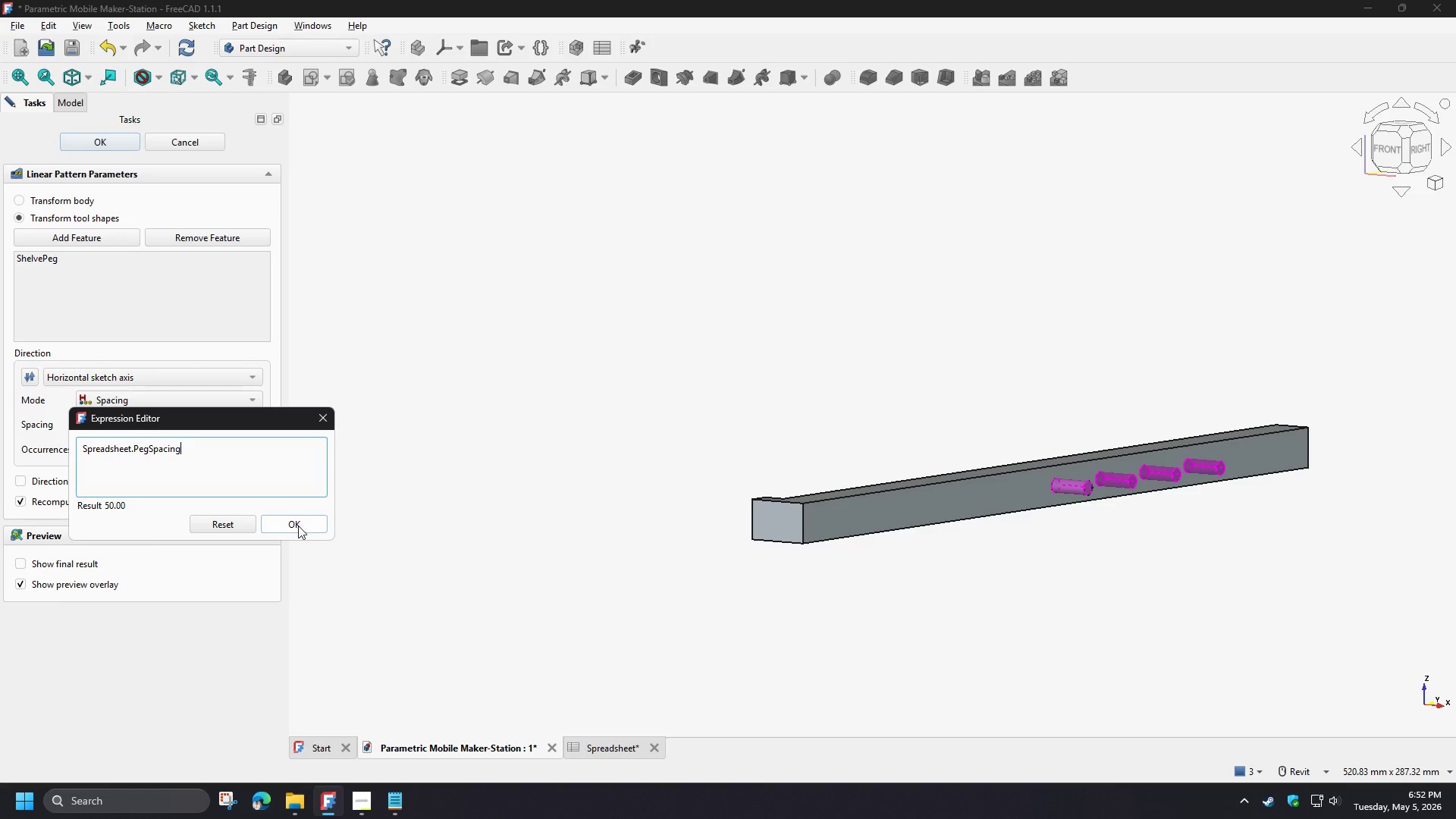 
left_click([298, 526])
 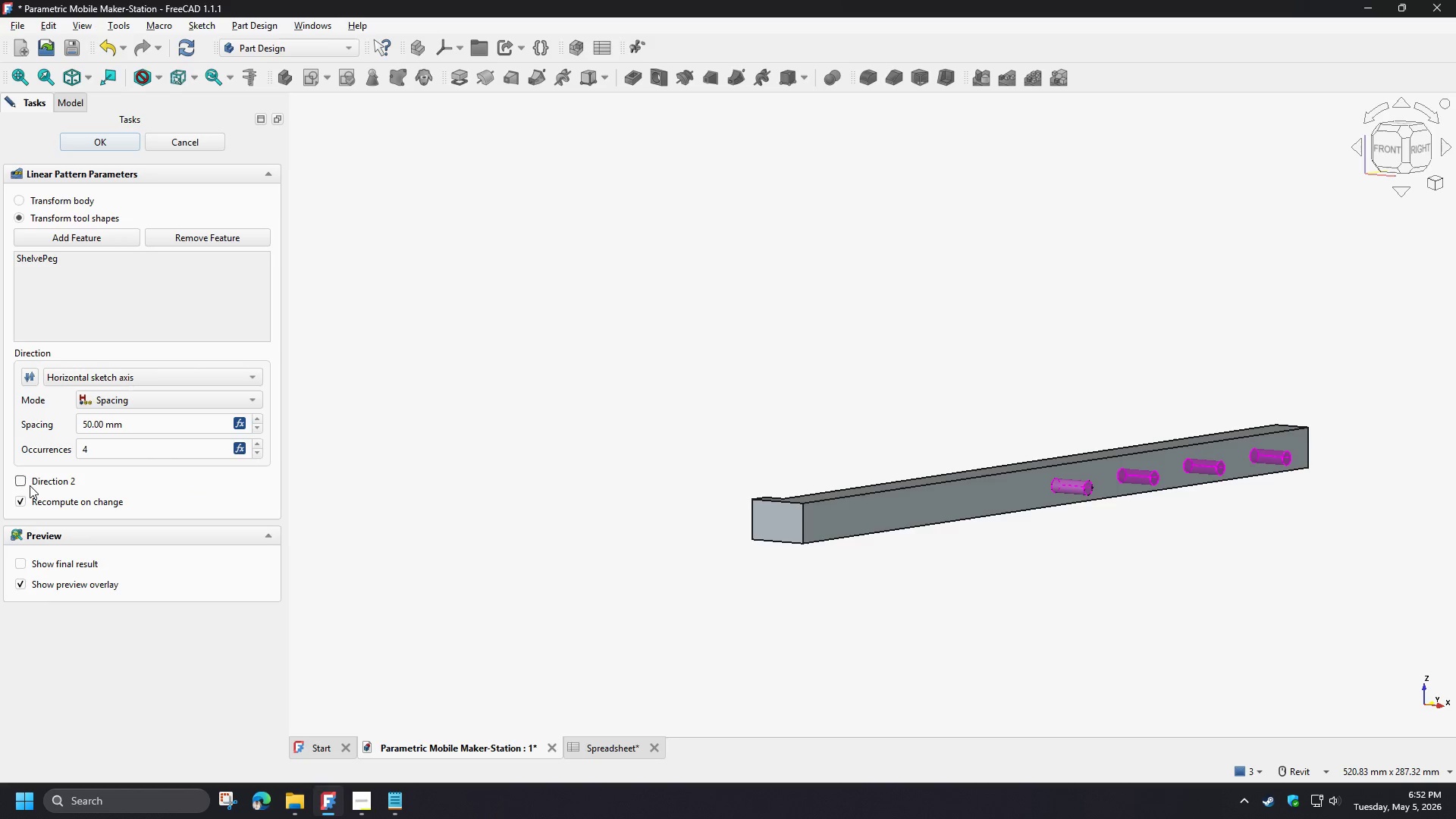 
left_click([26, 479])
 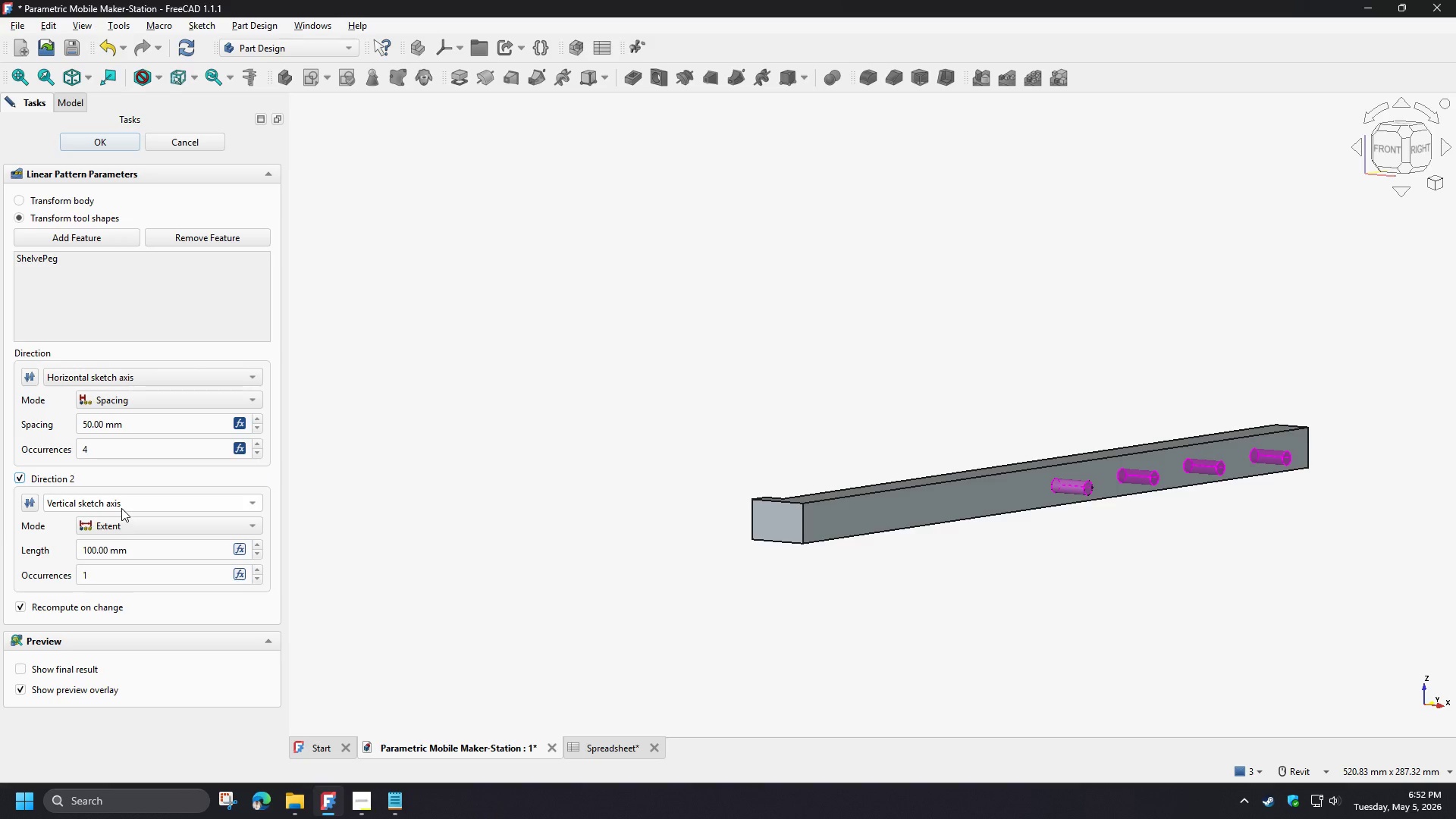 
left_click([118, 502])
 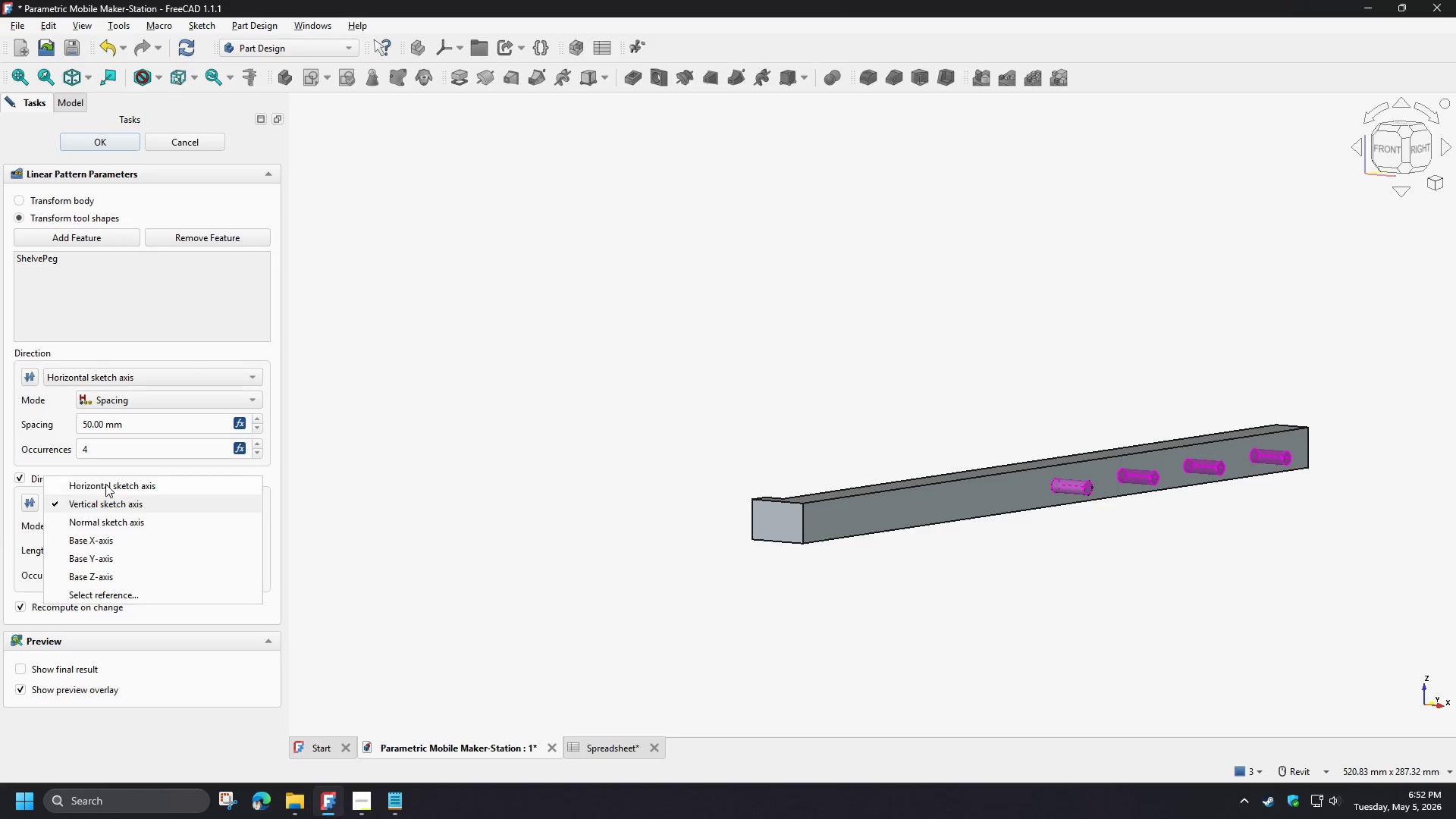 
left_click([105, 484])
 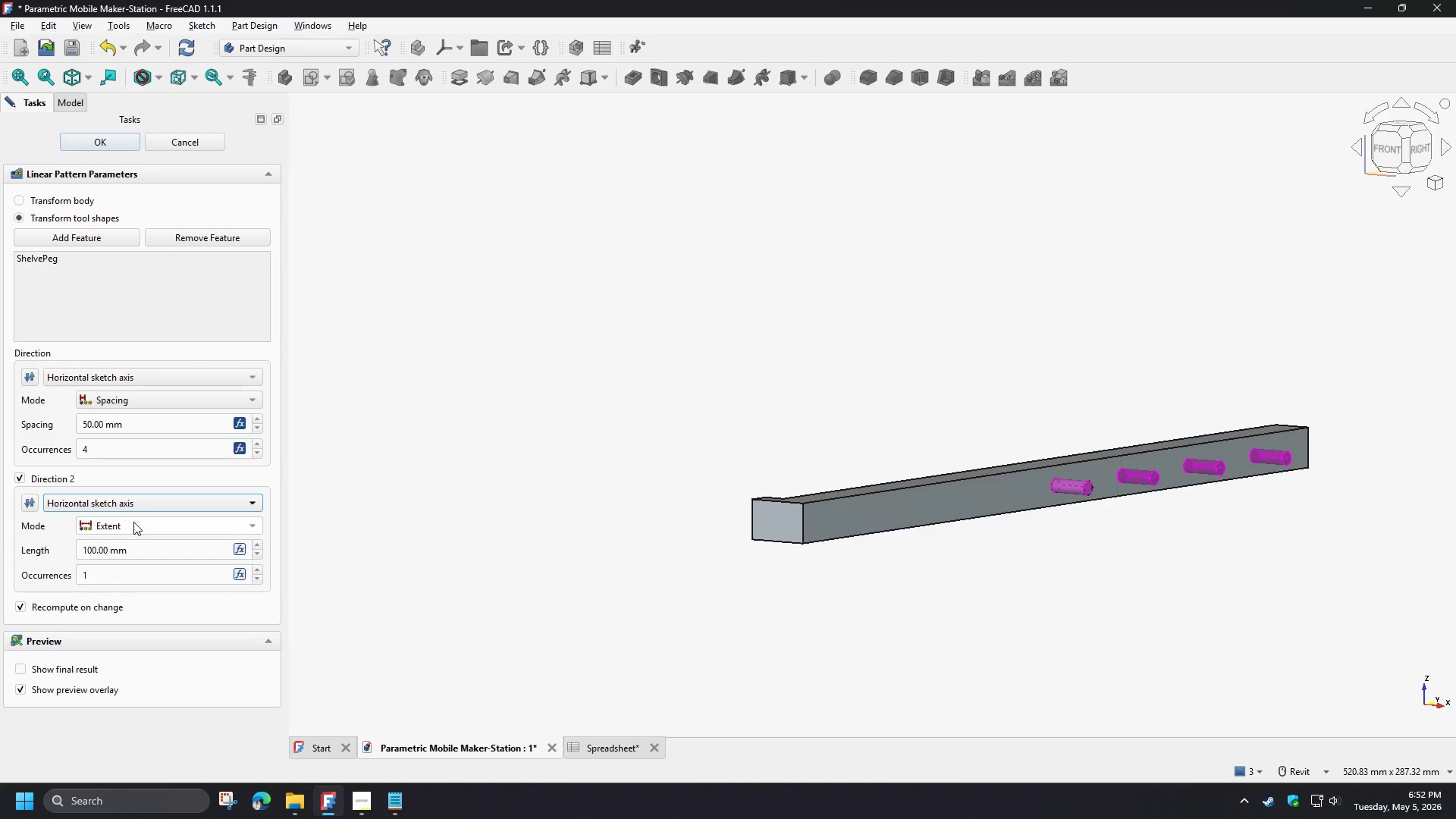 
left_click([132, 525])
 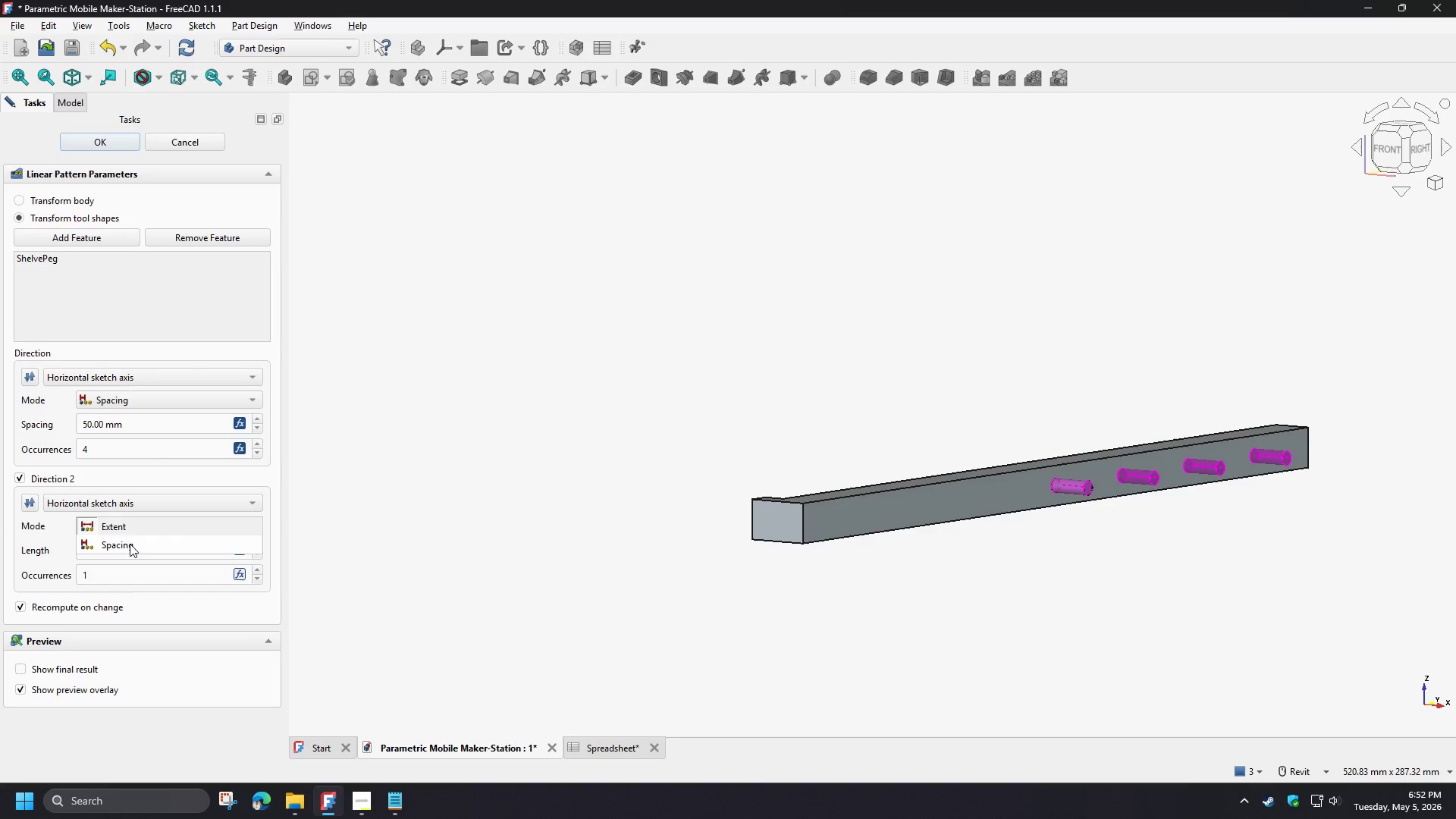 
left_click([130, 544])
 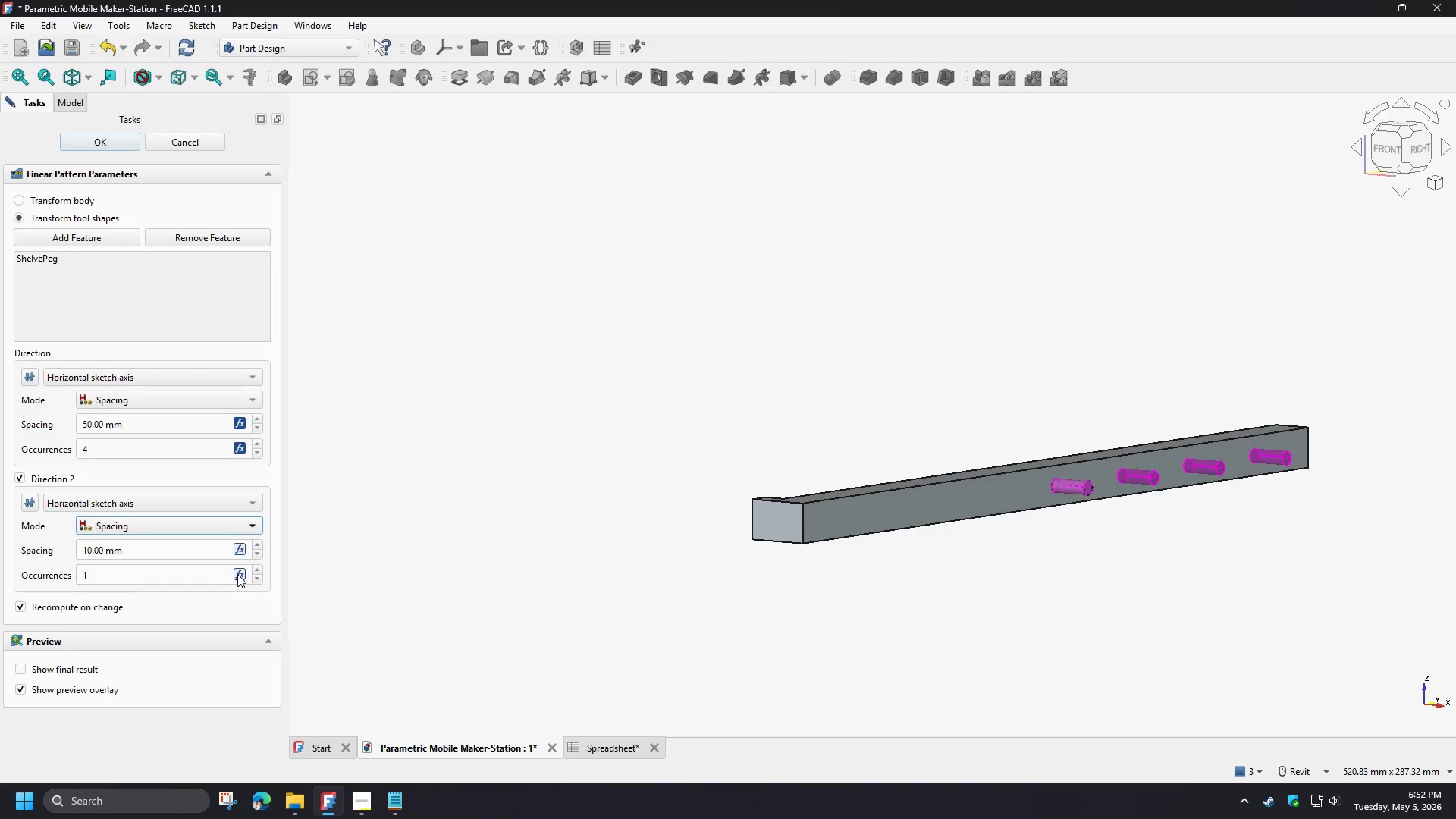 
left_click([239, 574])
 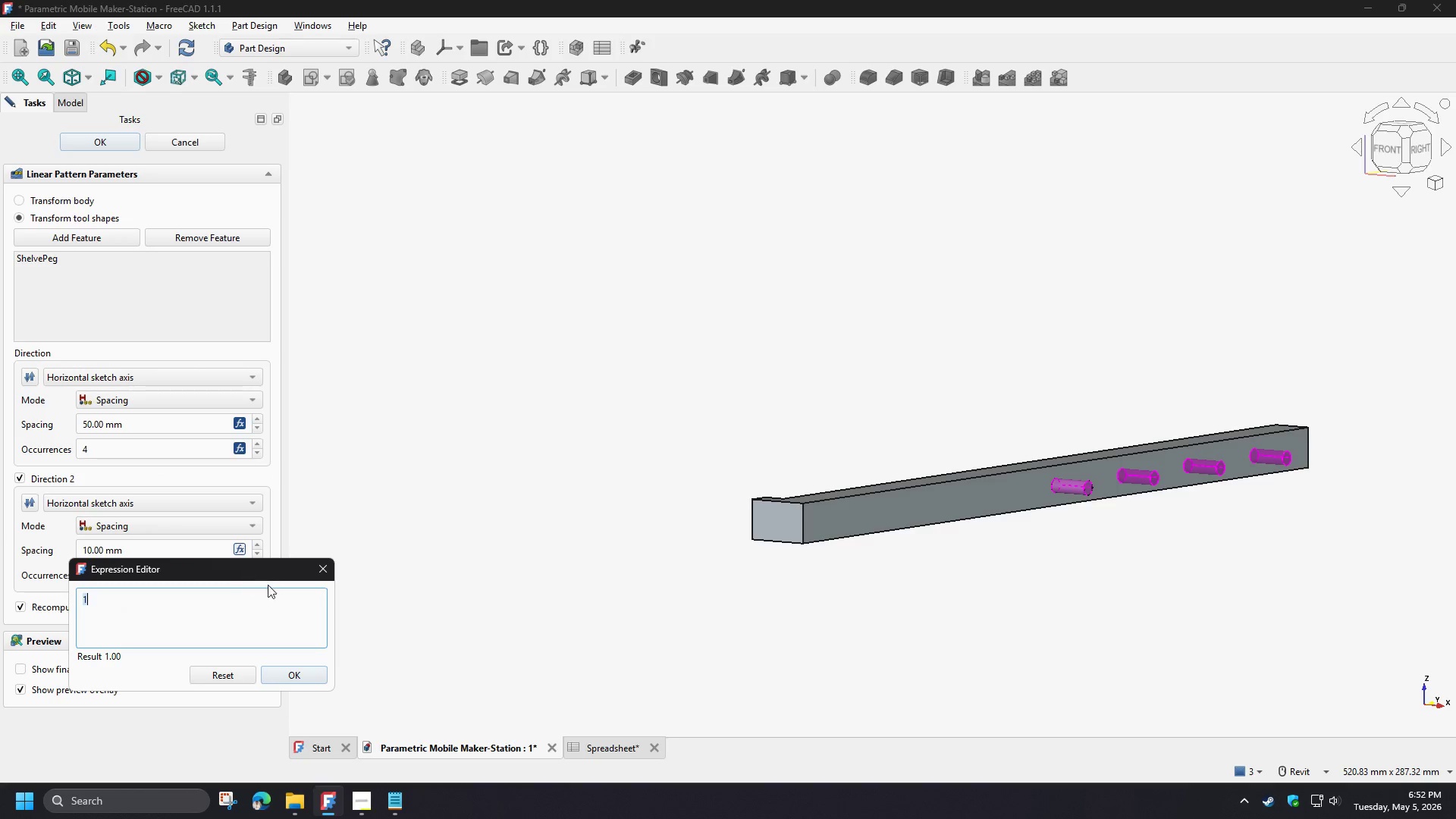 
key(Control+V)
 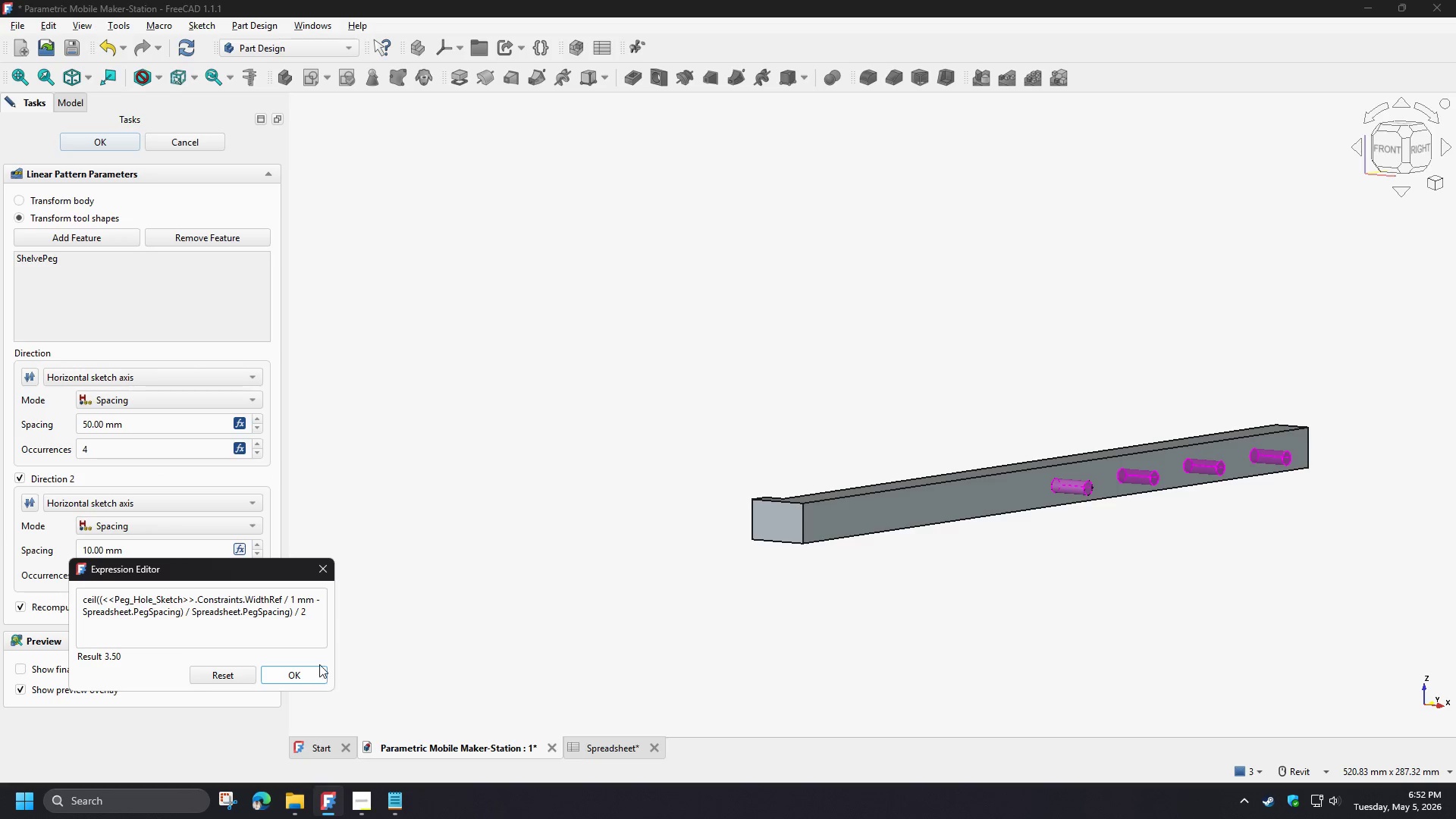 
left_click([315, 676])
 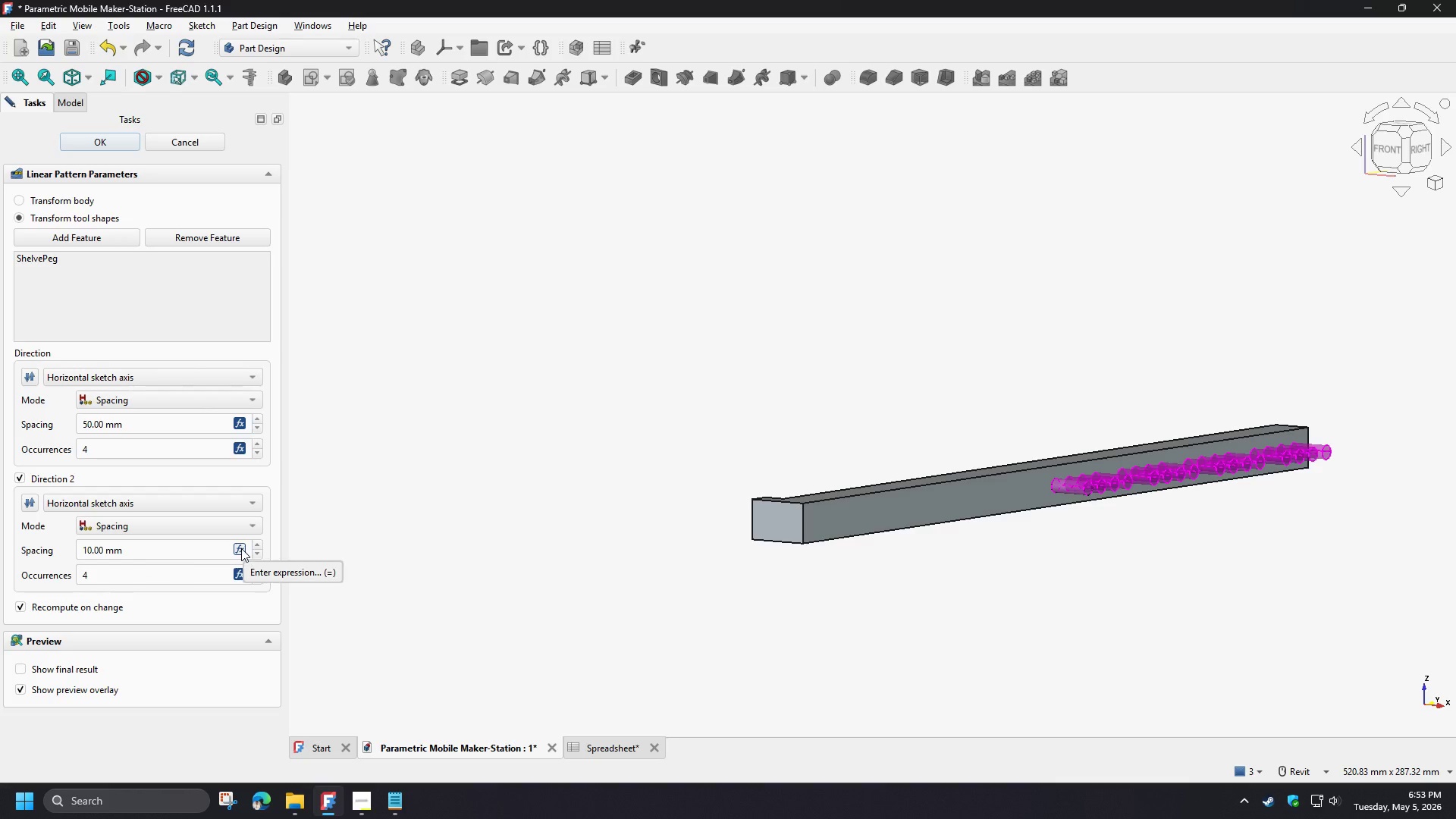 
left_click([241, 548])
 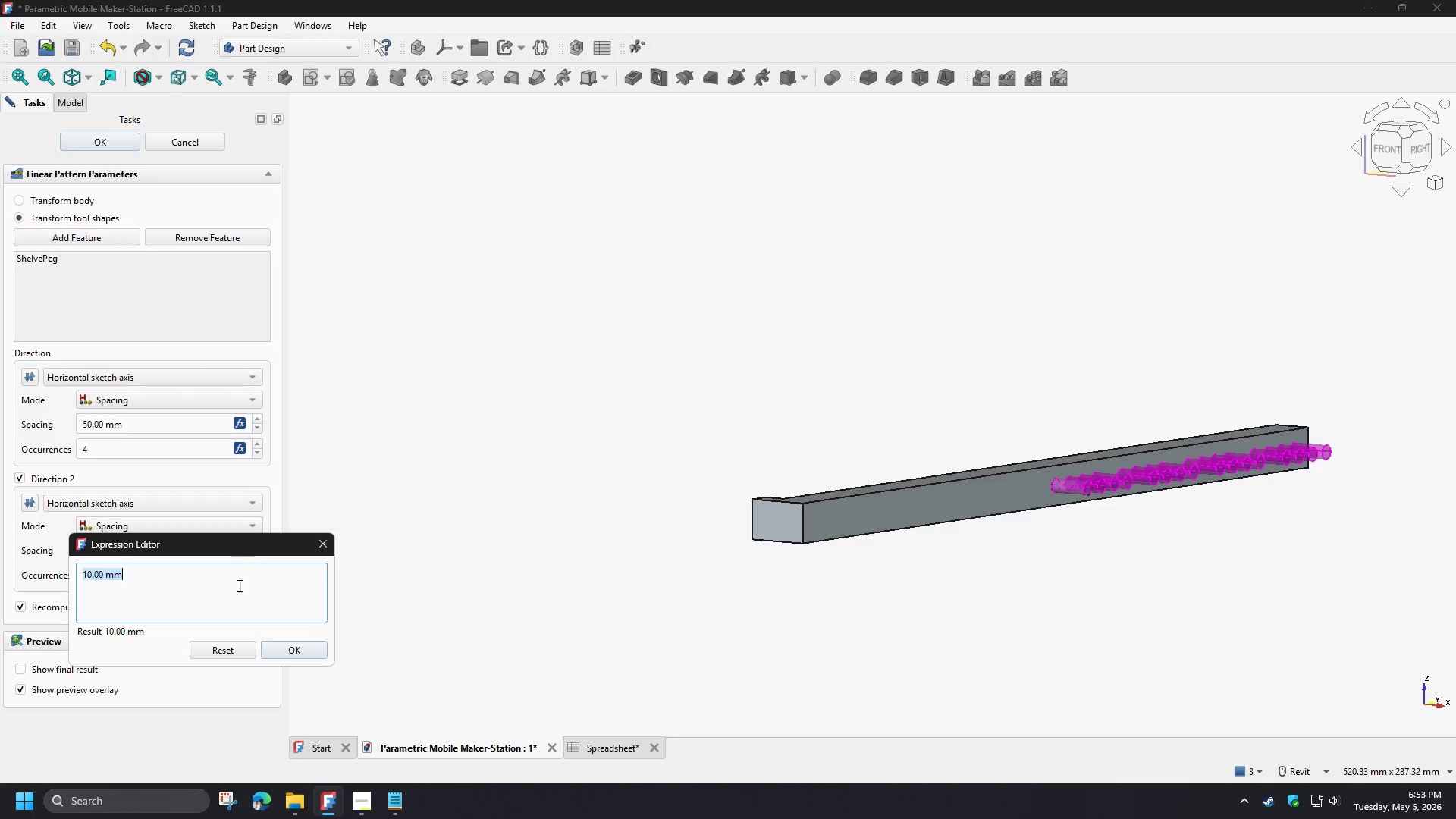 
type(sp)
 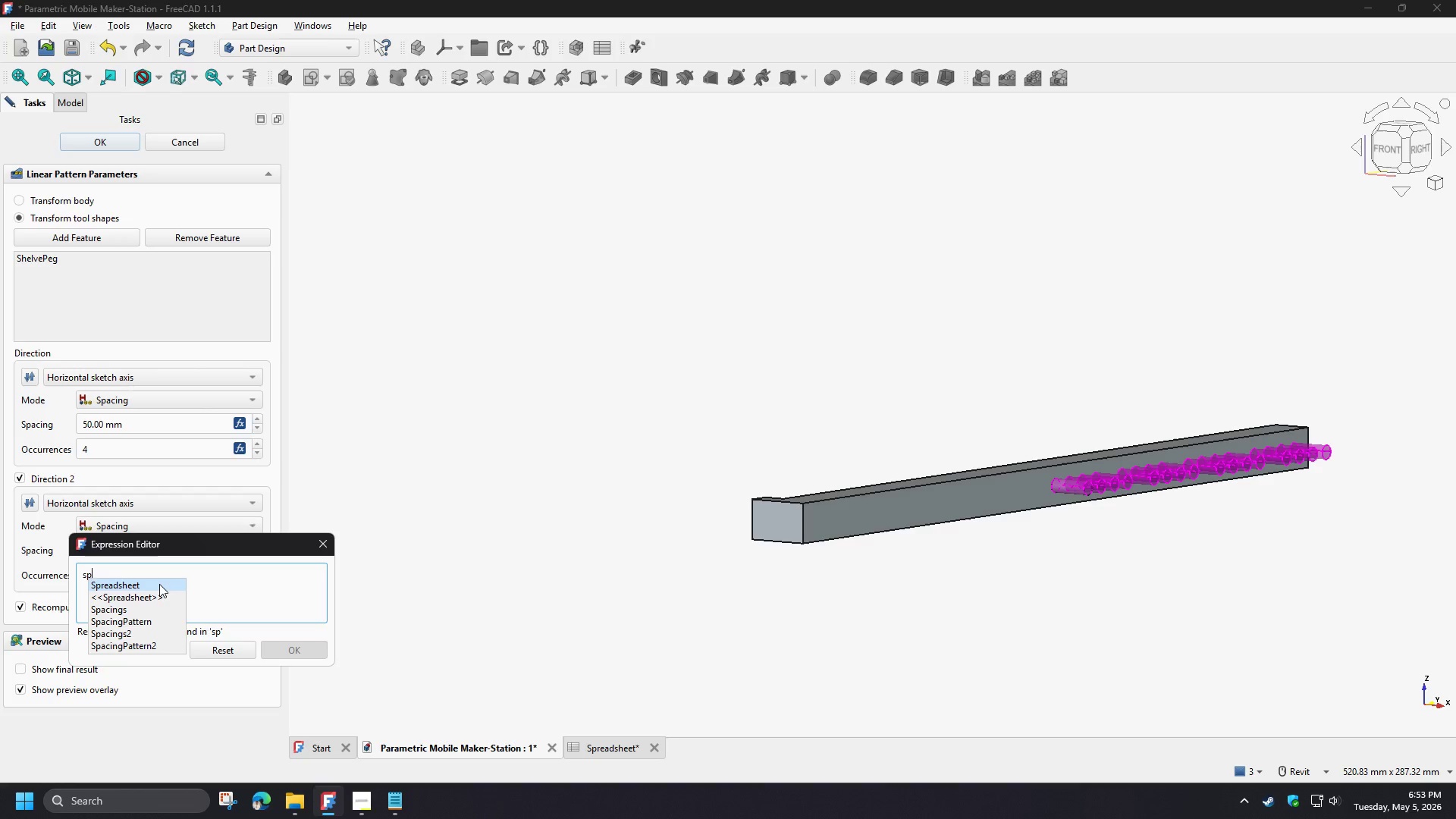 
left_click([159, 584])
 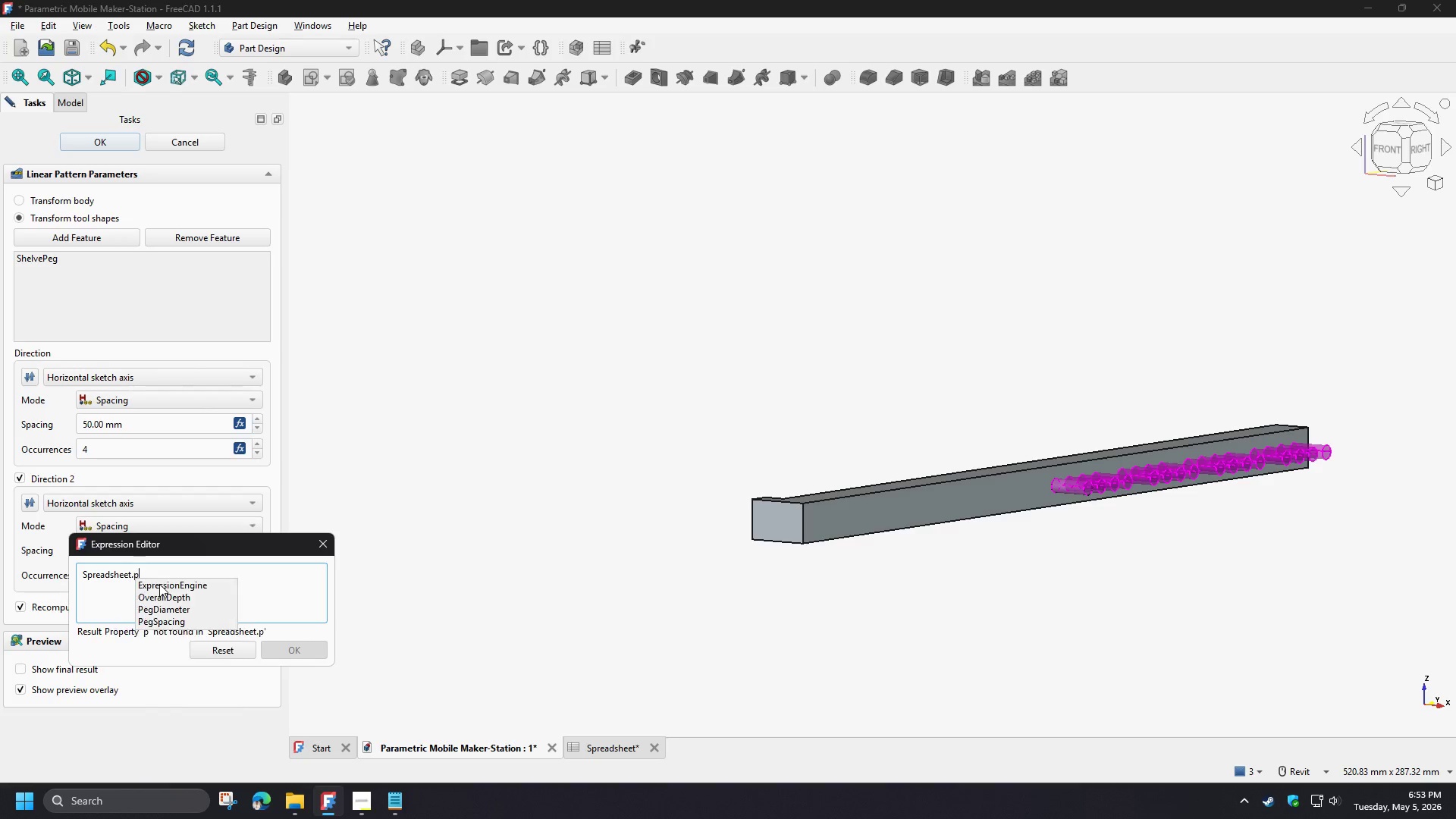 
key(P)
 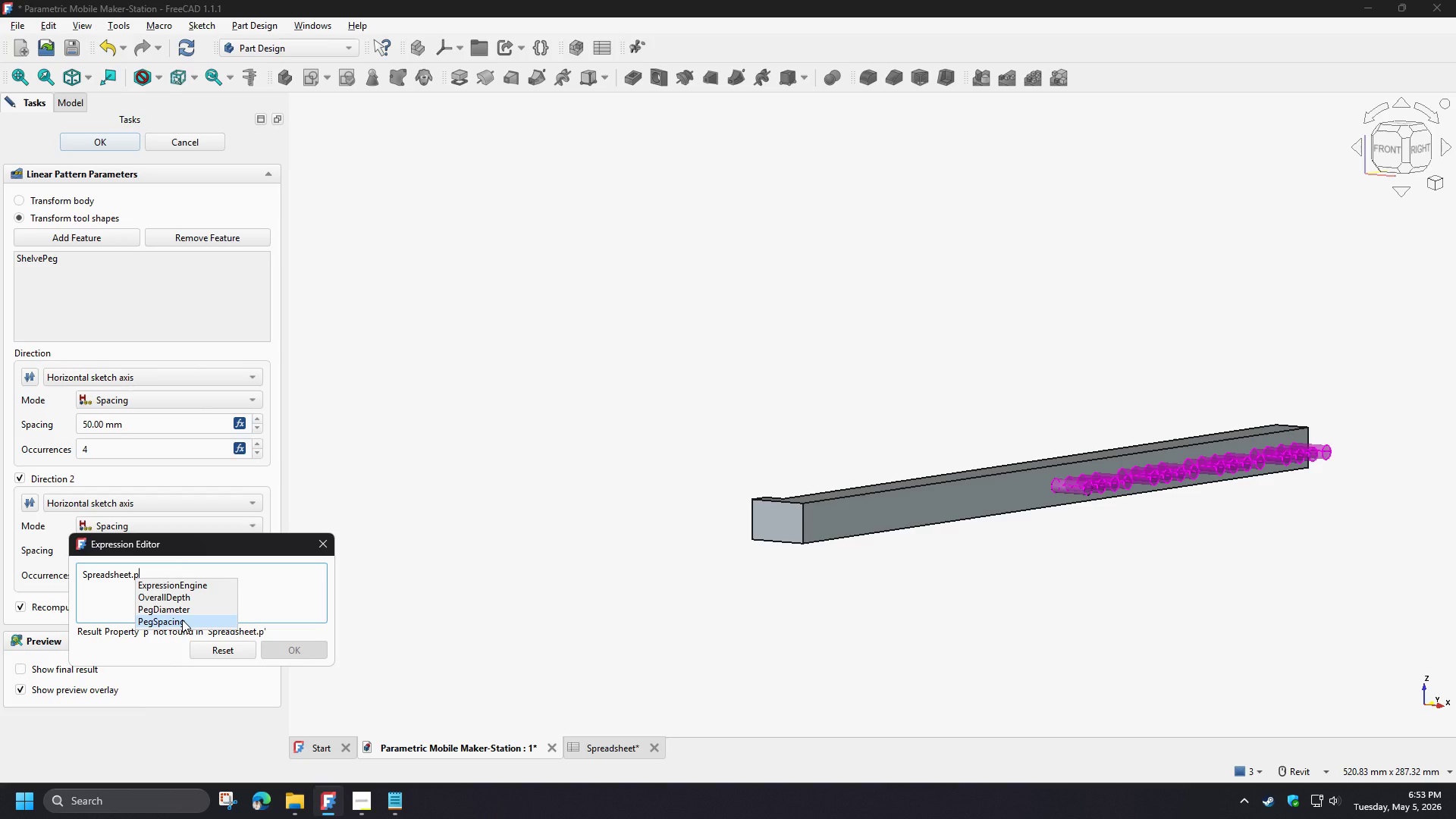 
left_click([182, 620])
 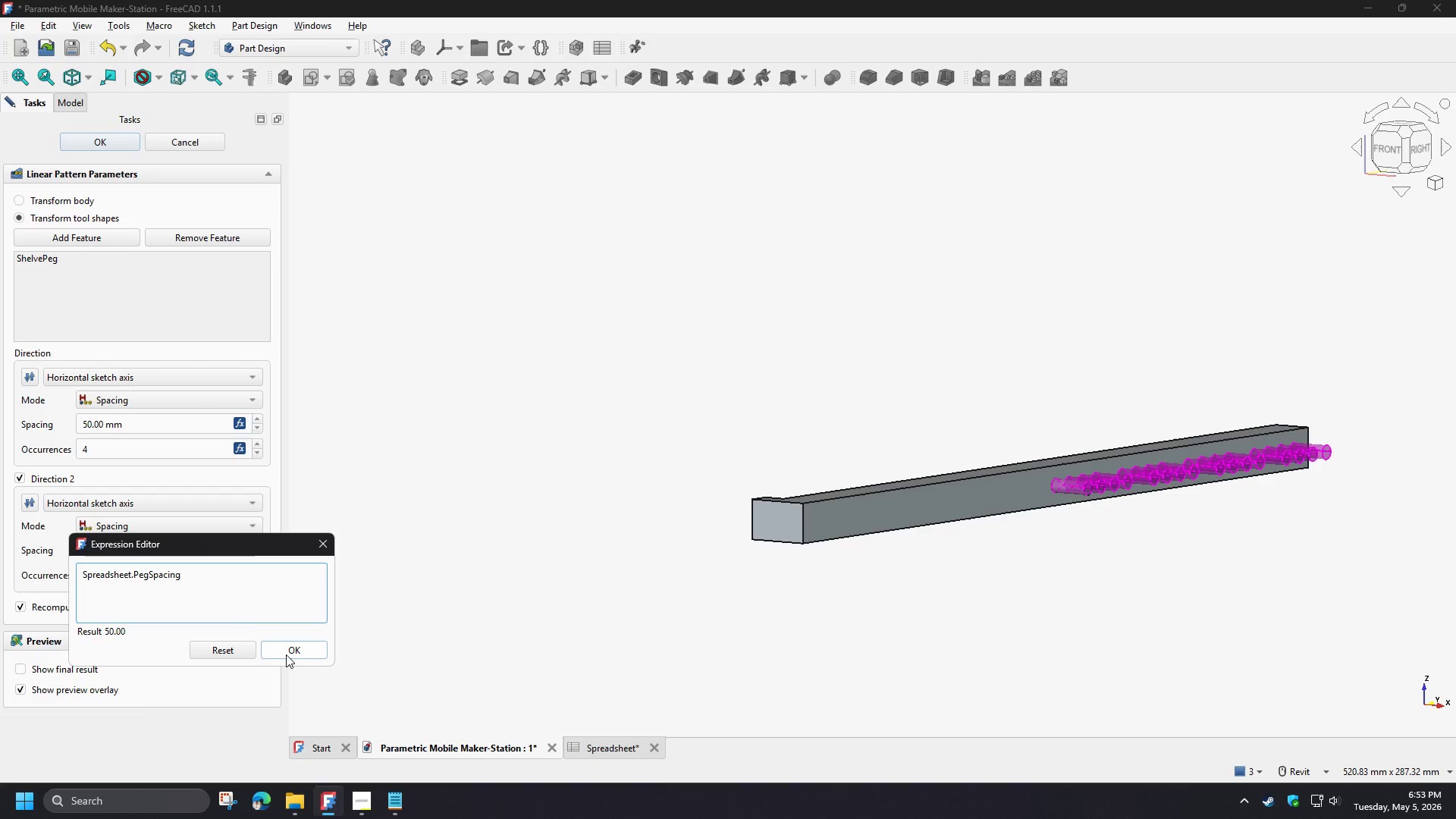 
left_click([287, 654])
 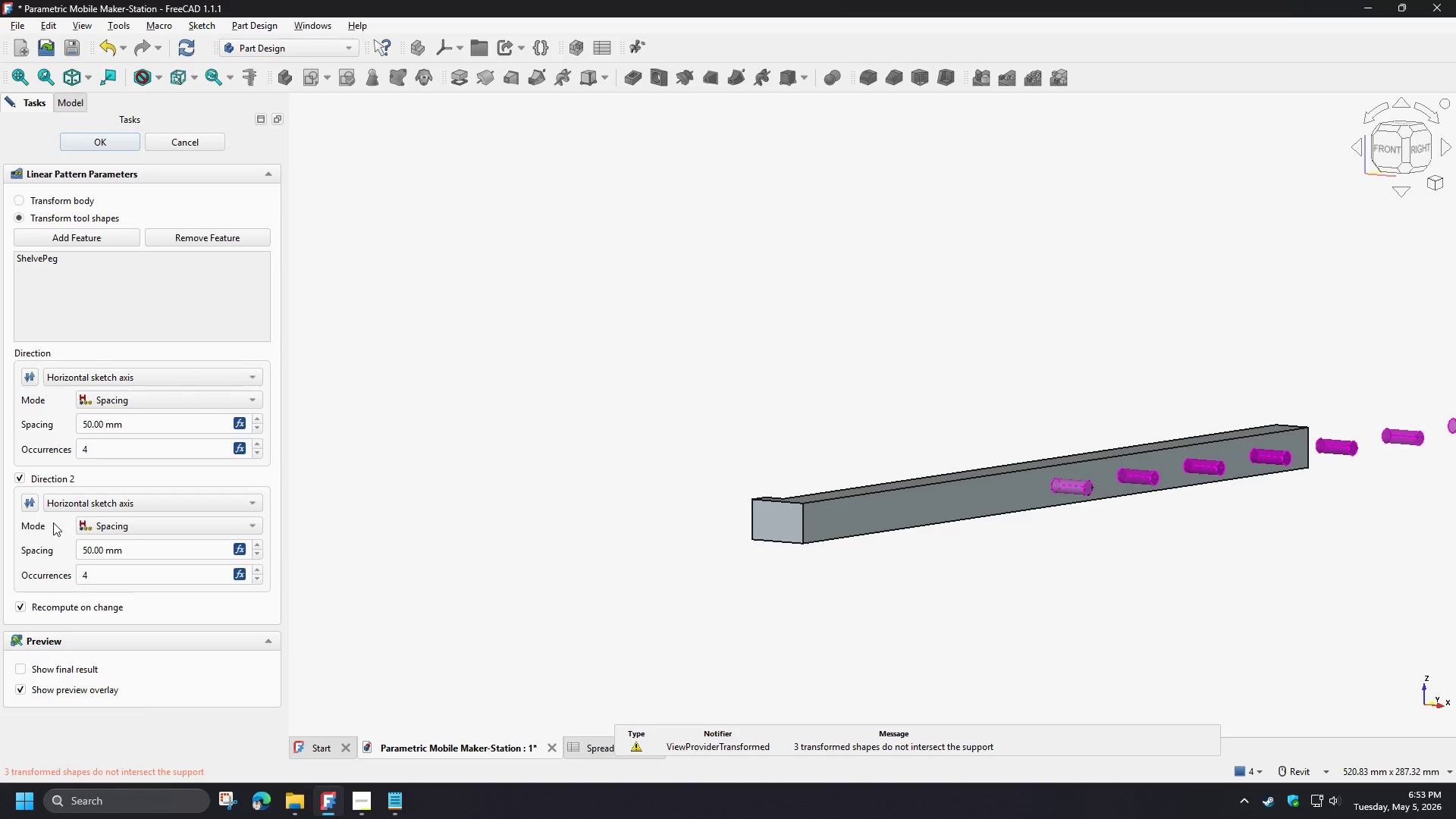 
left_click([29, 504])
 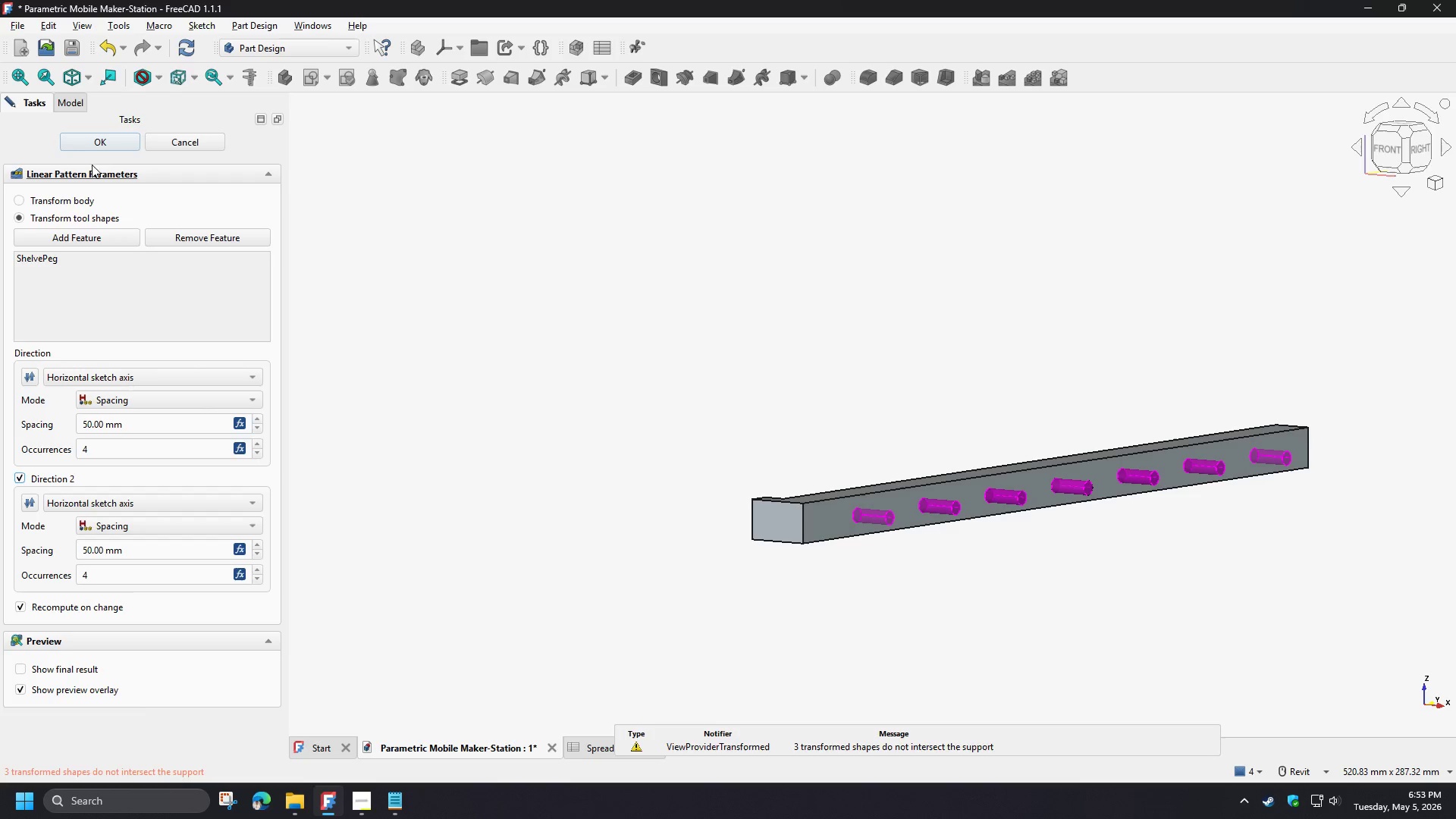 
left_click([102, 144])
 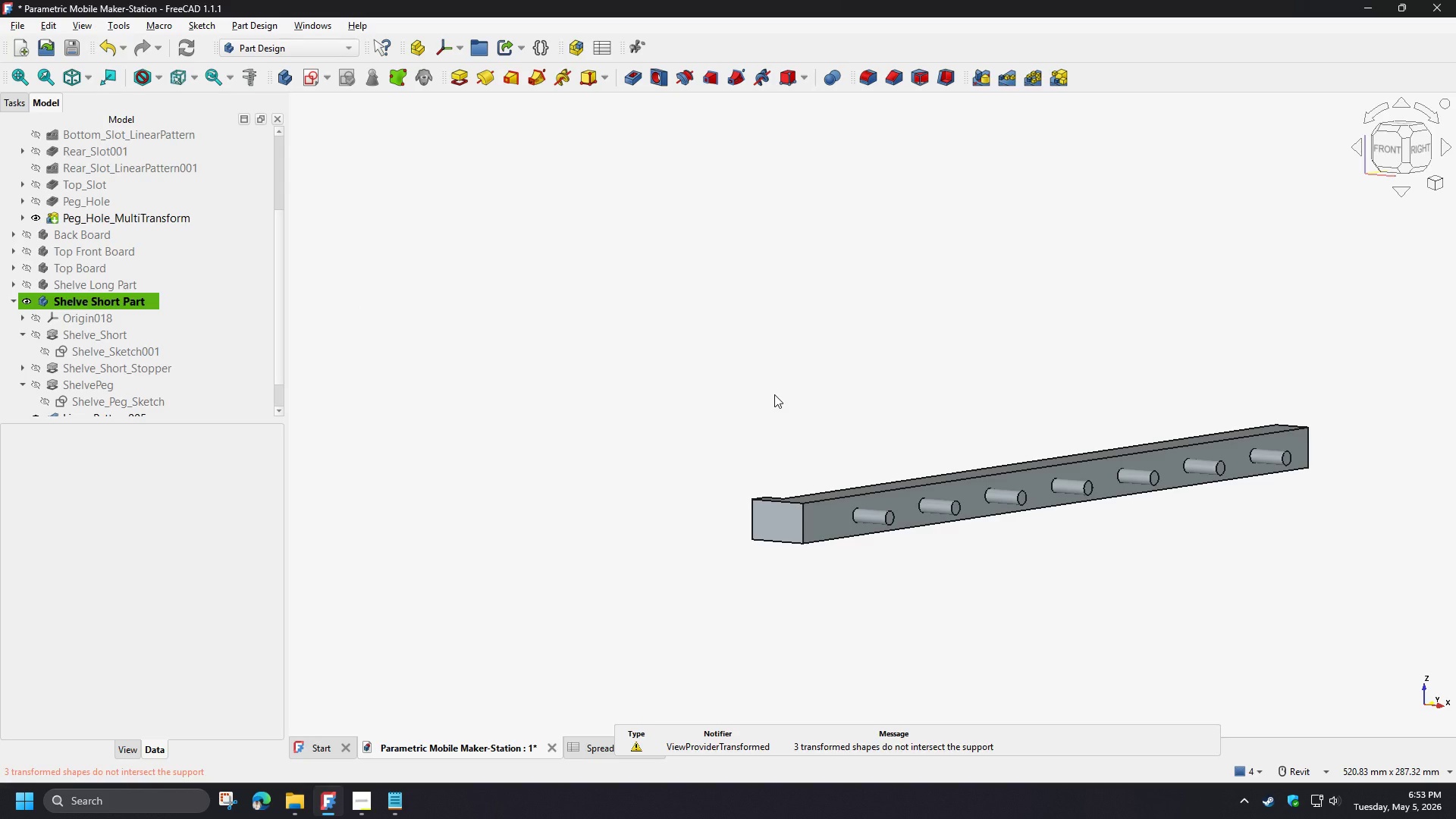 
left_click([774, 394])
 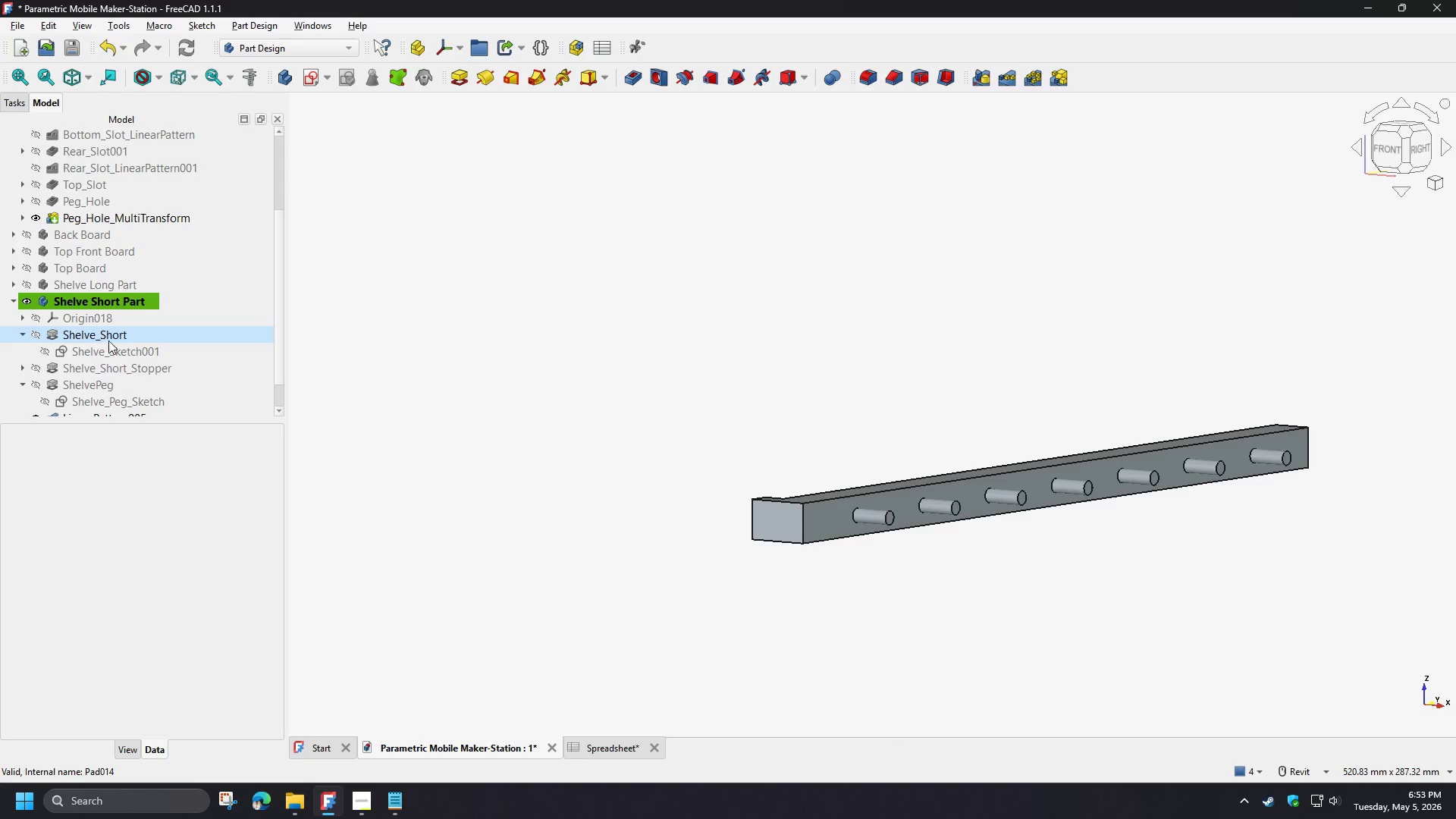 
scroll: coordinate [132, 364], scroll_direction: down, amount: 3.0
 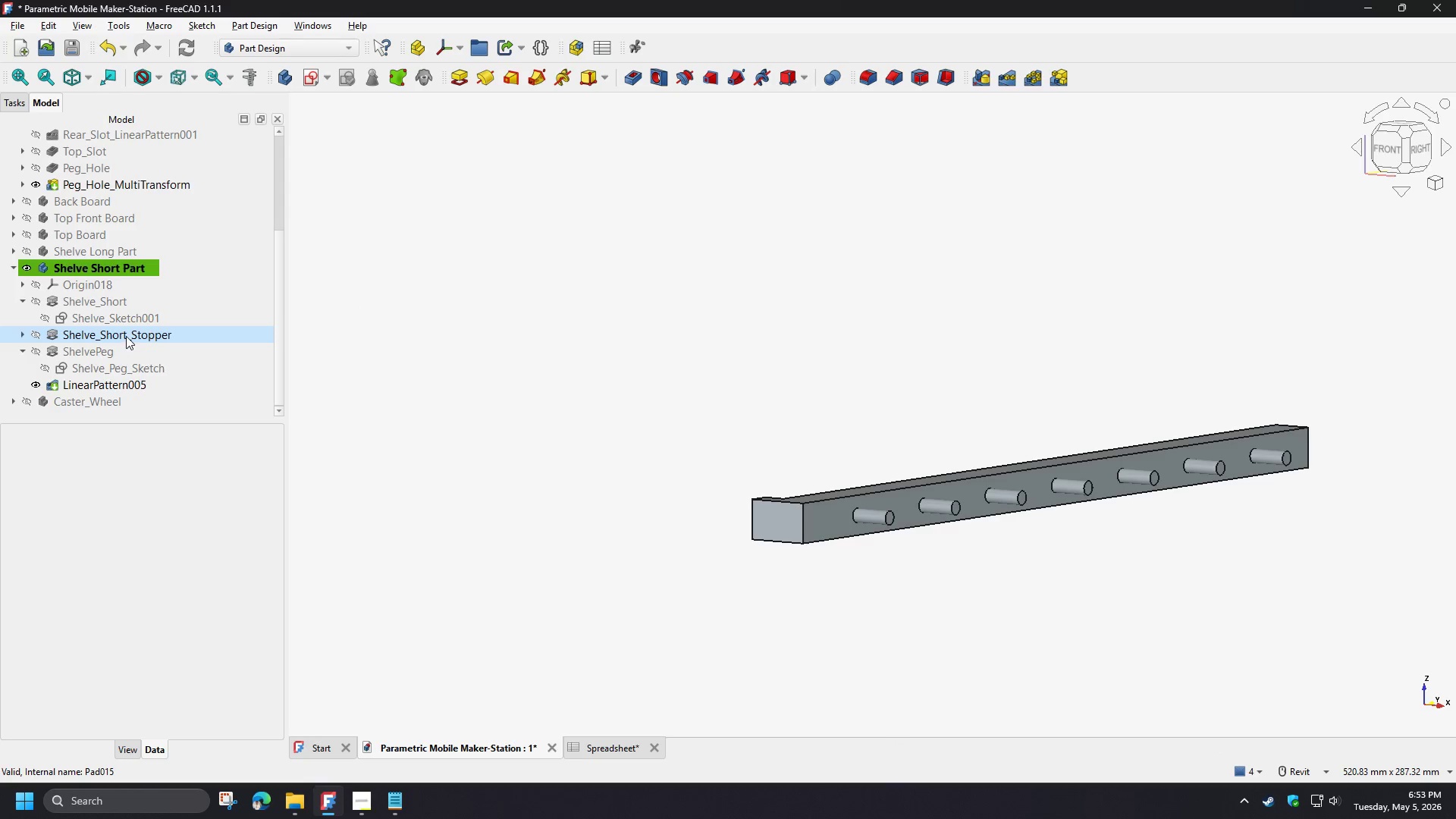 
scroll: coordinate [124, 333], scroll_direction: up, amount: 1.0
 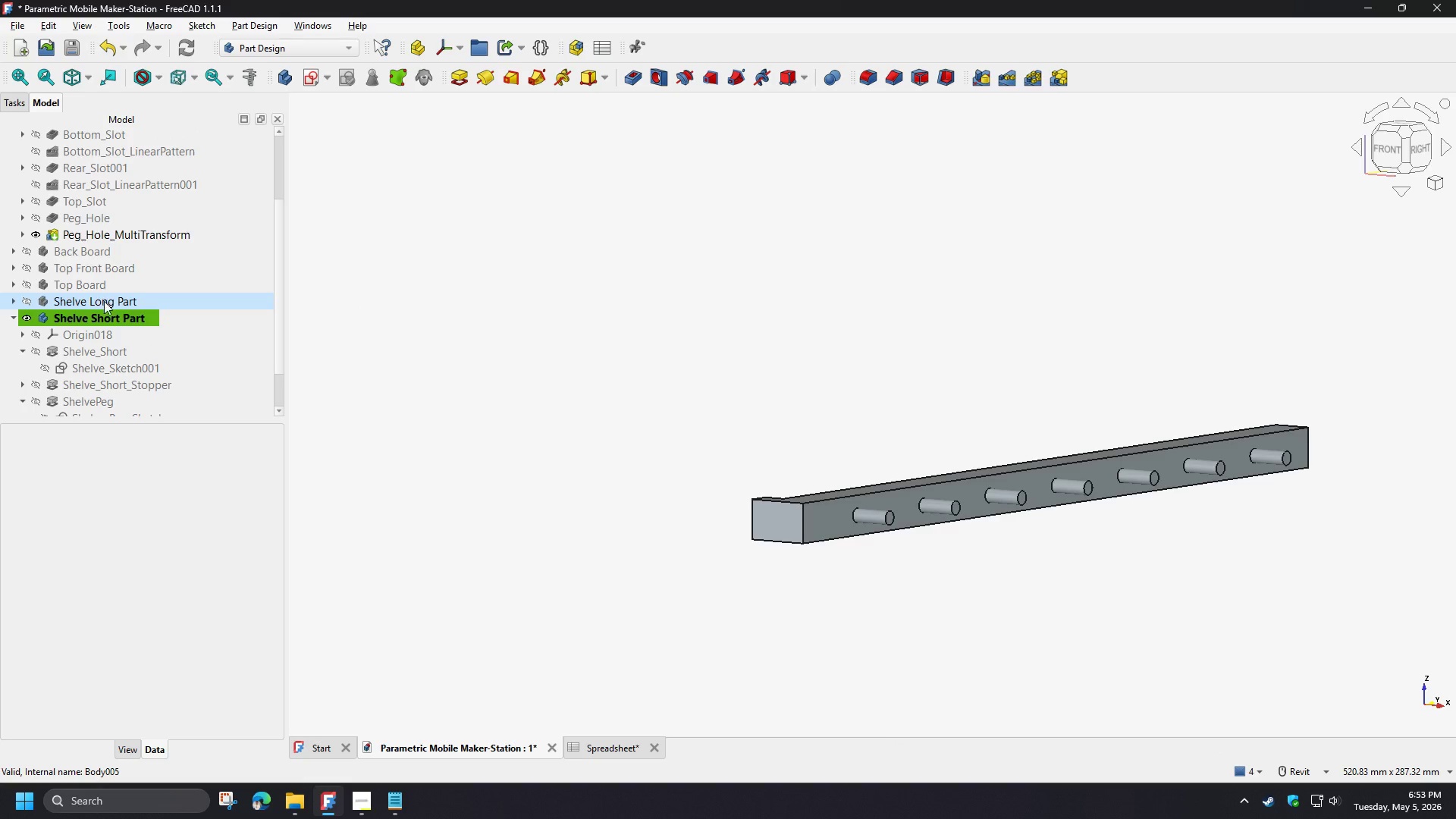 
scroll: coordinate [106, 332], scroll_direction: down, amount: 3.0
 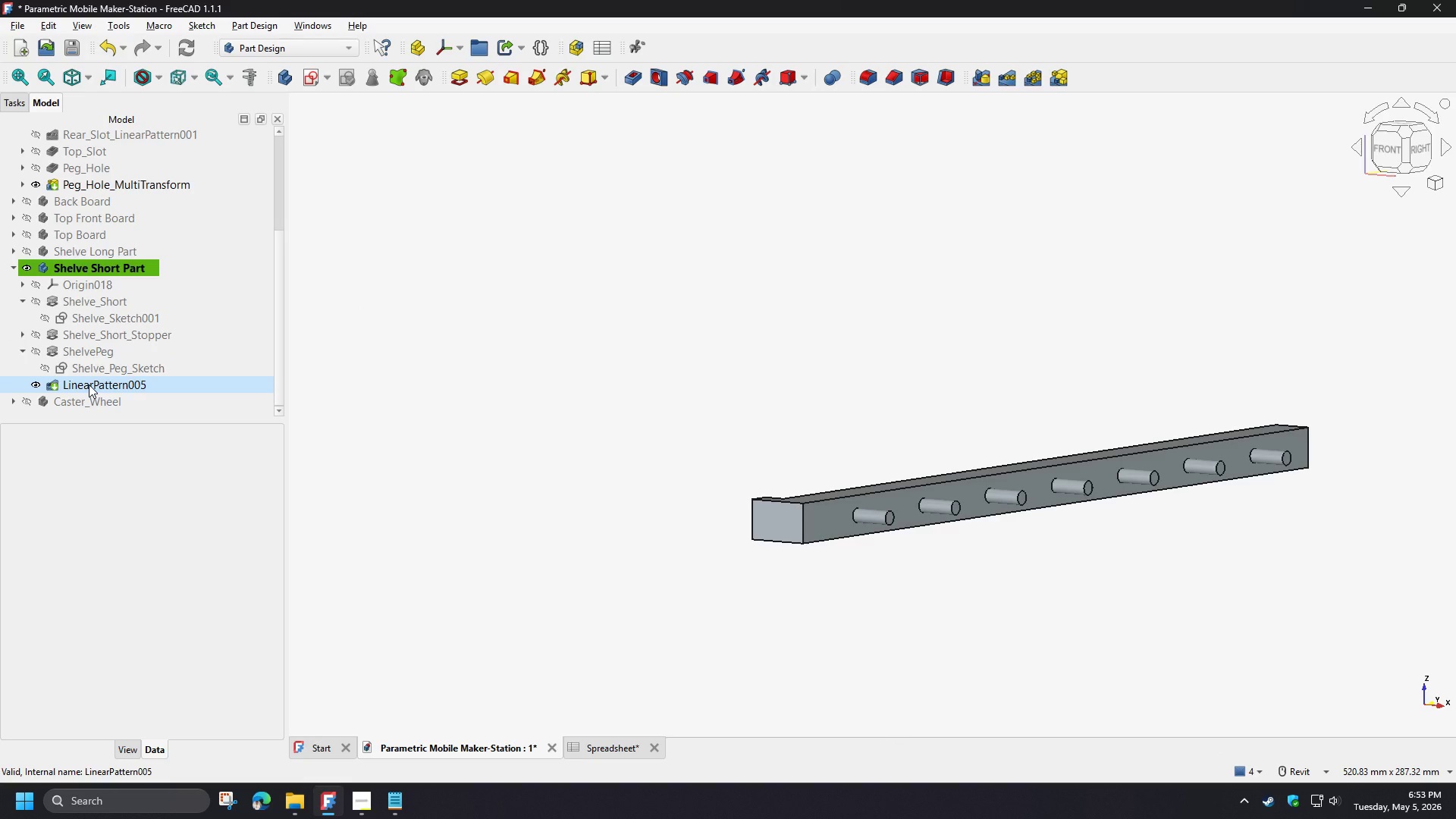 
left_click([83, 349])
 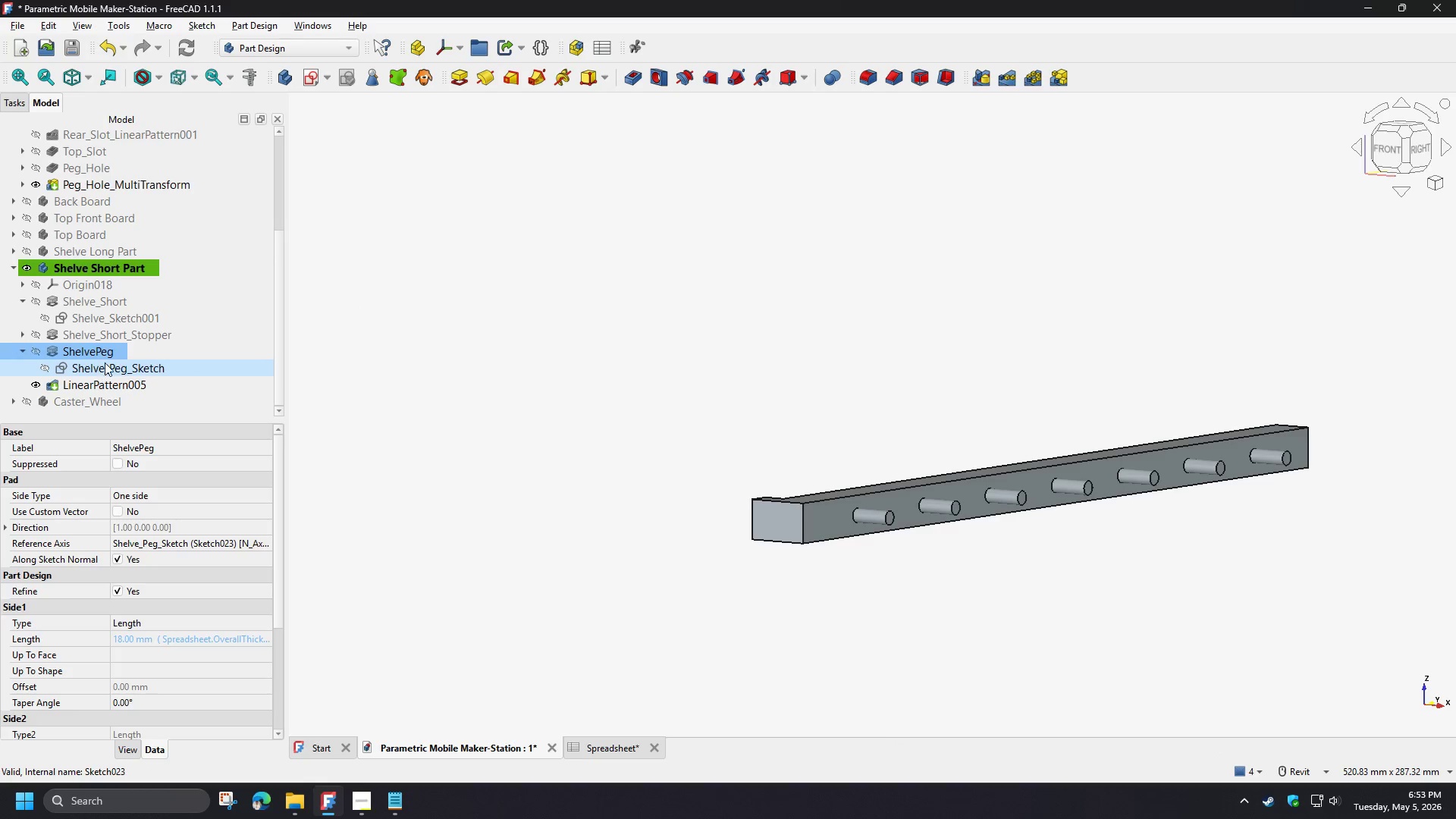 
key(F2)
 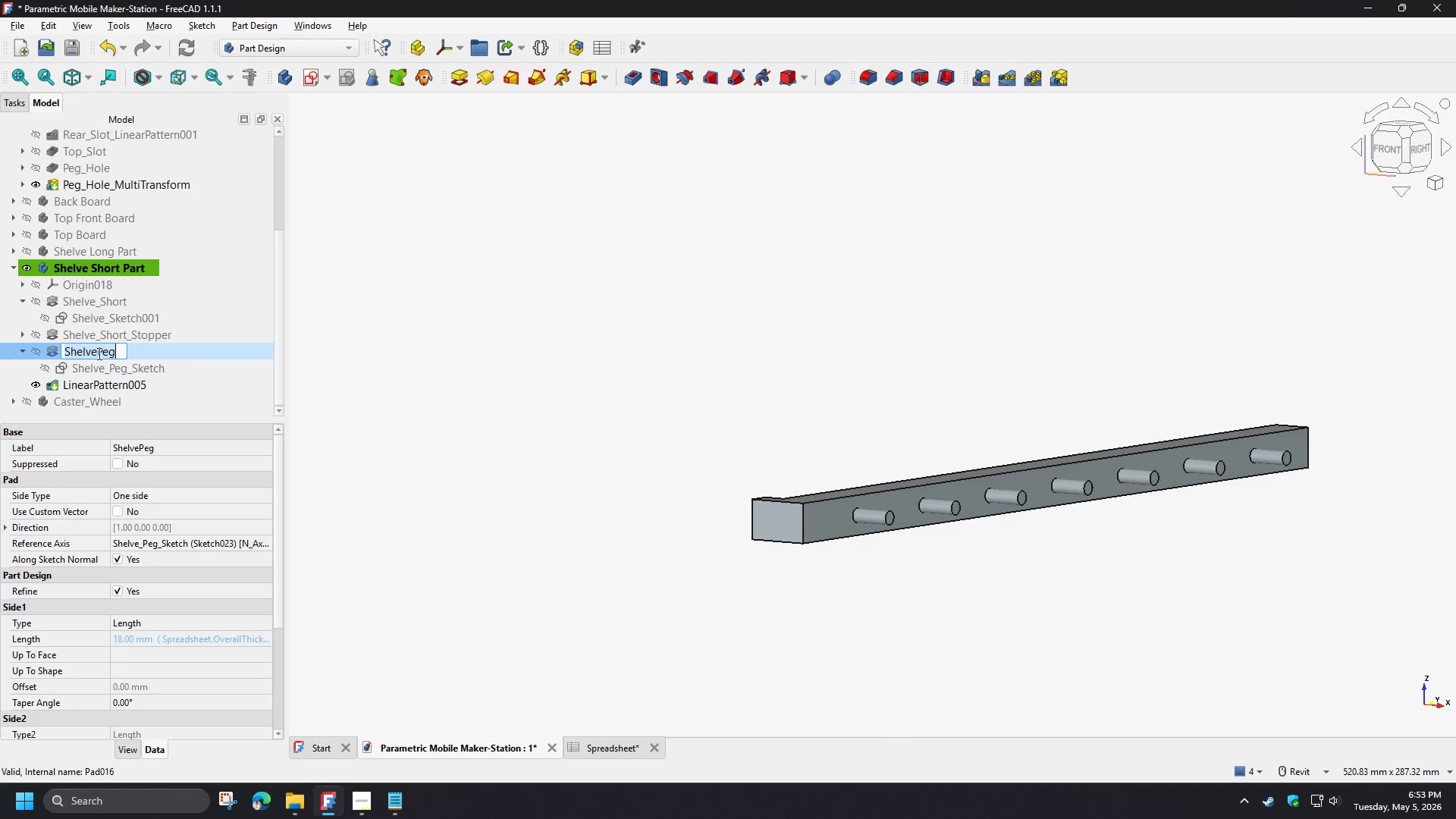 
left_click([98, 353])
 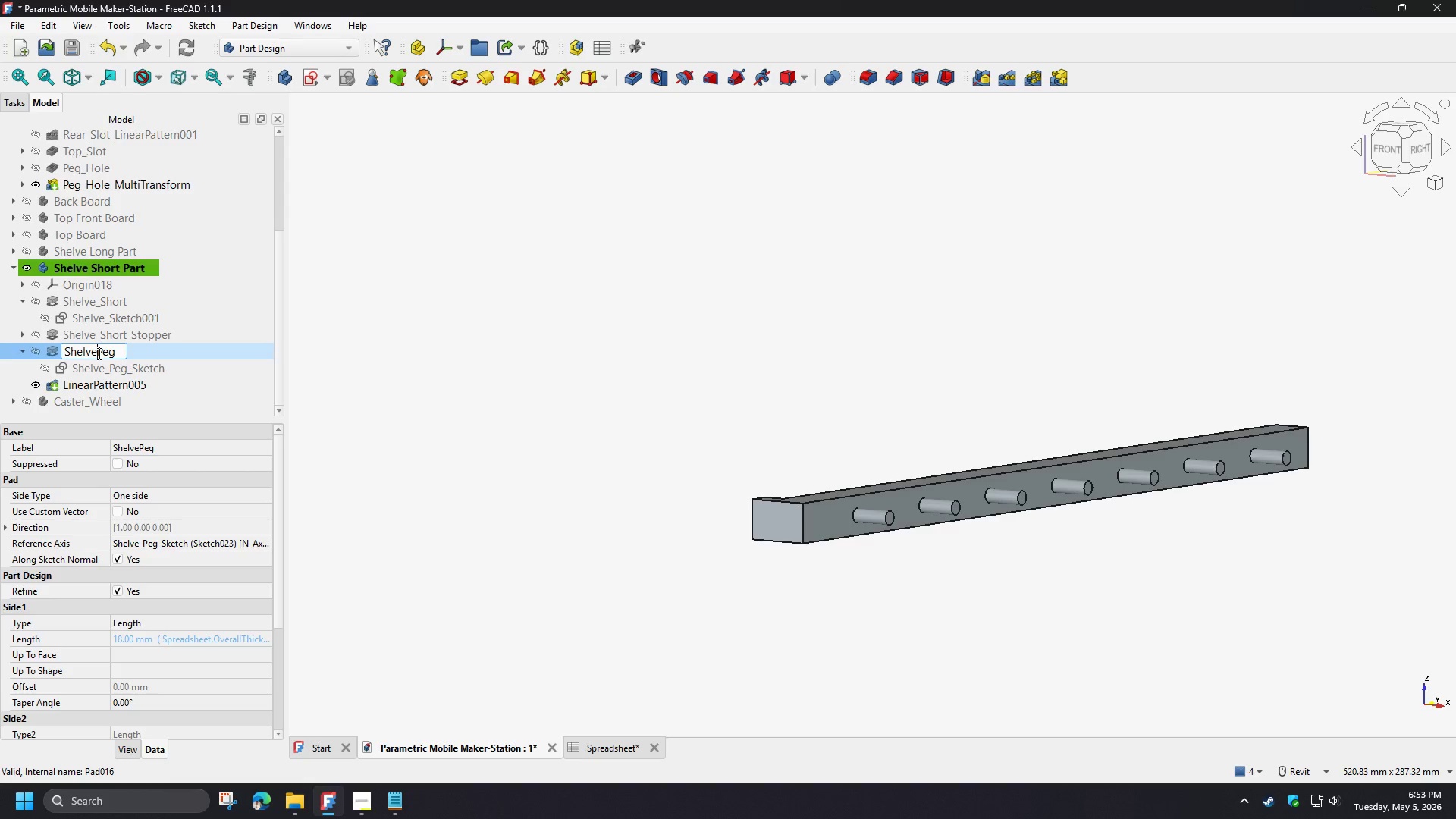 
key(Shift+Minus)
 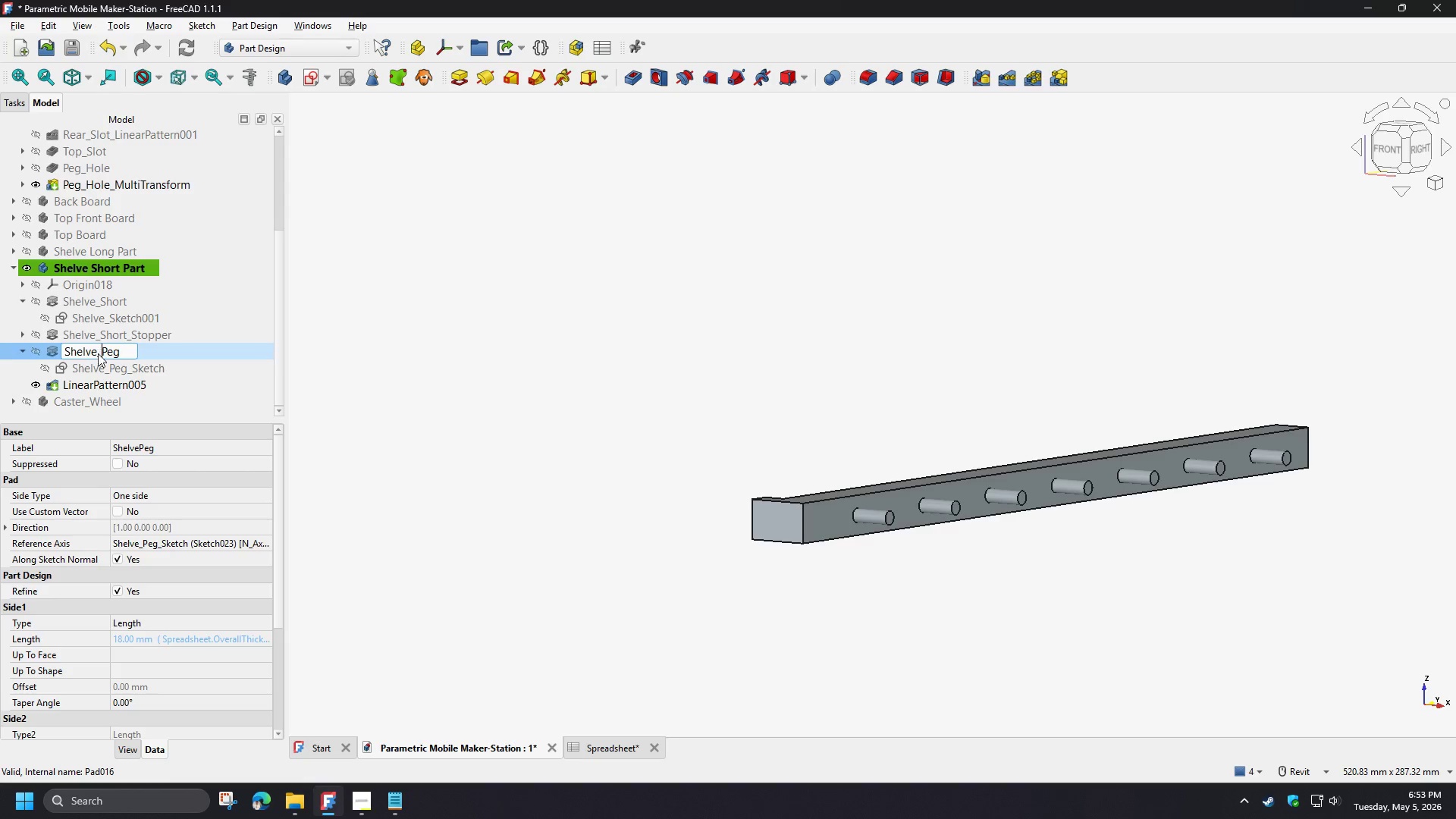 
key(Enter)
 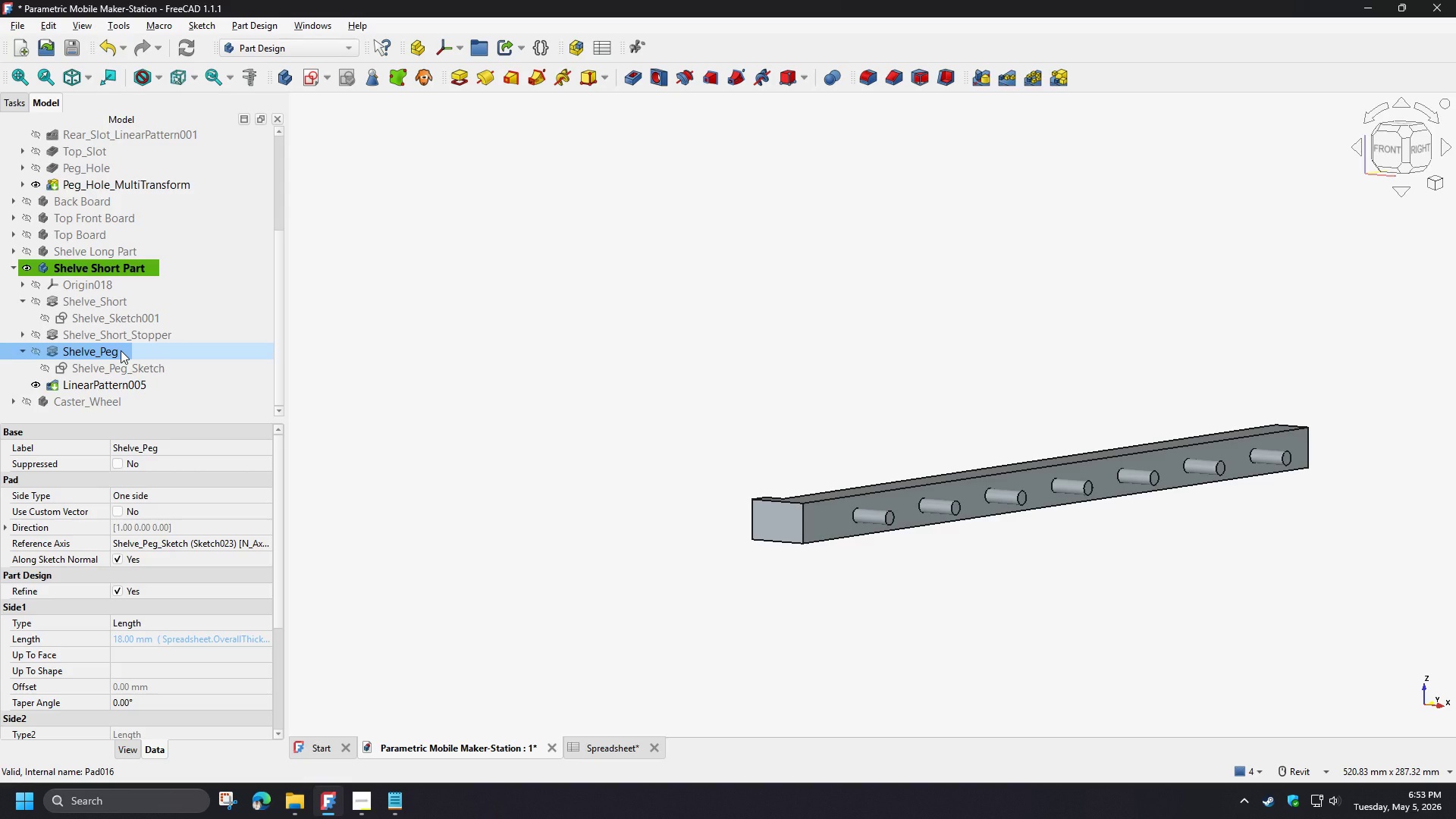 
key(F2)
 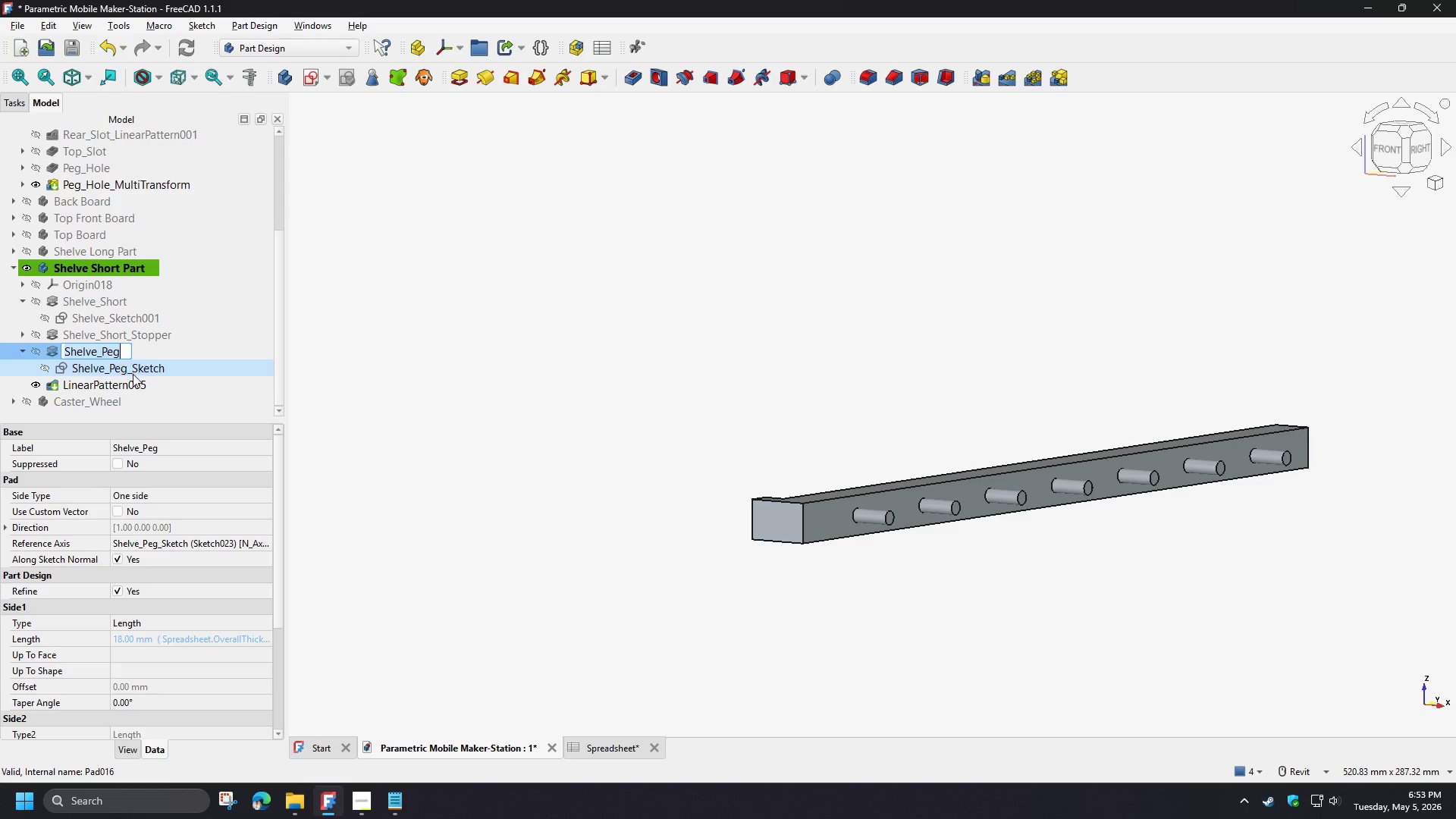 
key(Control+C)
 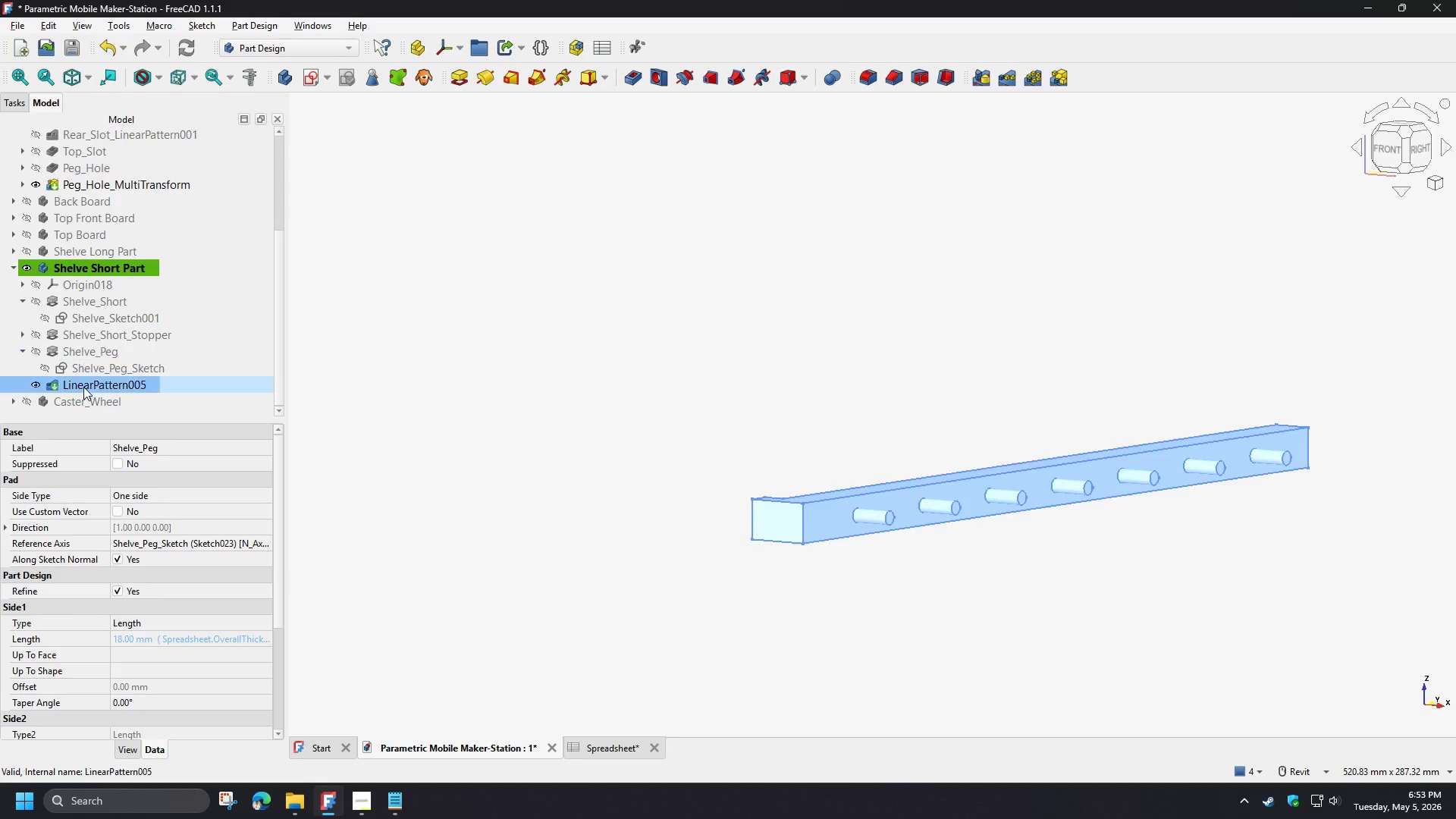 
key(F3)
 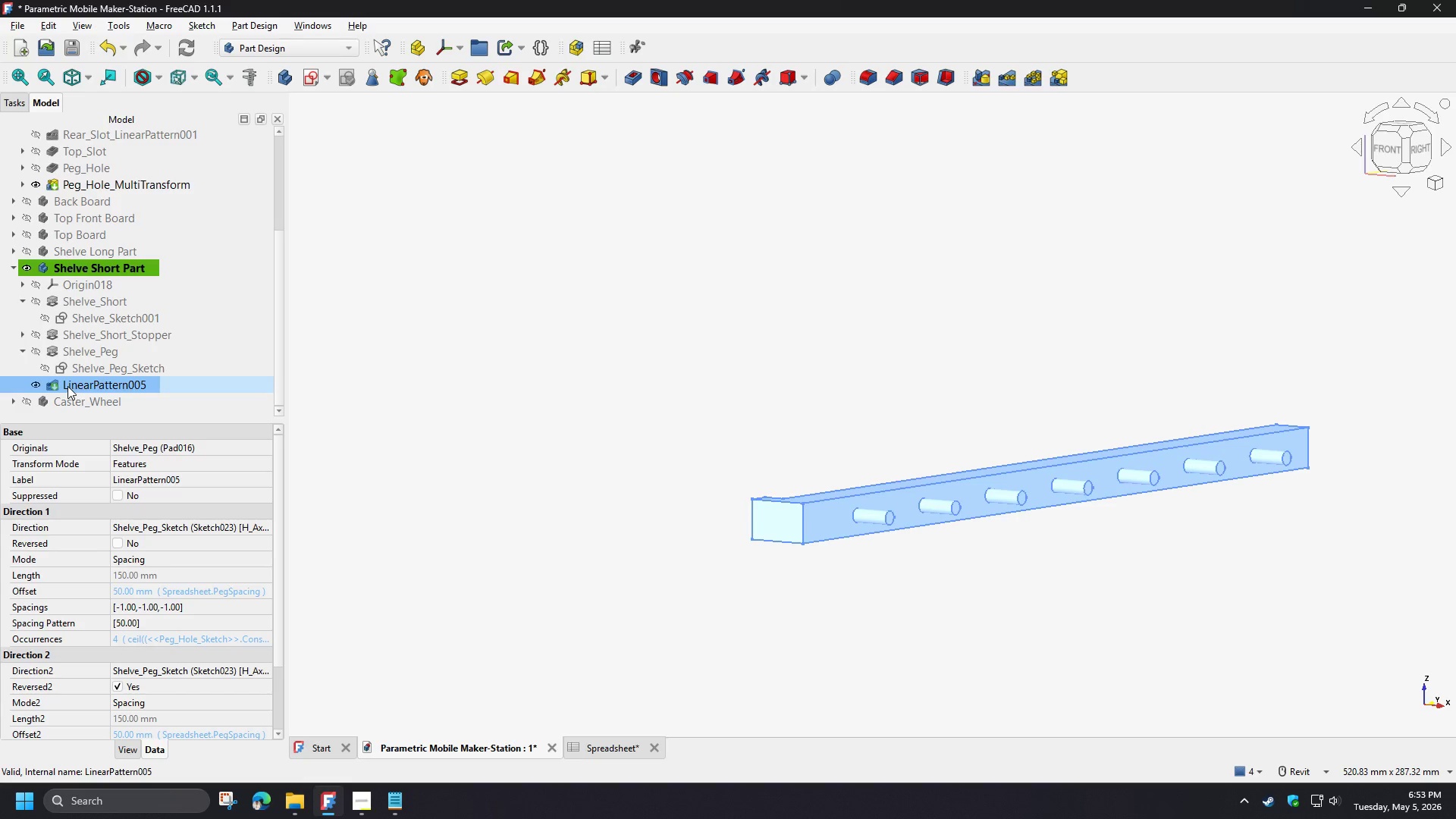 
left_click([67, 386])
 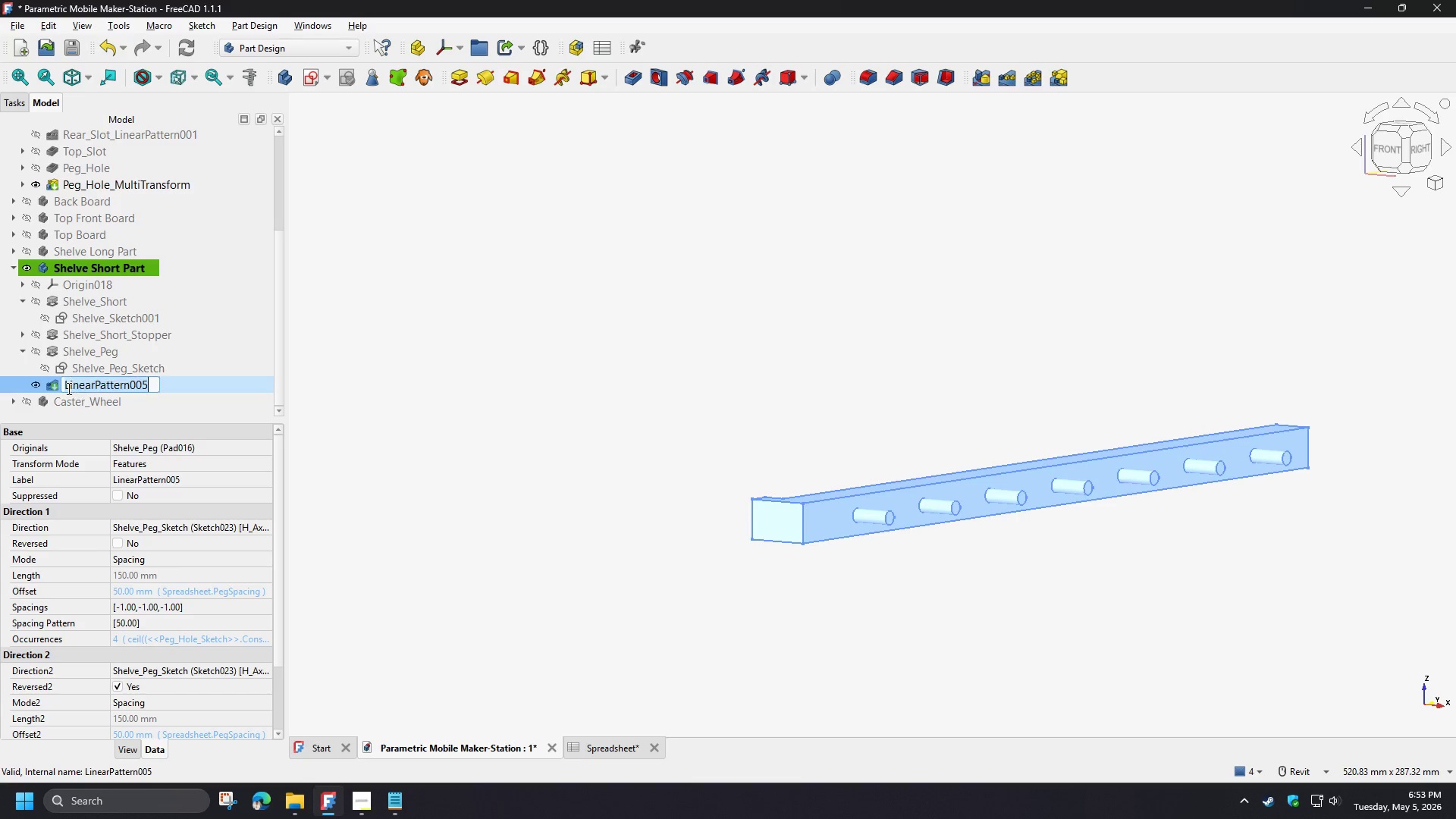 
key(F2)
 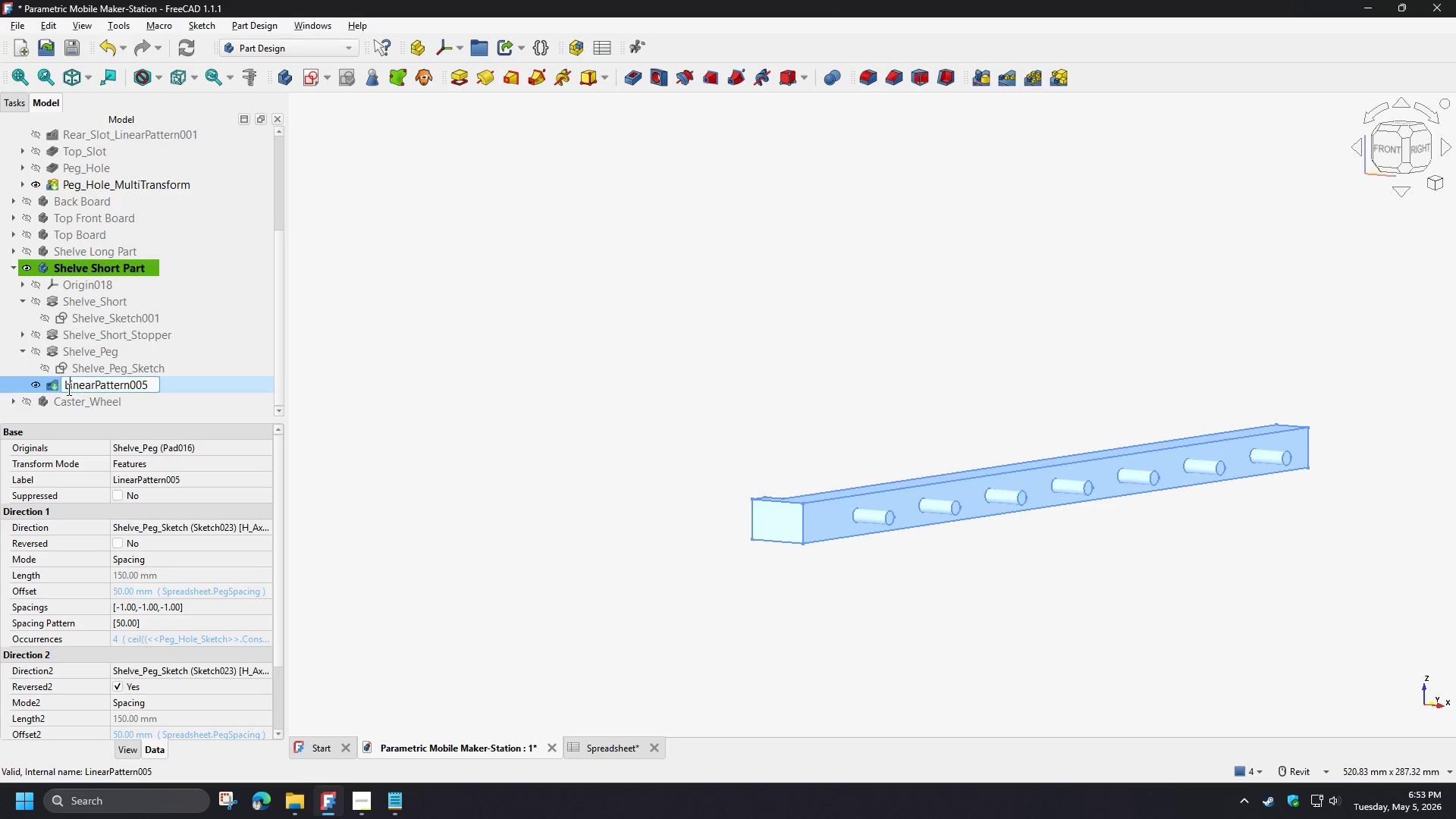 
left_click([67, 389])
 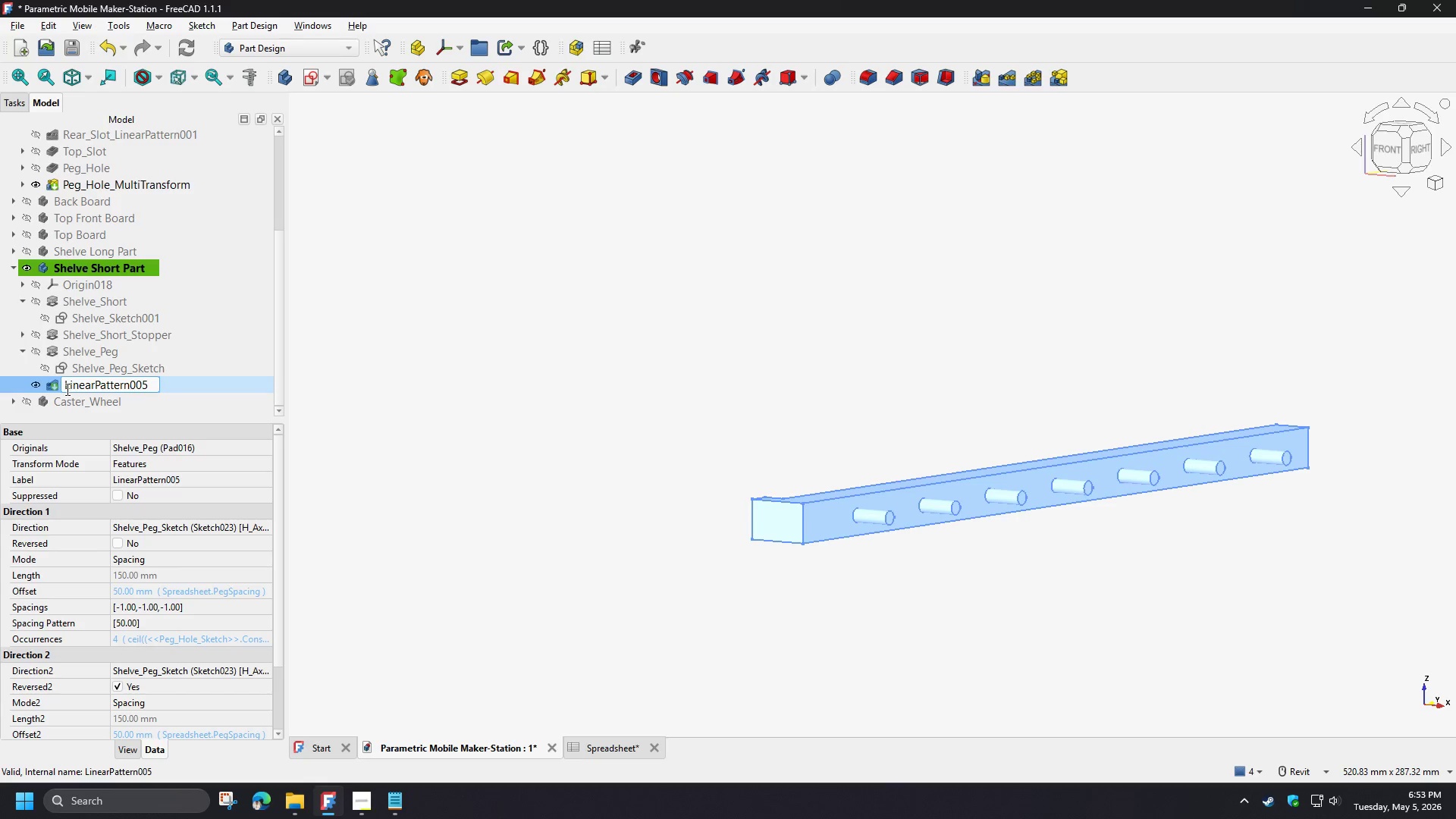 
left_click([66, 389])
 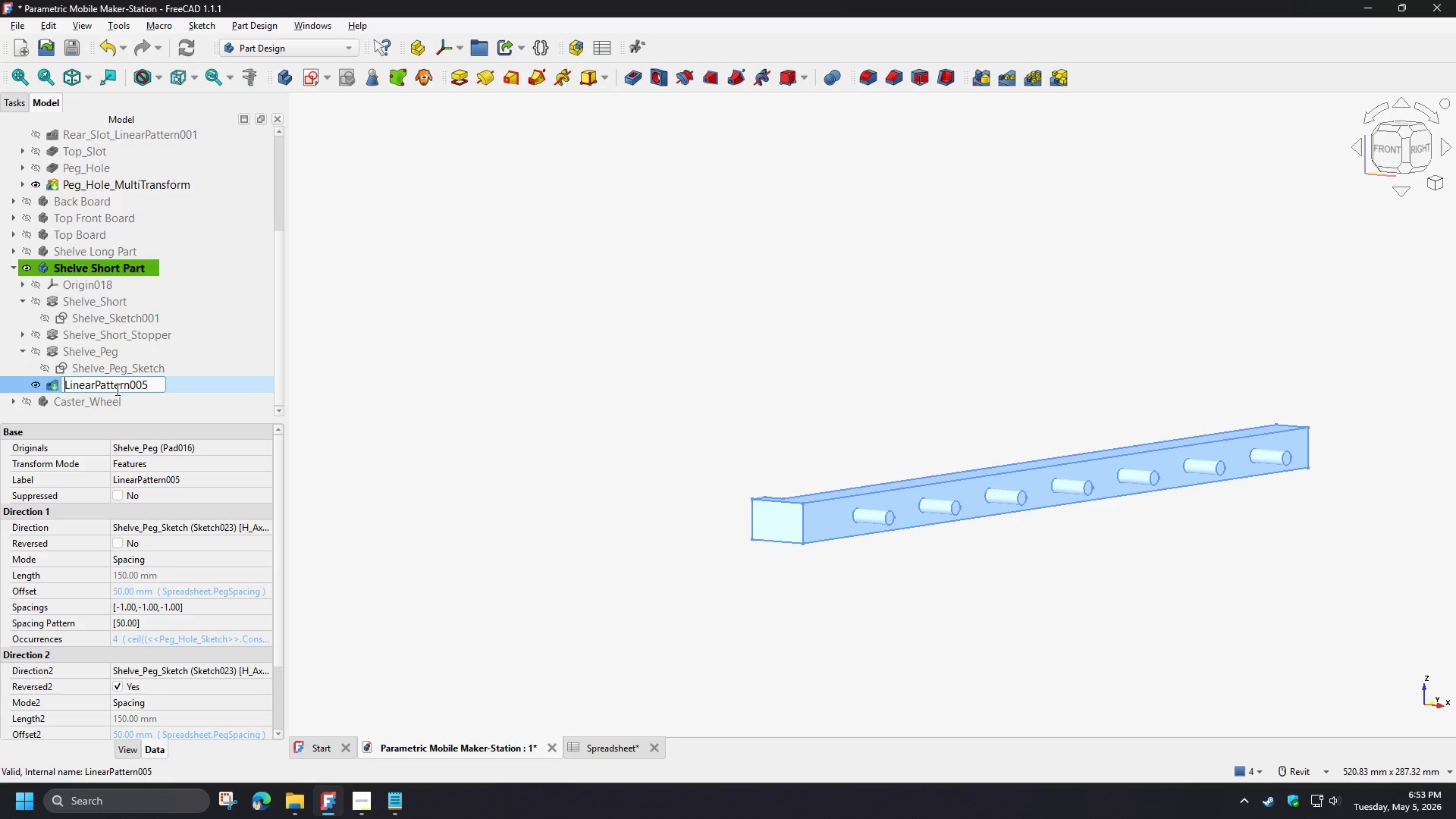 
key(Control+V)
 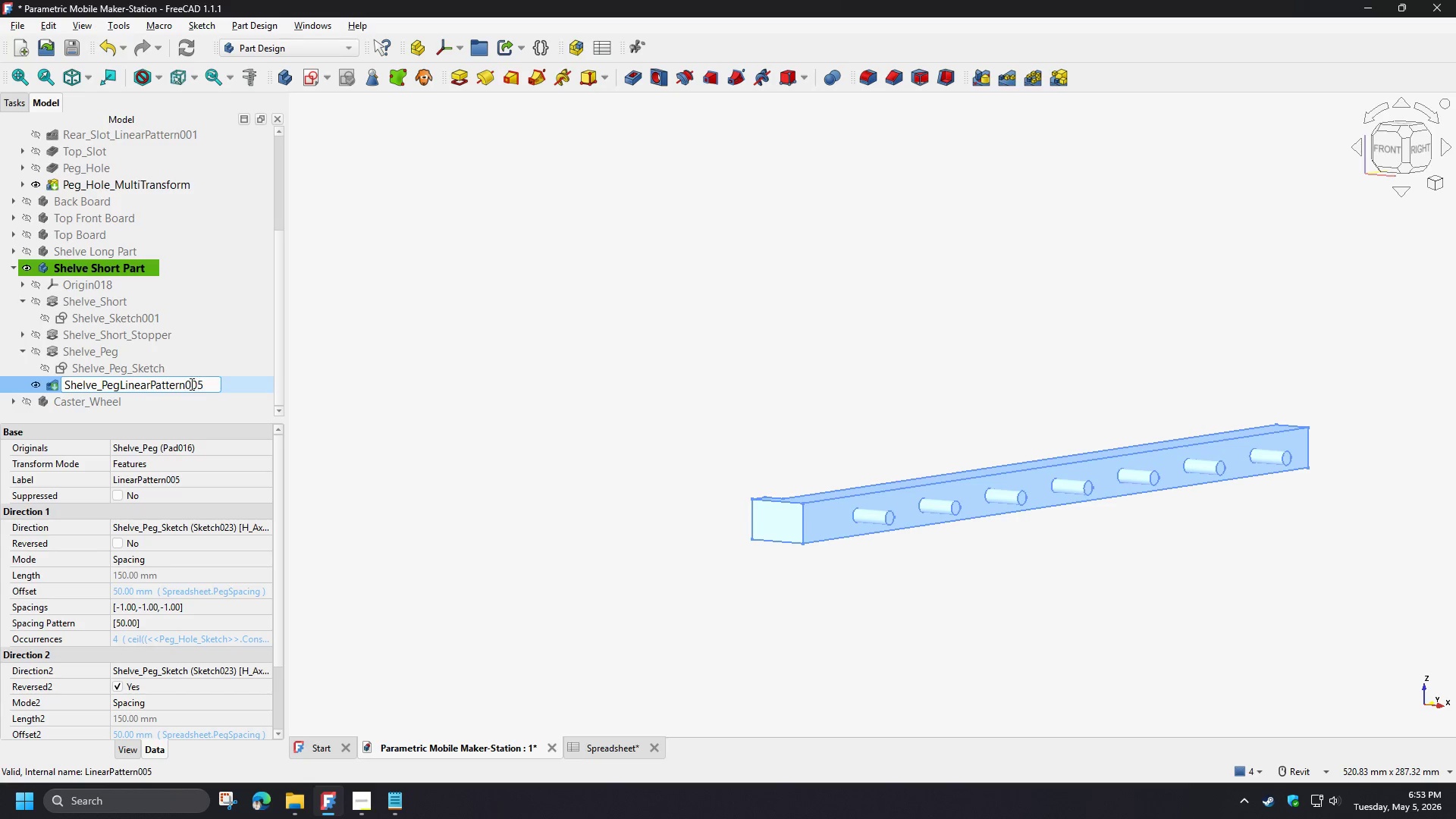 
left_click_drag(start_coordinate=[187, 384], to_coordinate=[212, 389])
 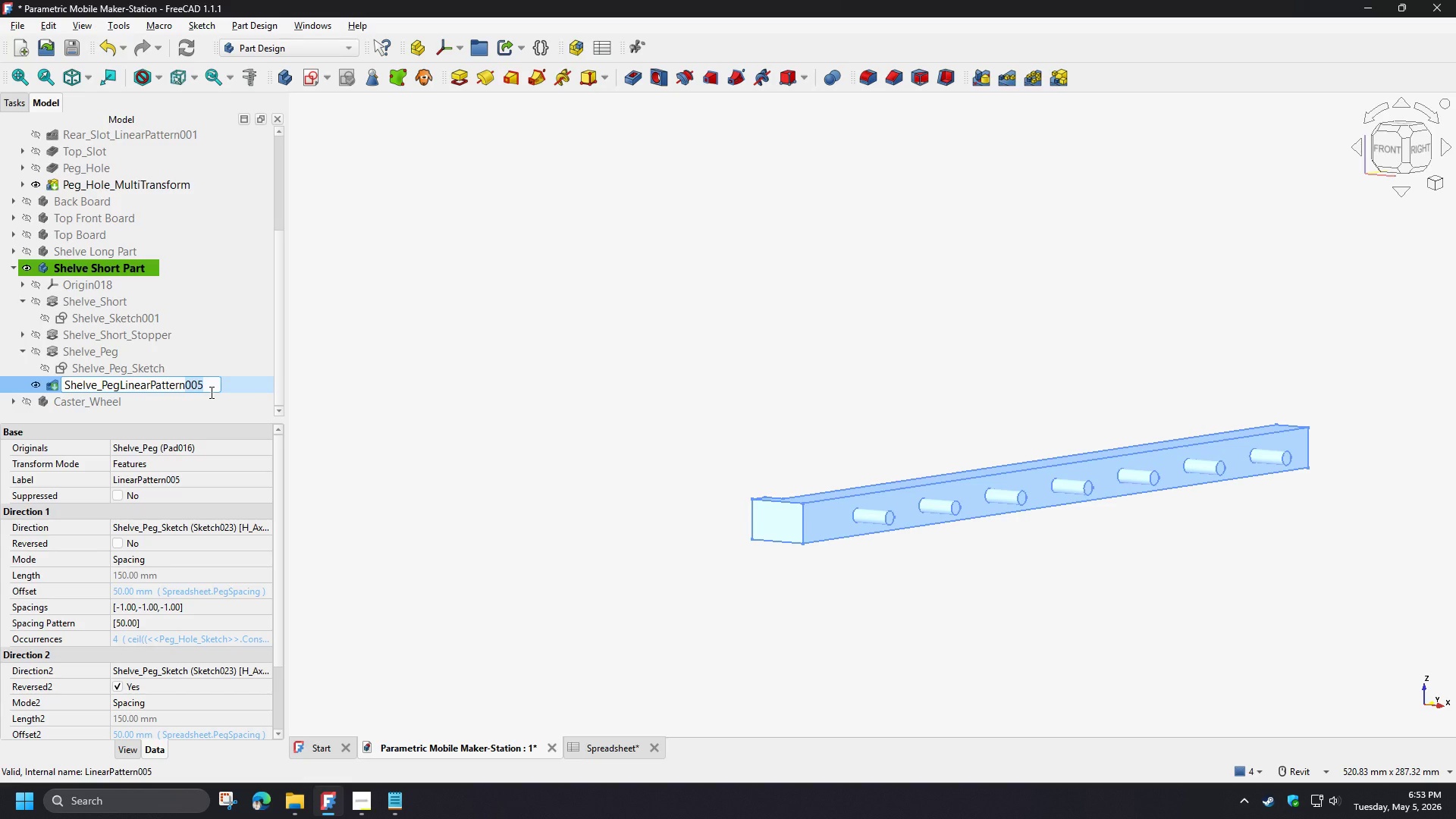 
key(Backspace)
 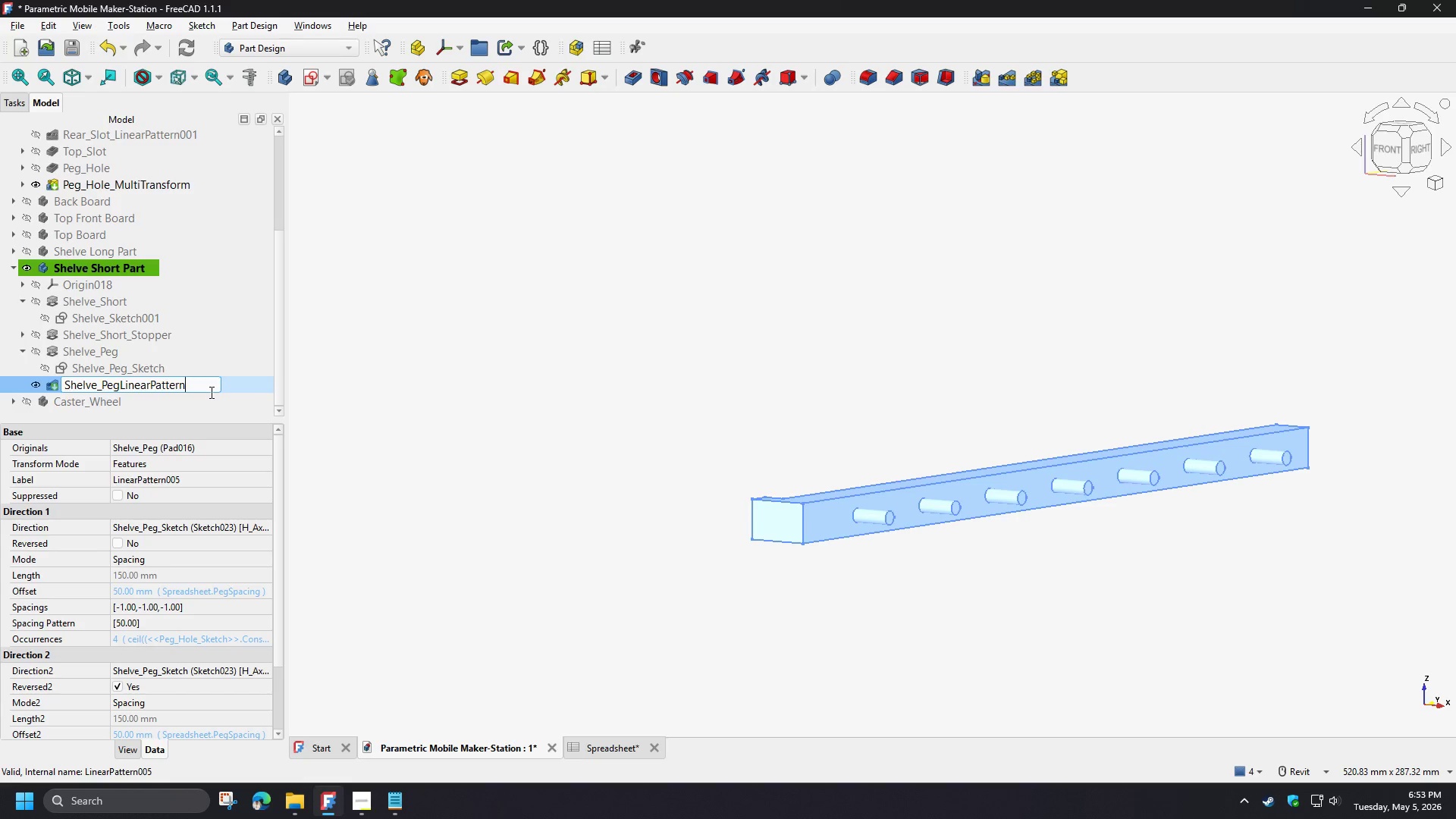 
key(Enter)
 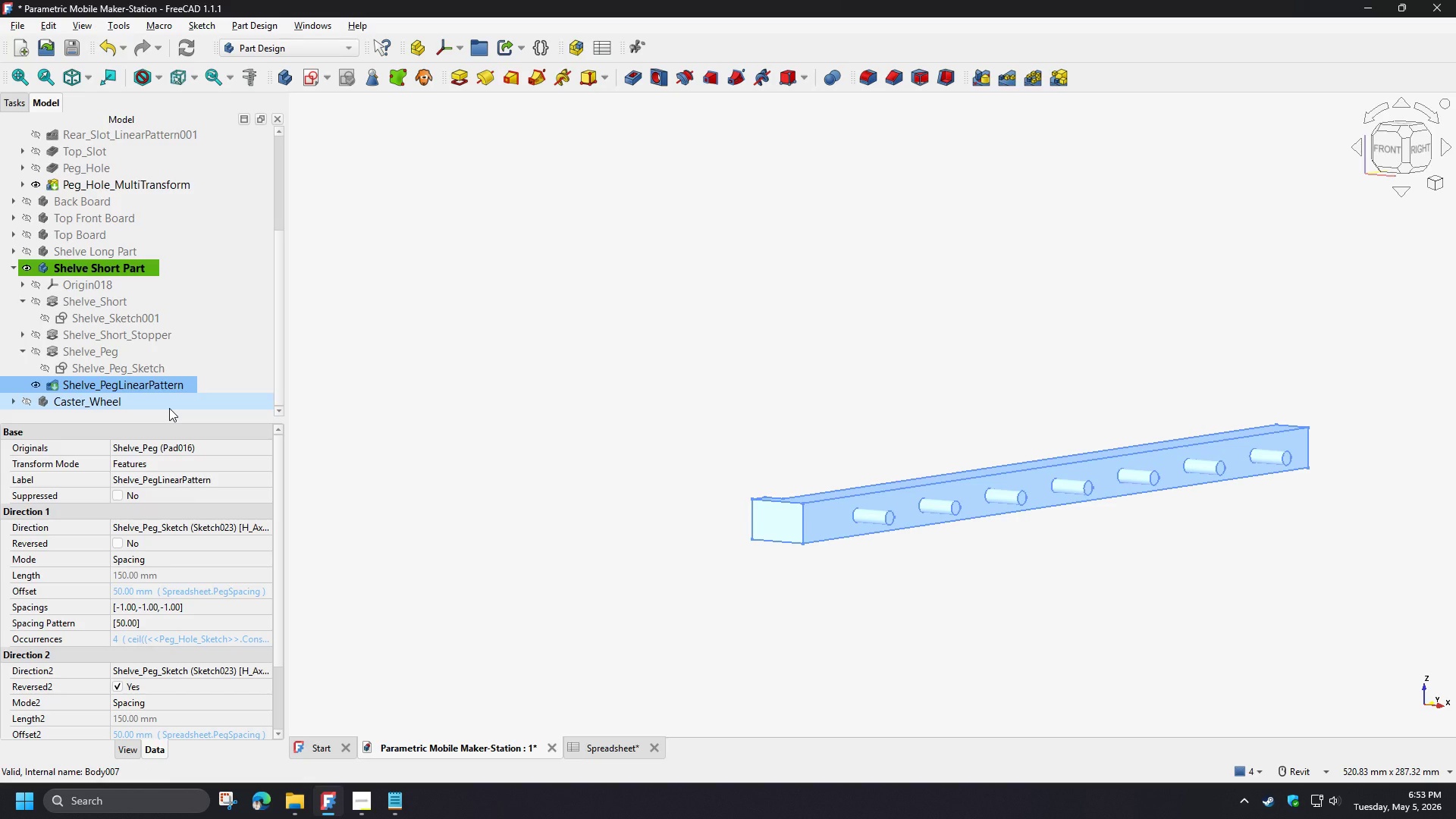 
wait(18.39)
 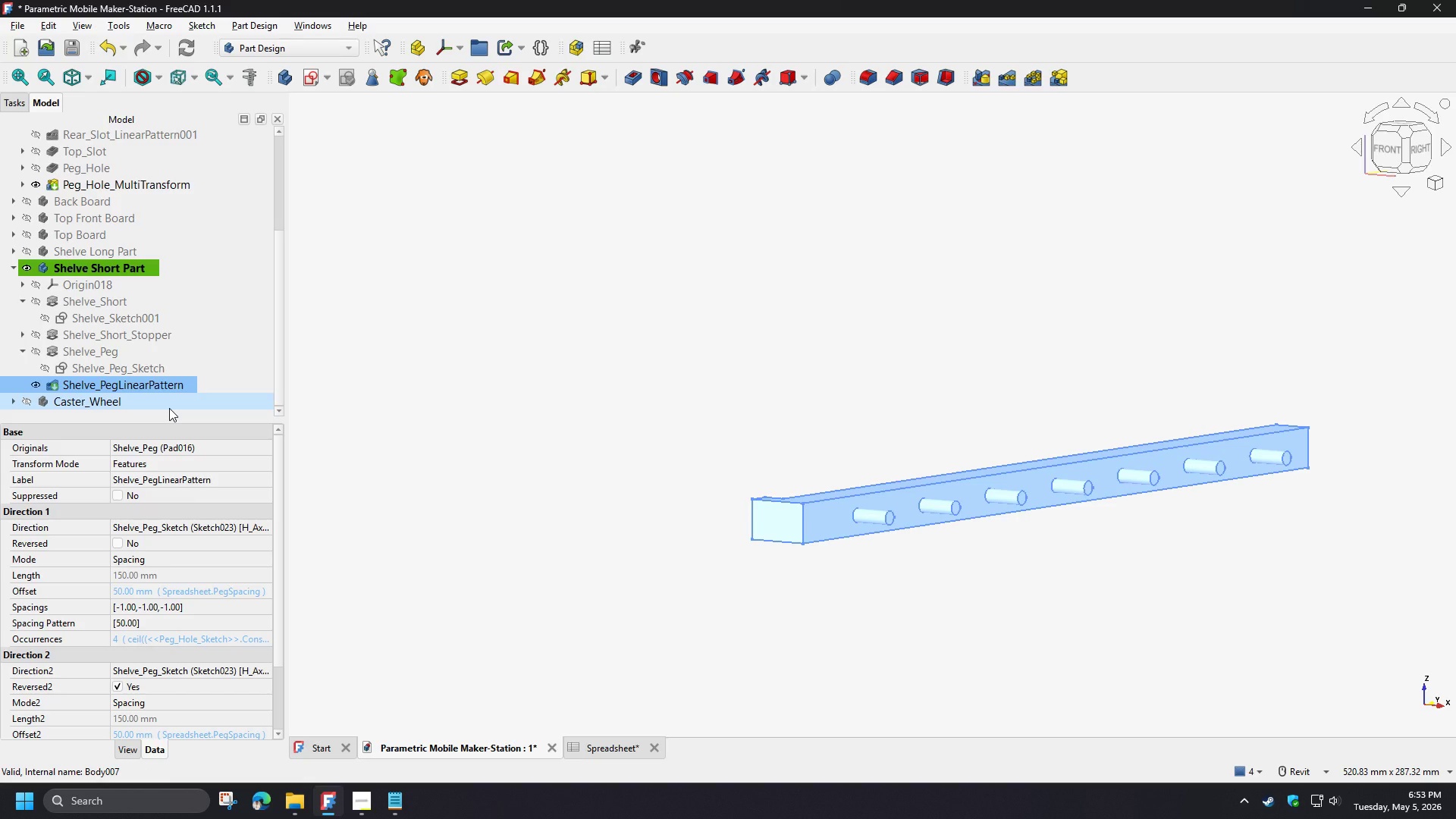 
left_click([523, 316])
 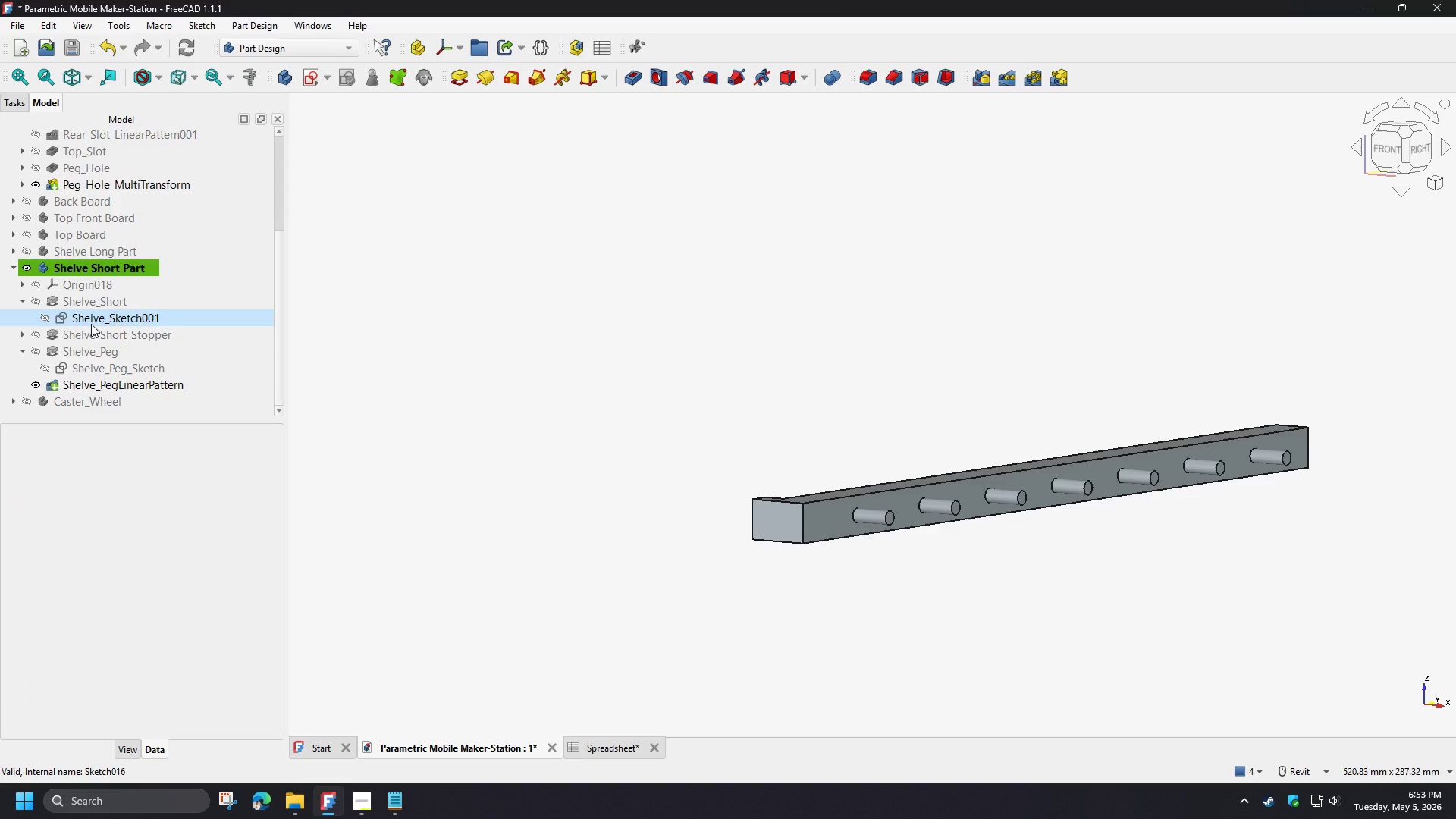 
left_click([91, 324])
 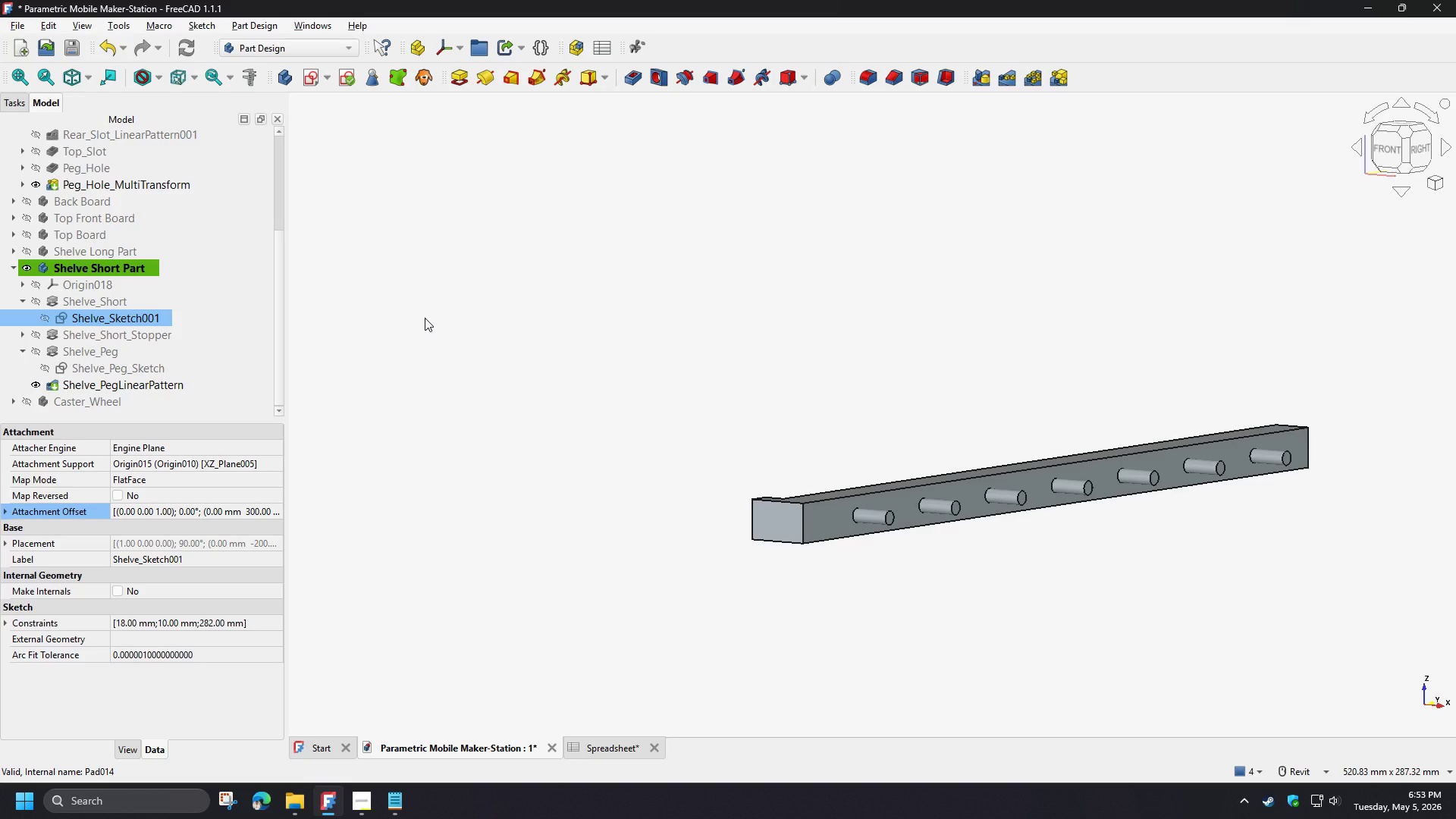 
wait(6.48)
 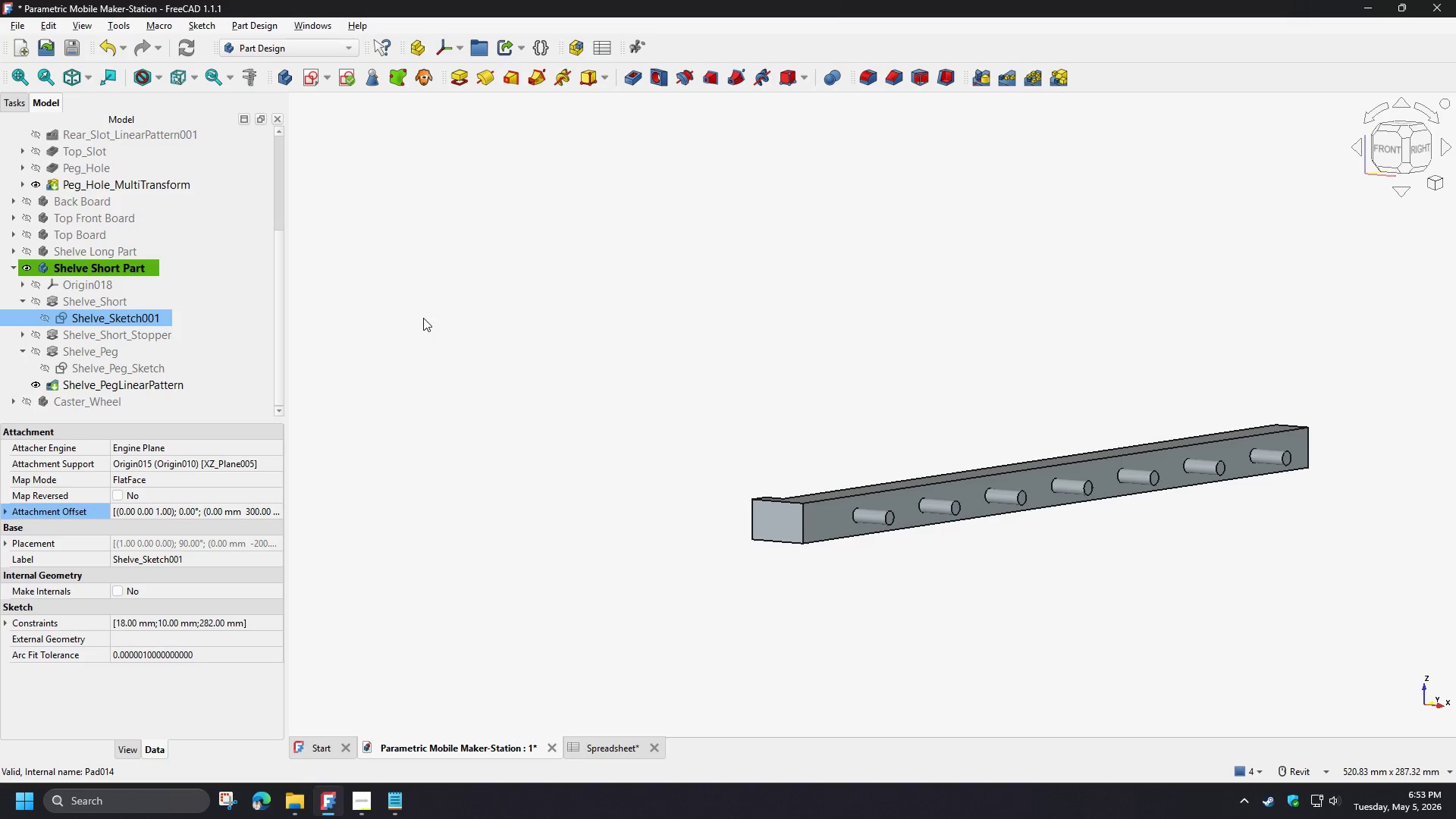 
left_click([414, 266])
 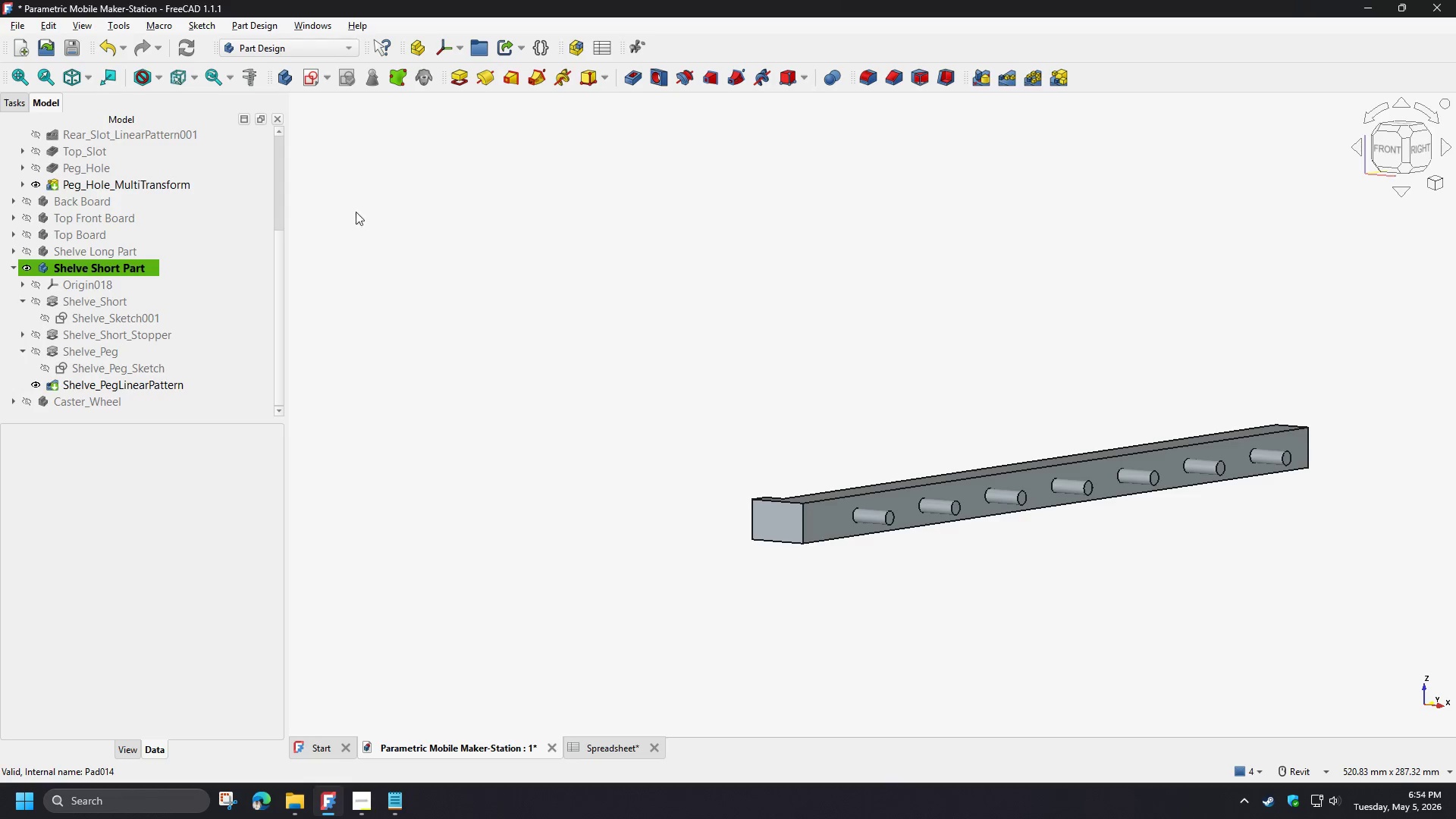 
left_click([121, 314])
 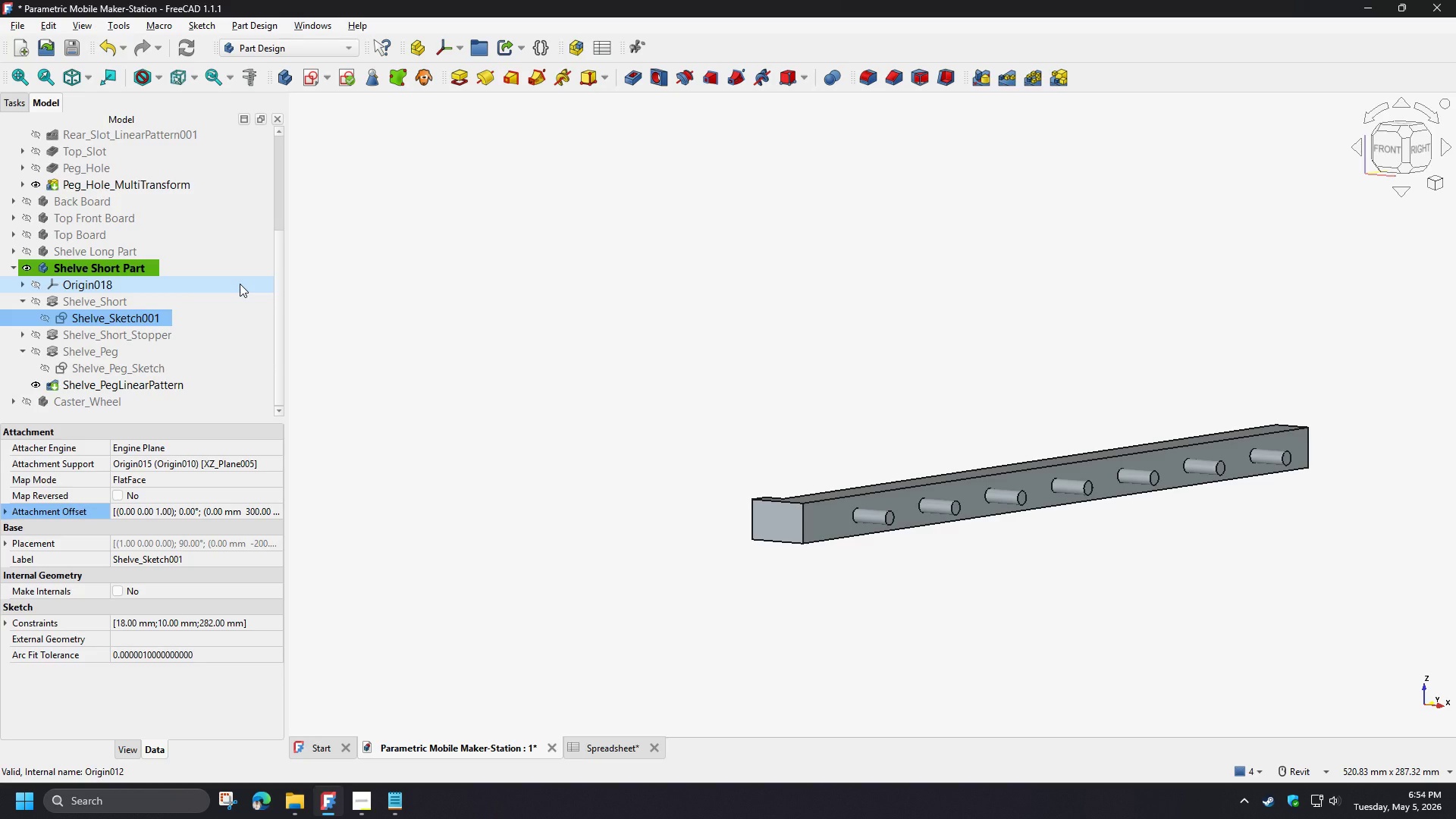 
wait(5.72)
 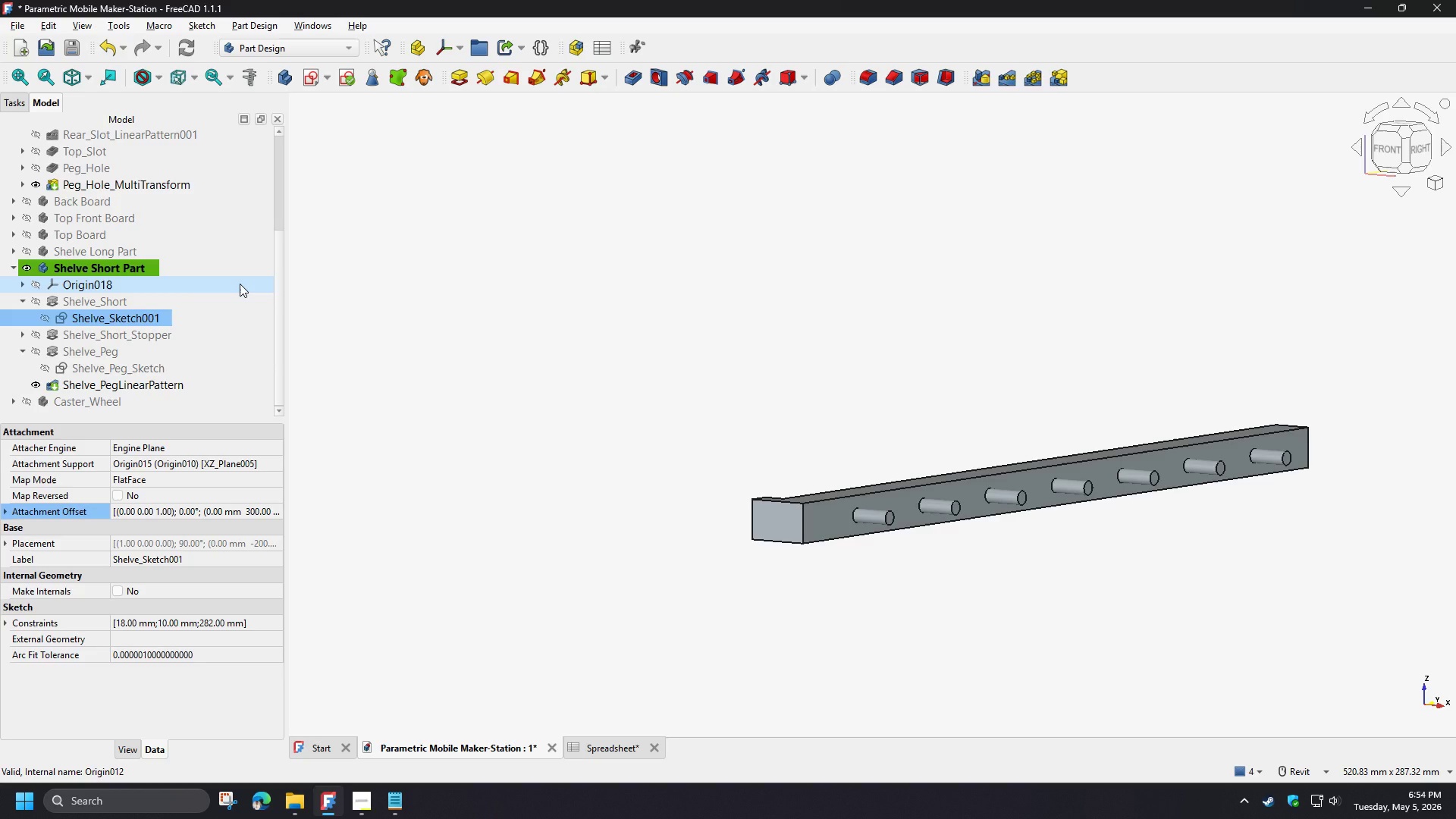 
left_click([110, 370])
 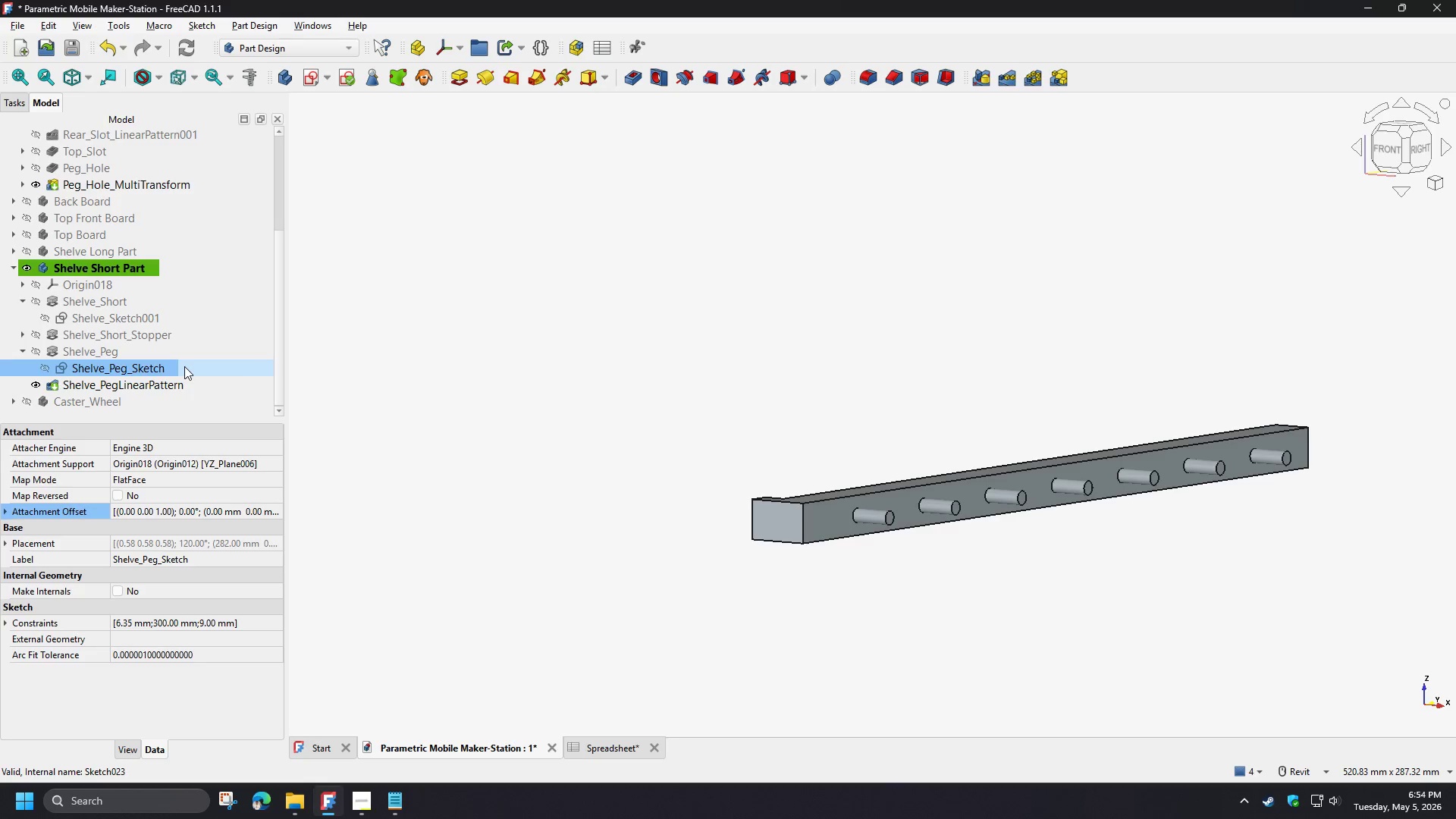 
key(Control+C)
 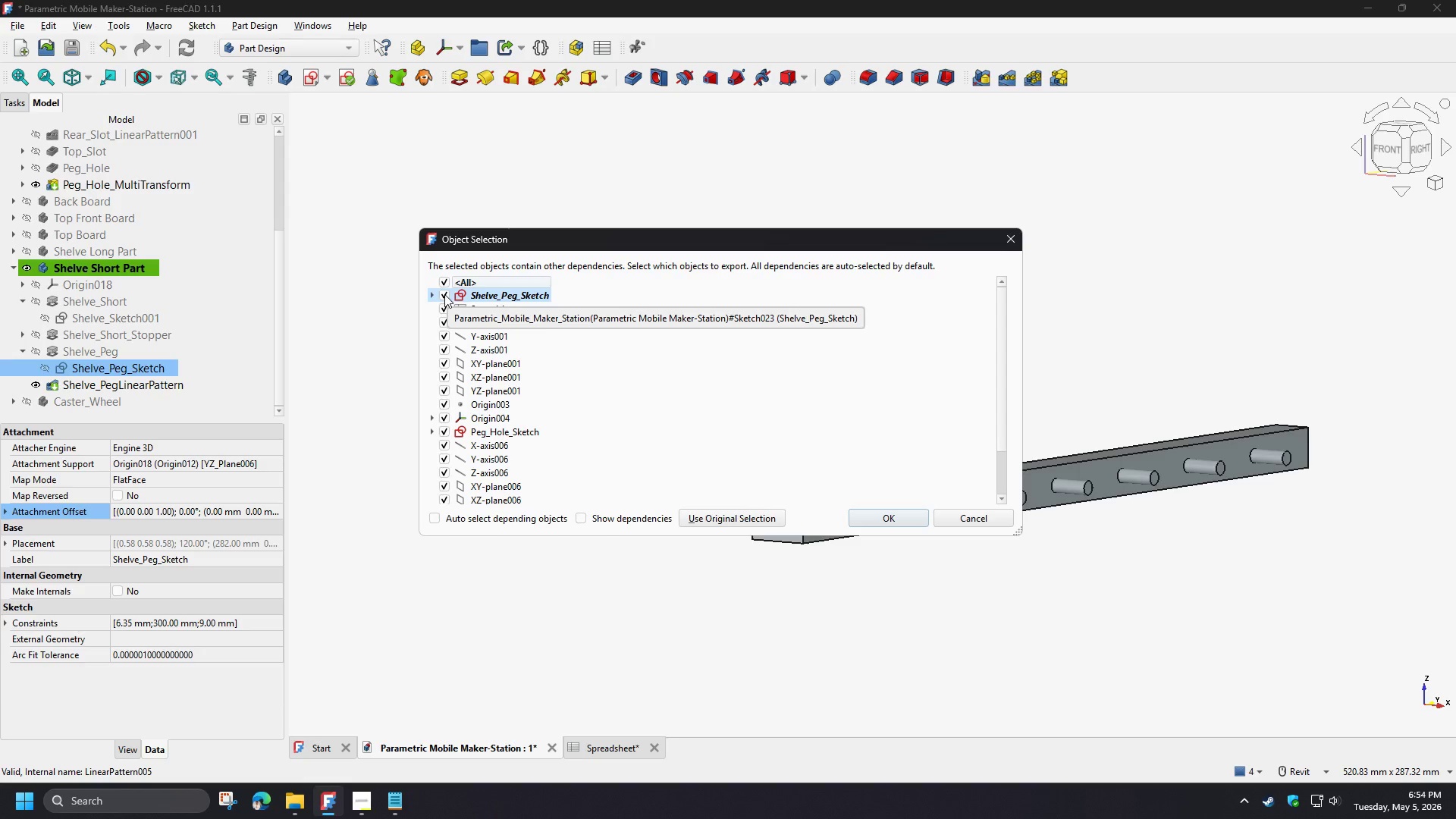 
left_click([704, 517])
 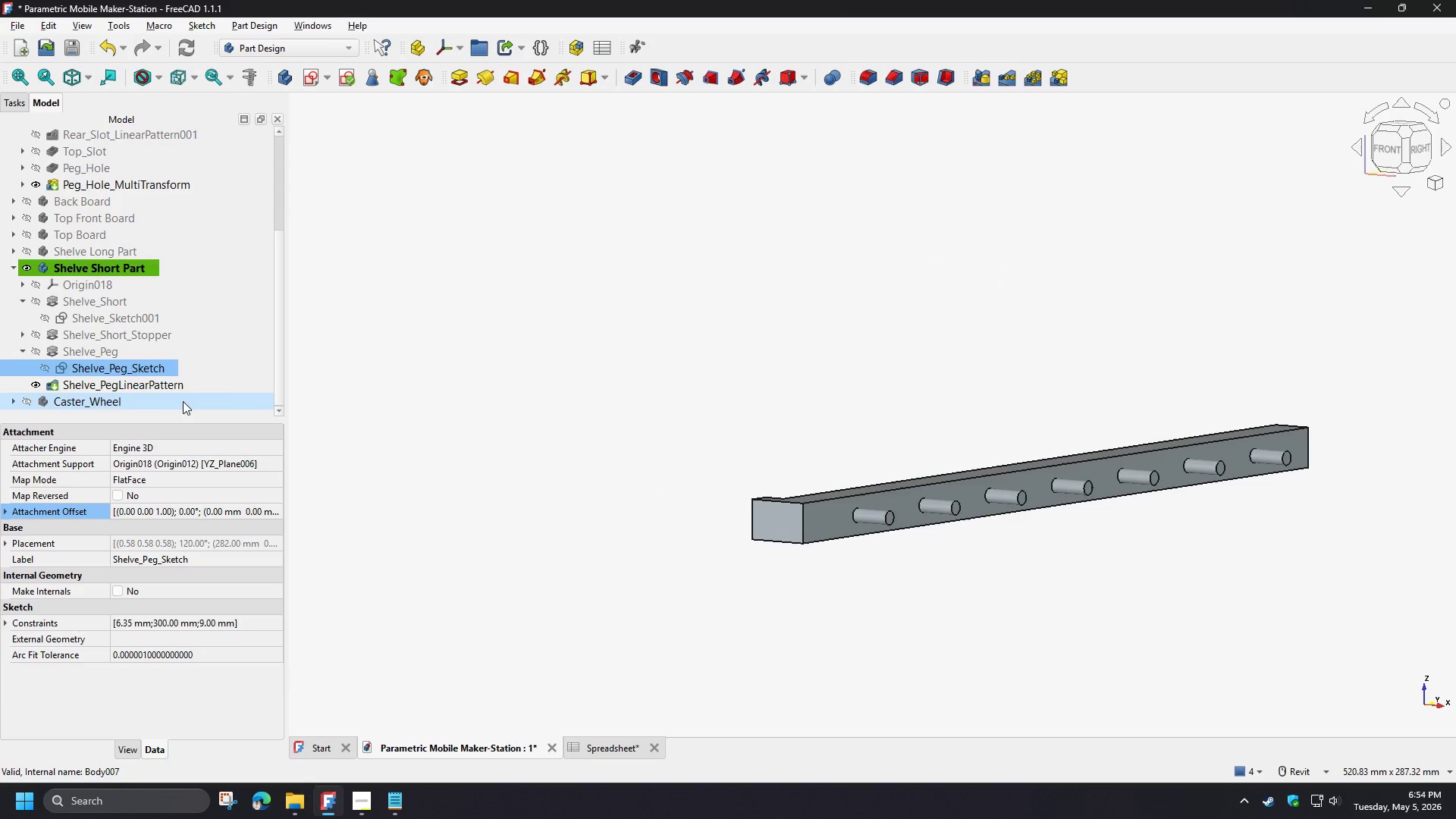 
key(Control+V)
 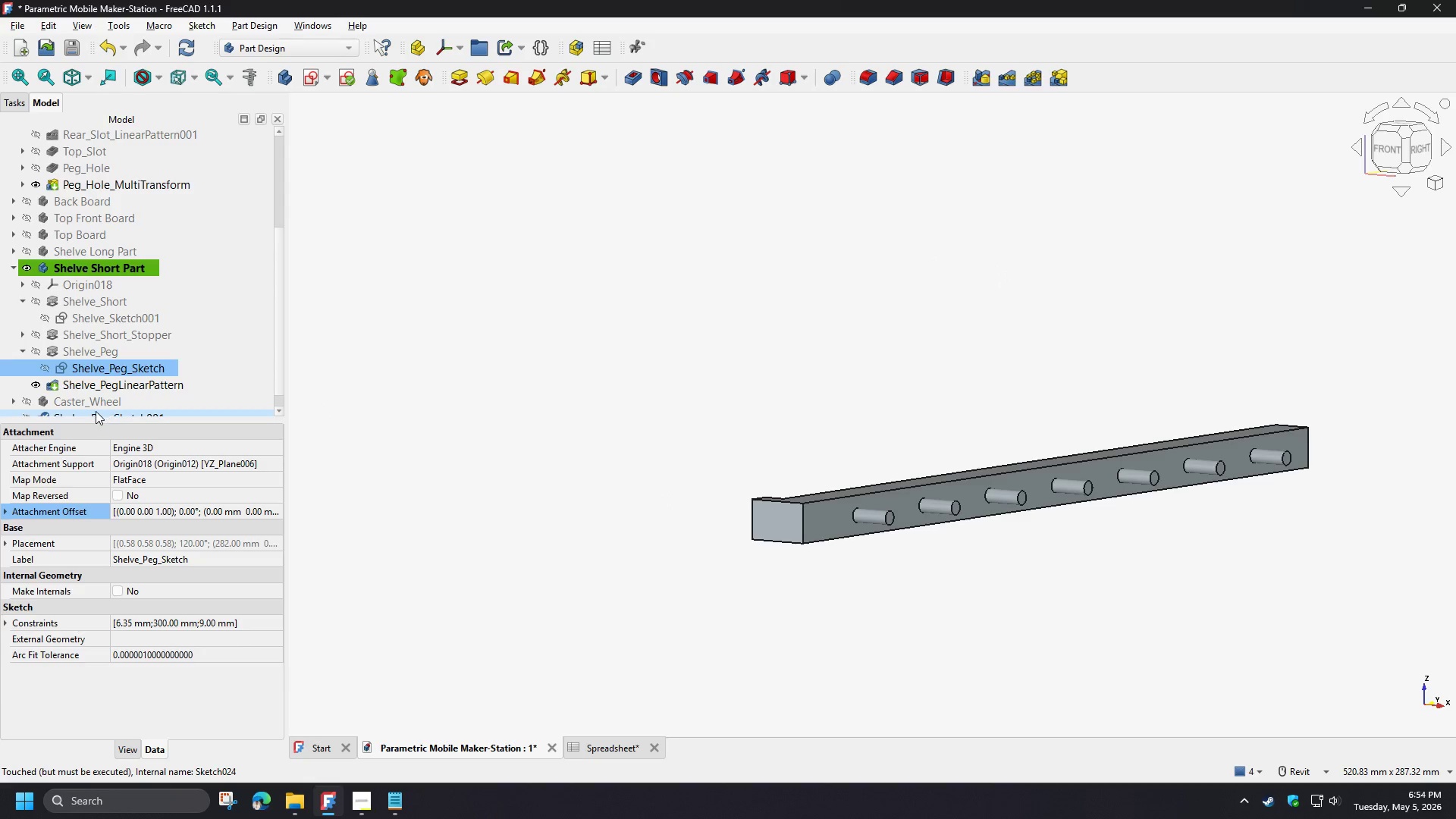 
scroll: coordinate [224, 388], scroll_direction: down, amount: 3.0
 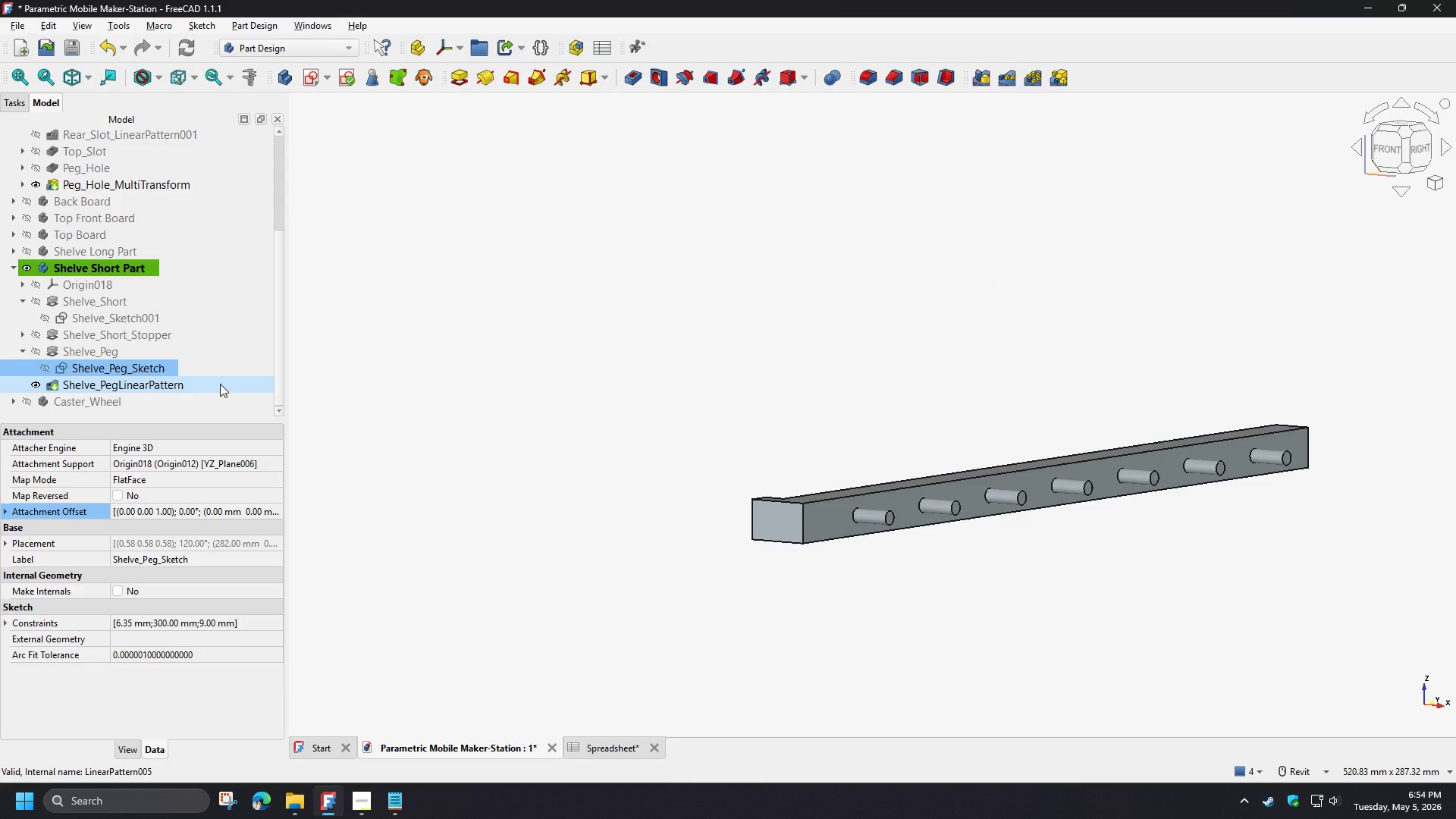 
left_click_drag(start_coordinate=[96, 411], to_coordinate=[105, 262])
 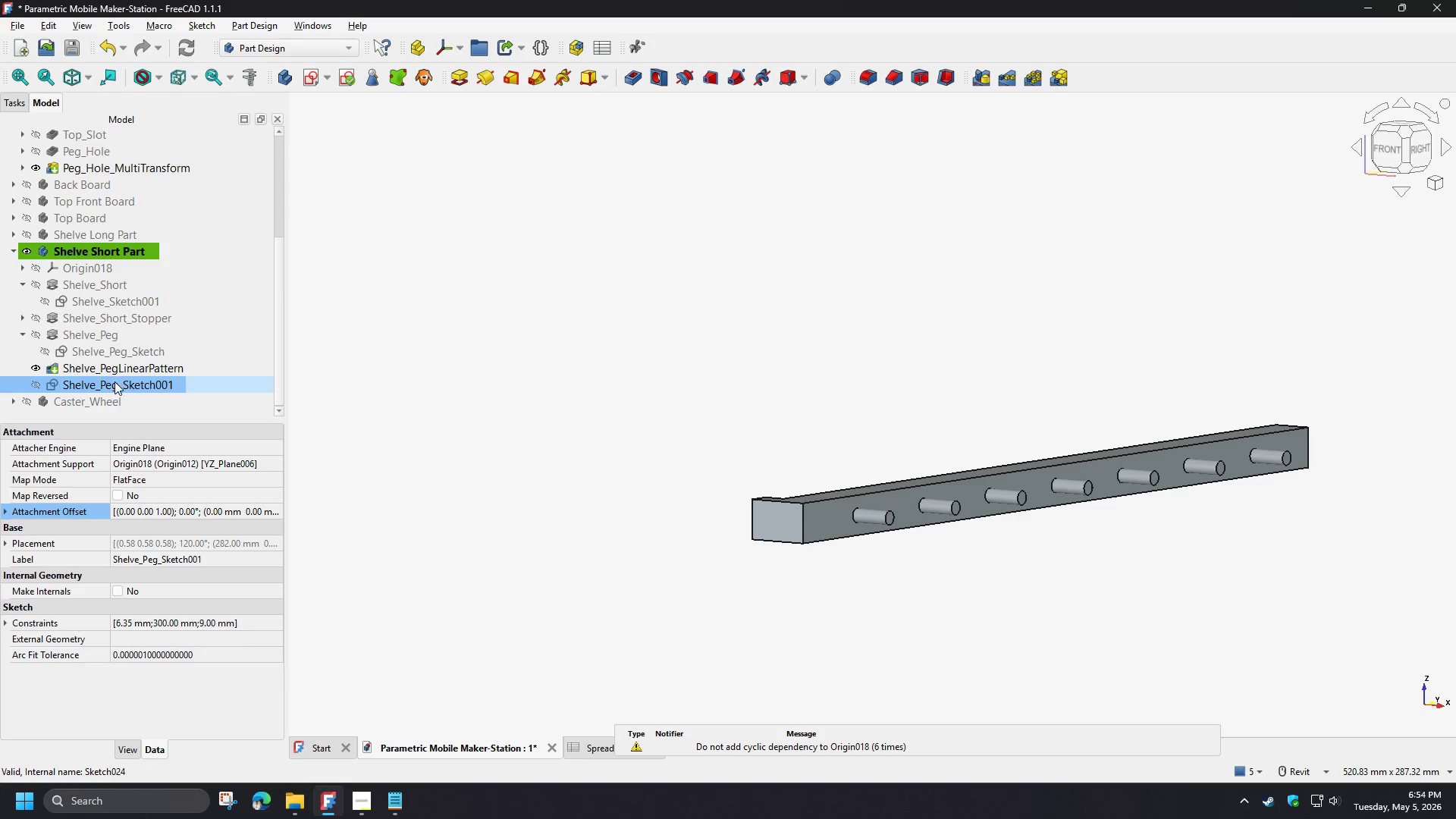 
left_click([115, 384])
 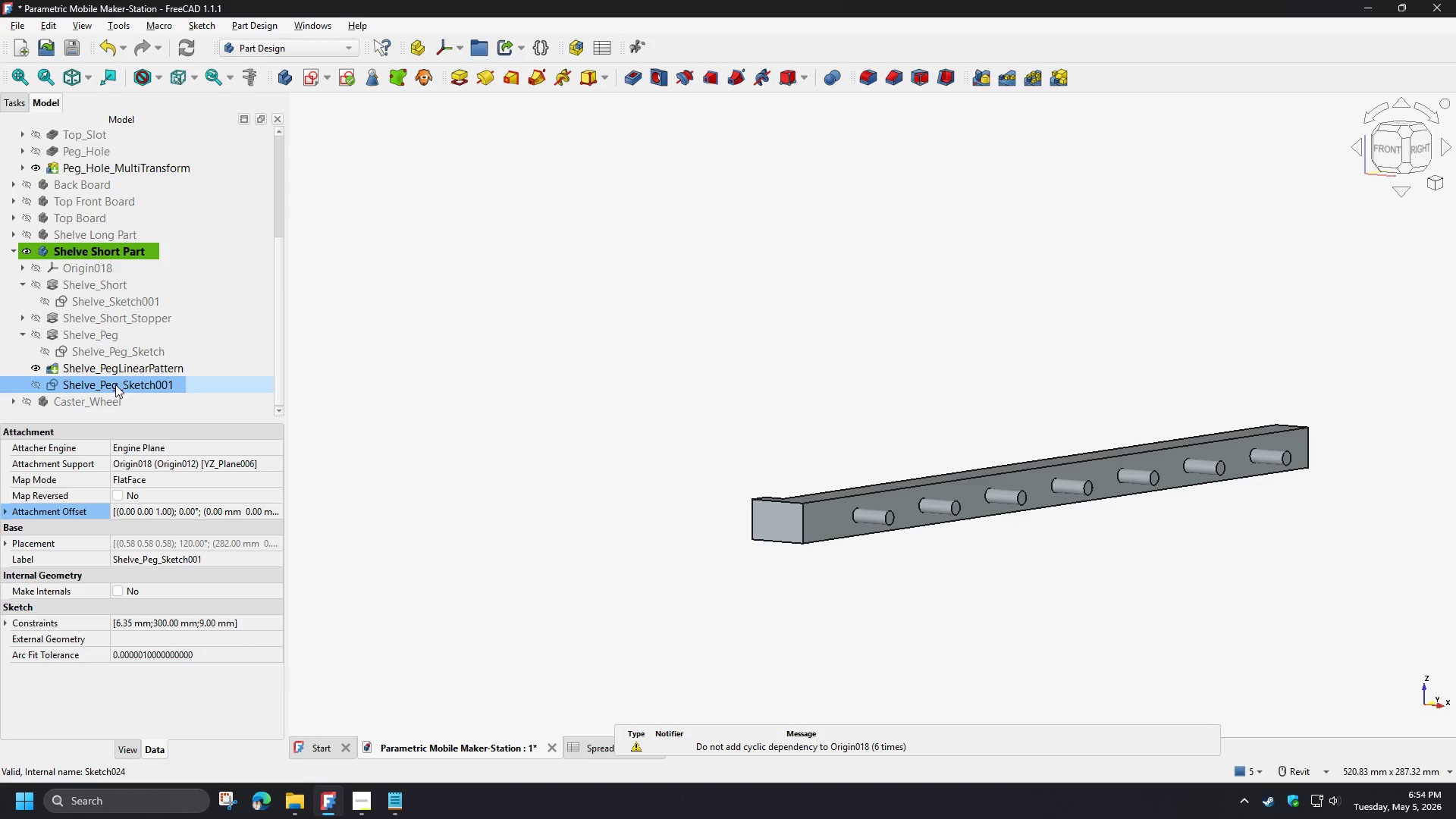 
key(F2)
 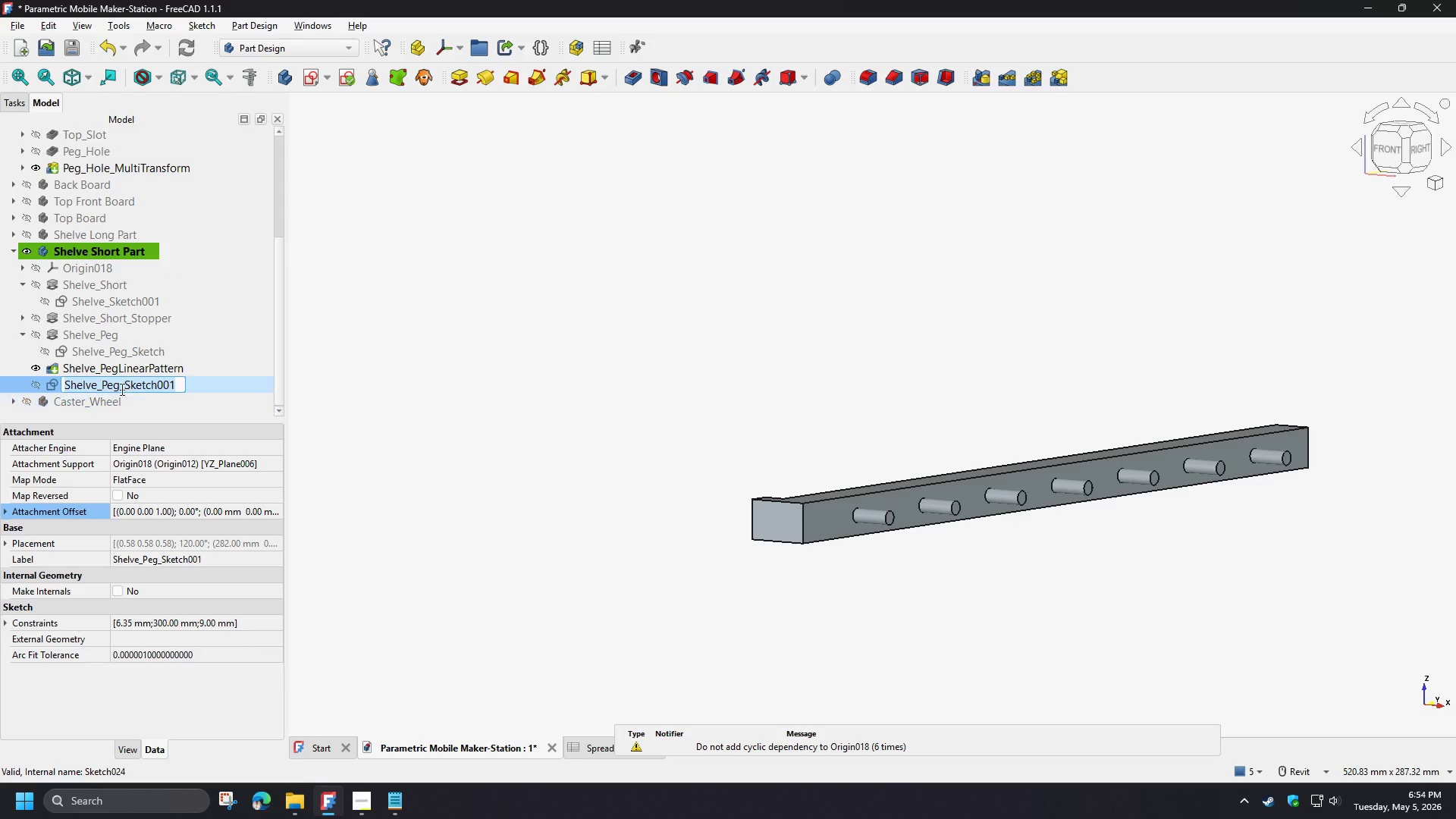 
left_click([122, 384])
 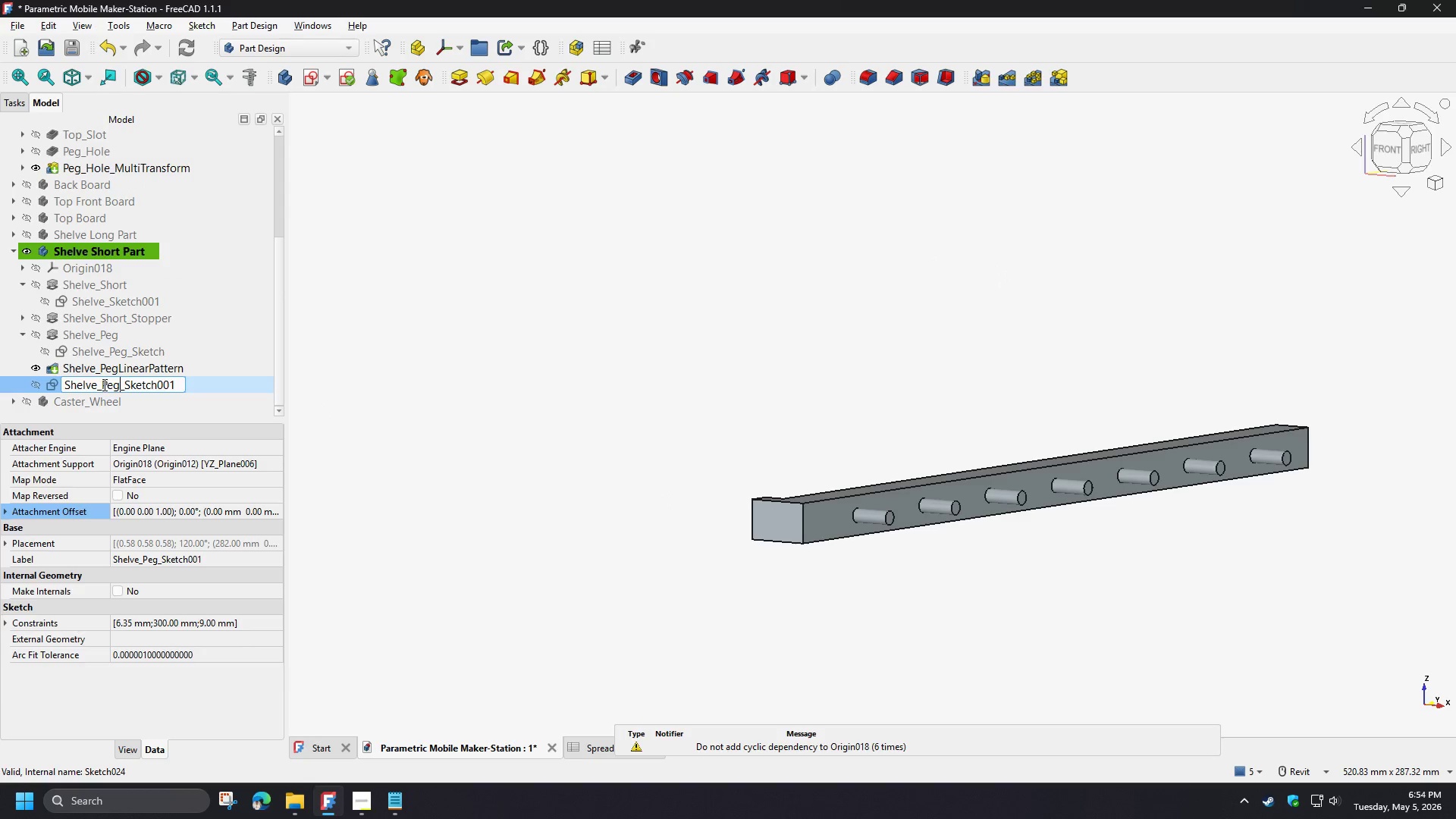 
left_click_drag(start_coordinate=[102, 384], to_coordinate=[118, 385])
 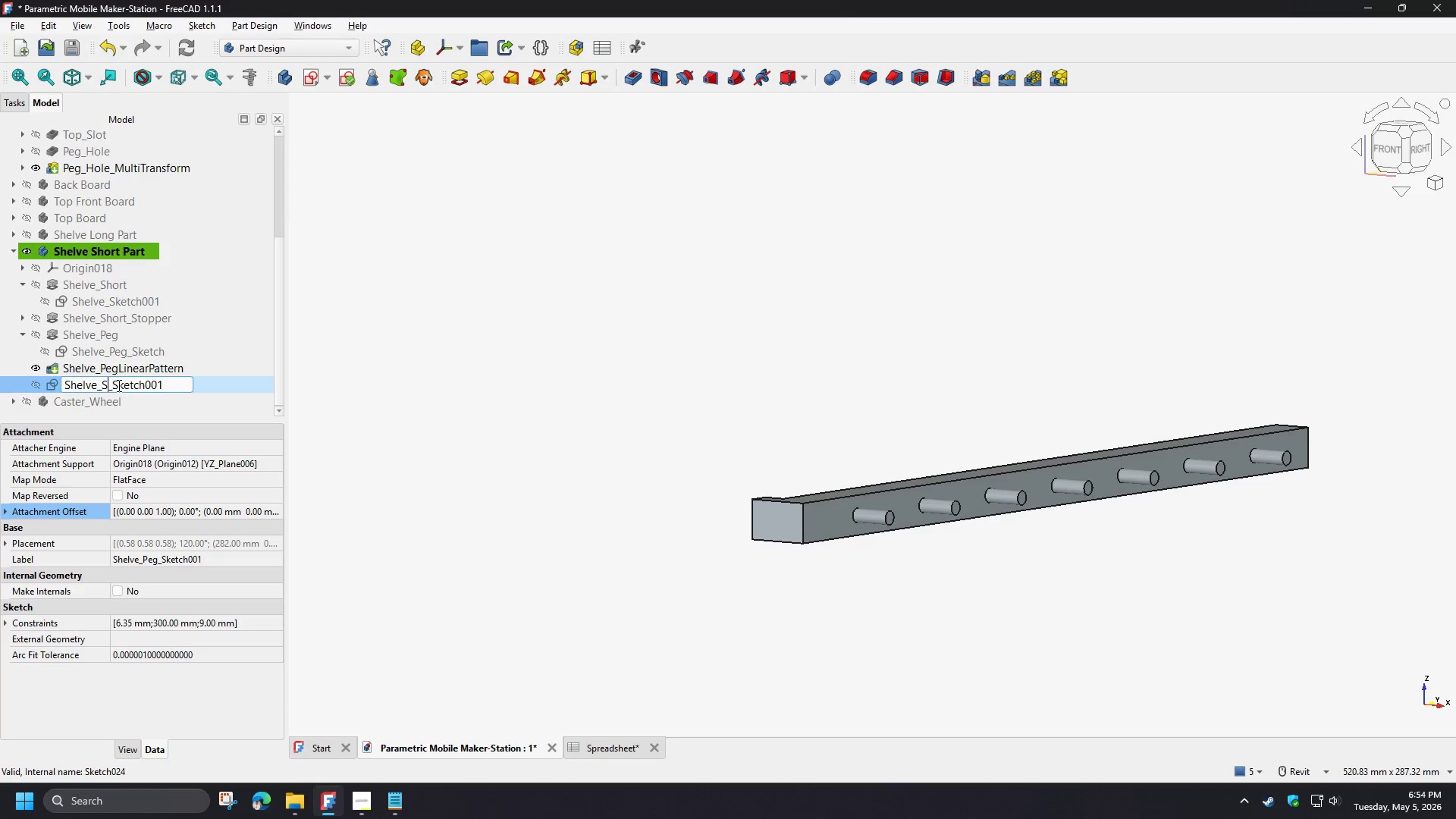 
type(Suppor)
 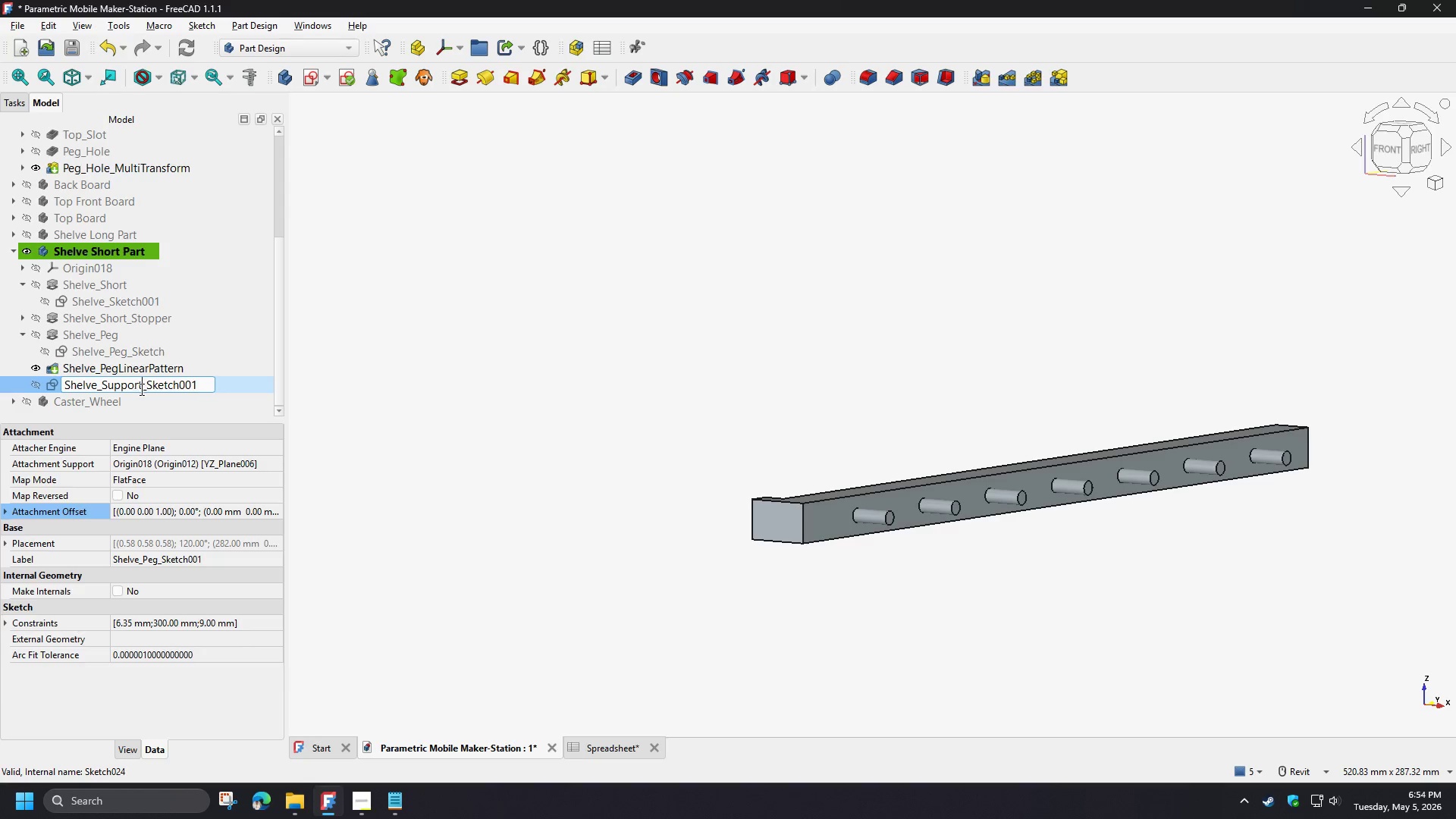 
key(T)
 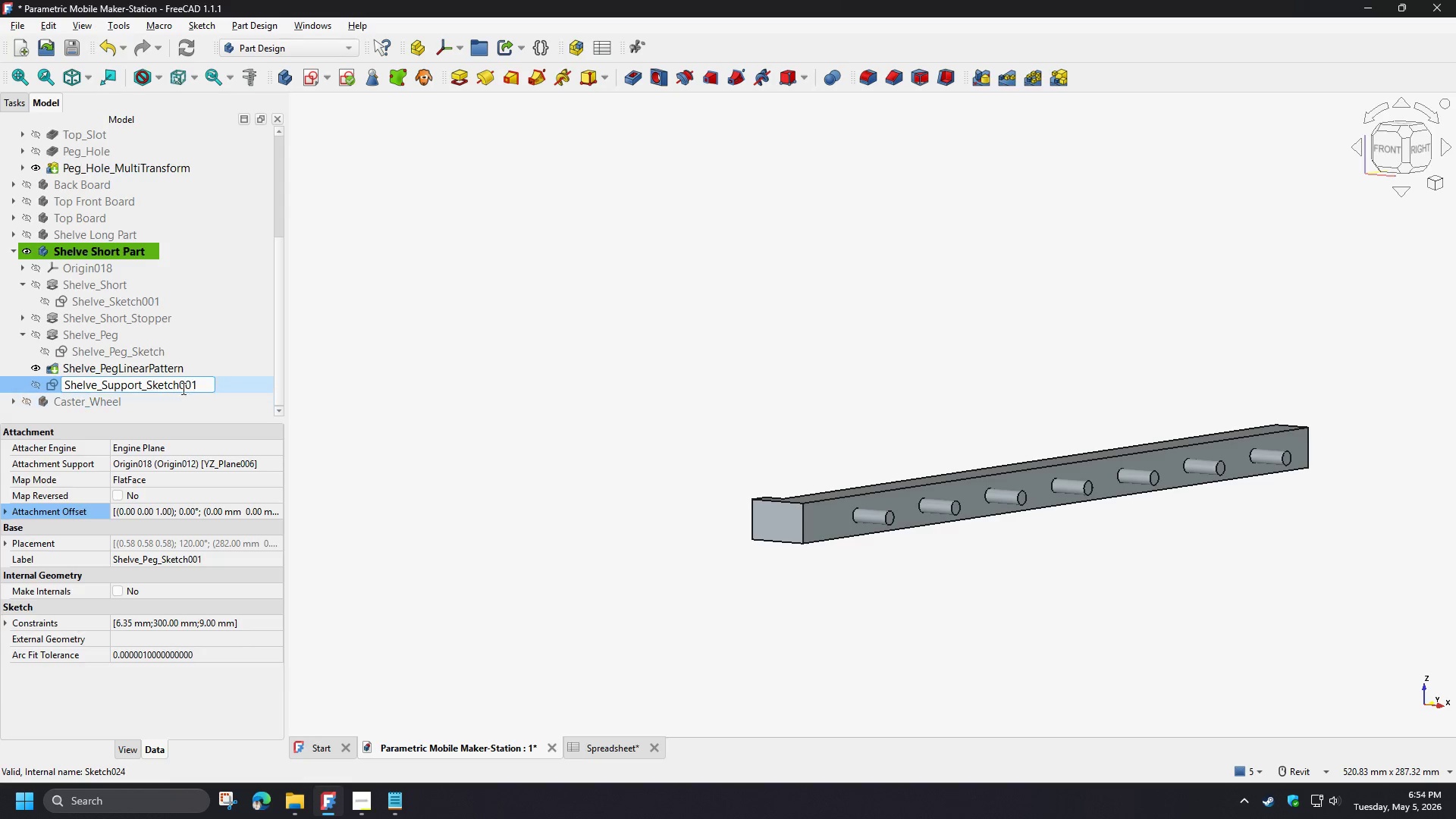 
left_click_drag(start_coordinate=[180, 388], to_coordinate=[212, 396])
 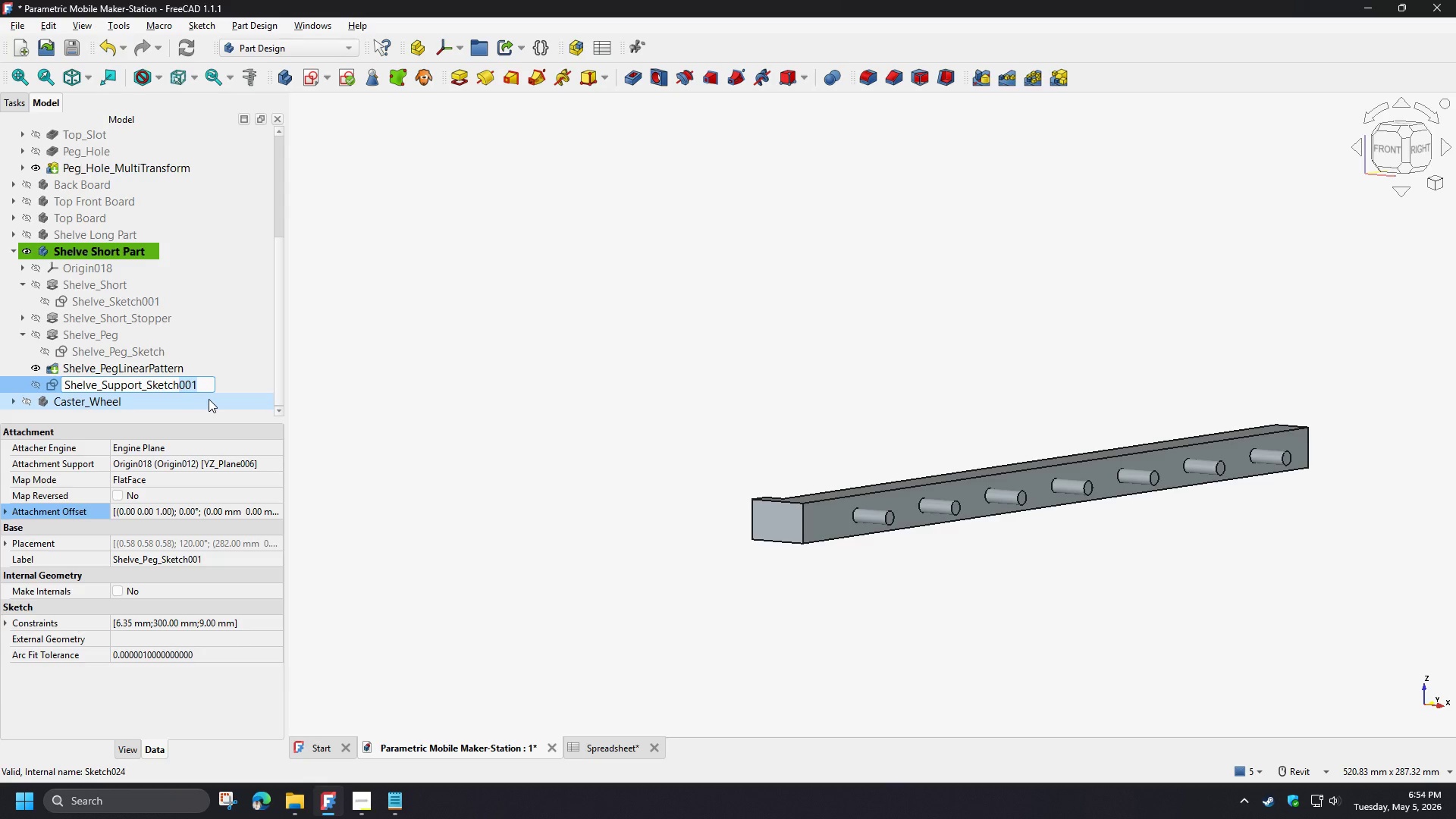 
key(Backspace)
 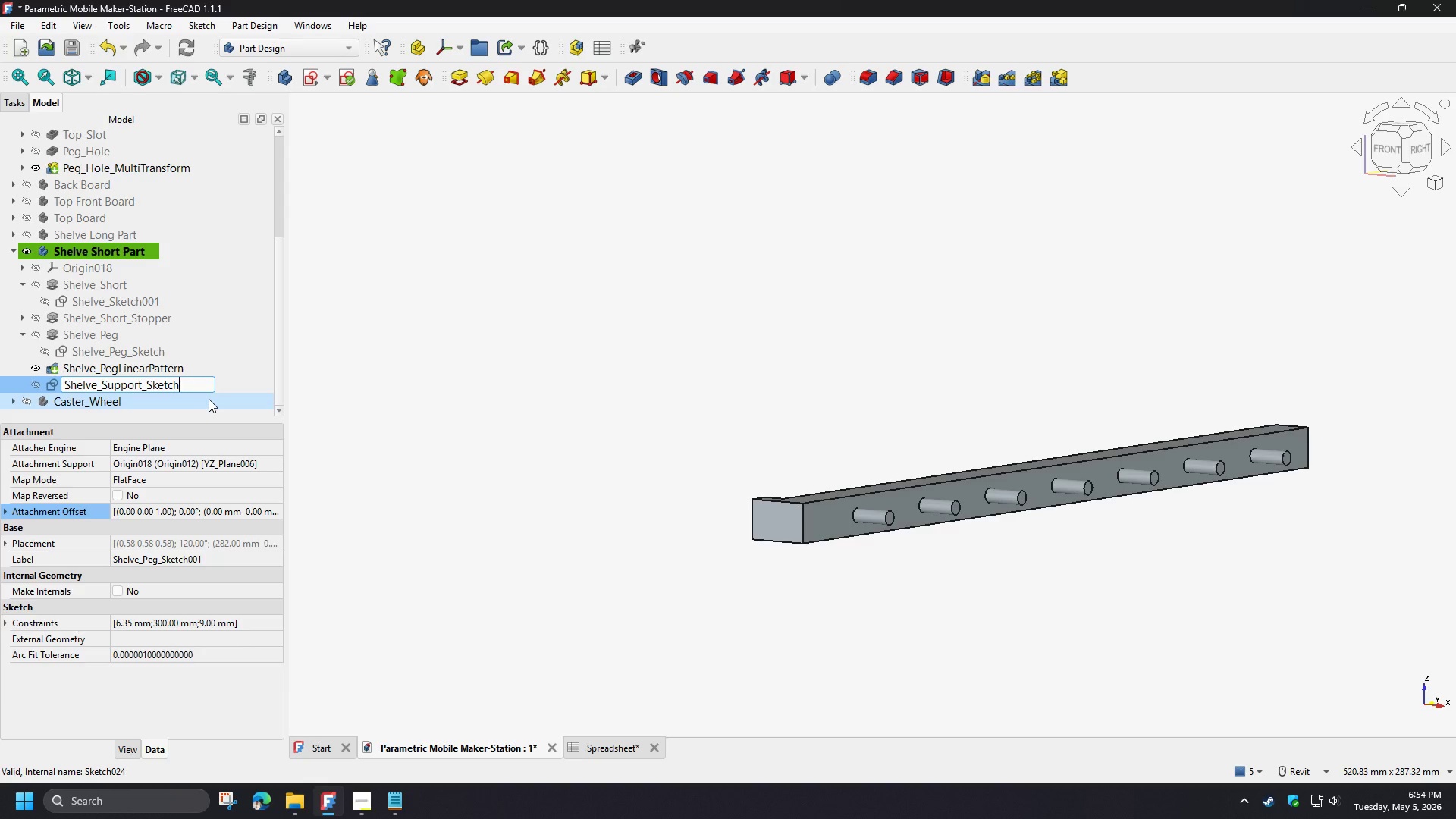 
key(Enter)
 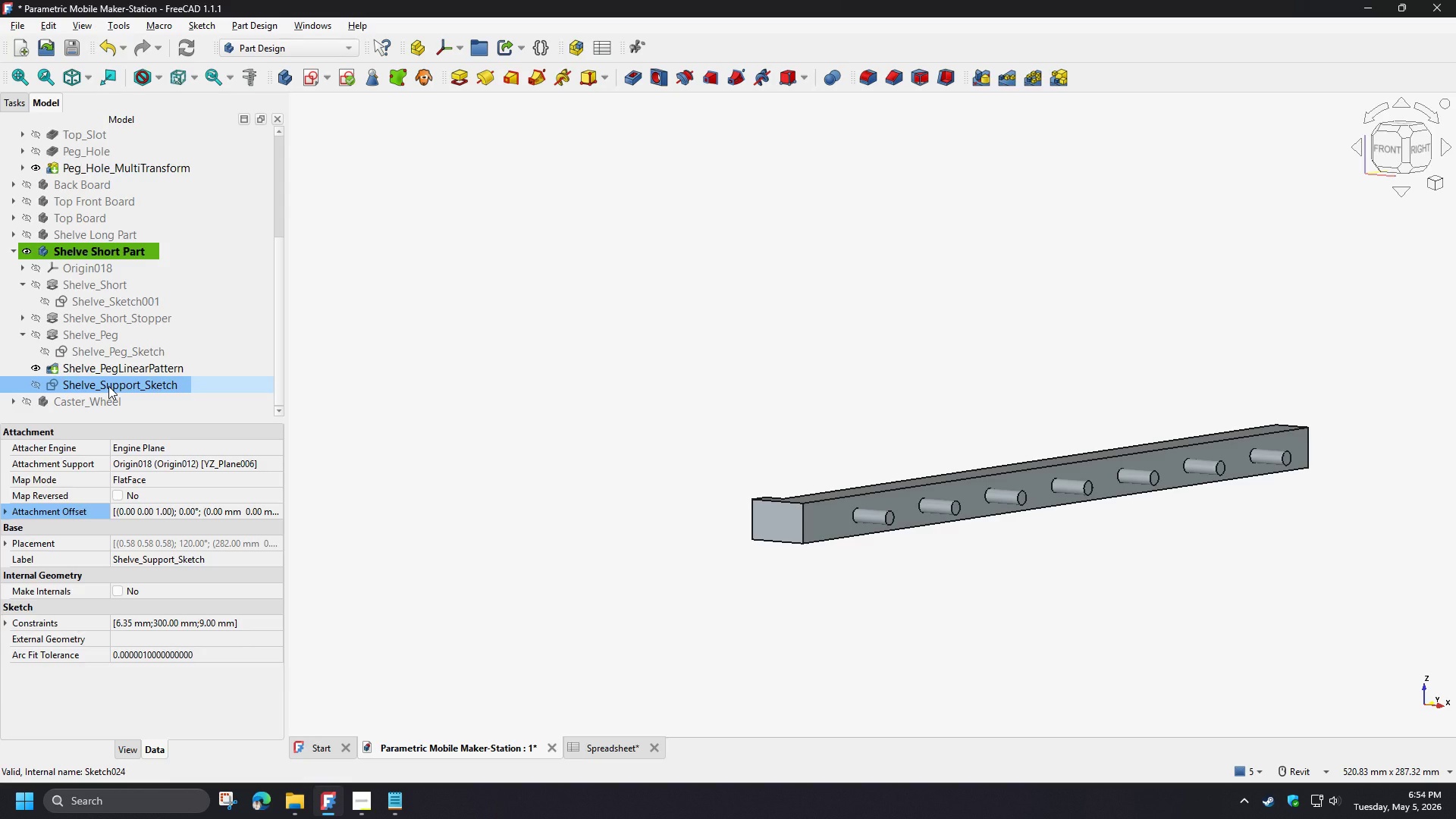 
double_click([108, 386])
 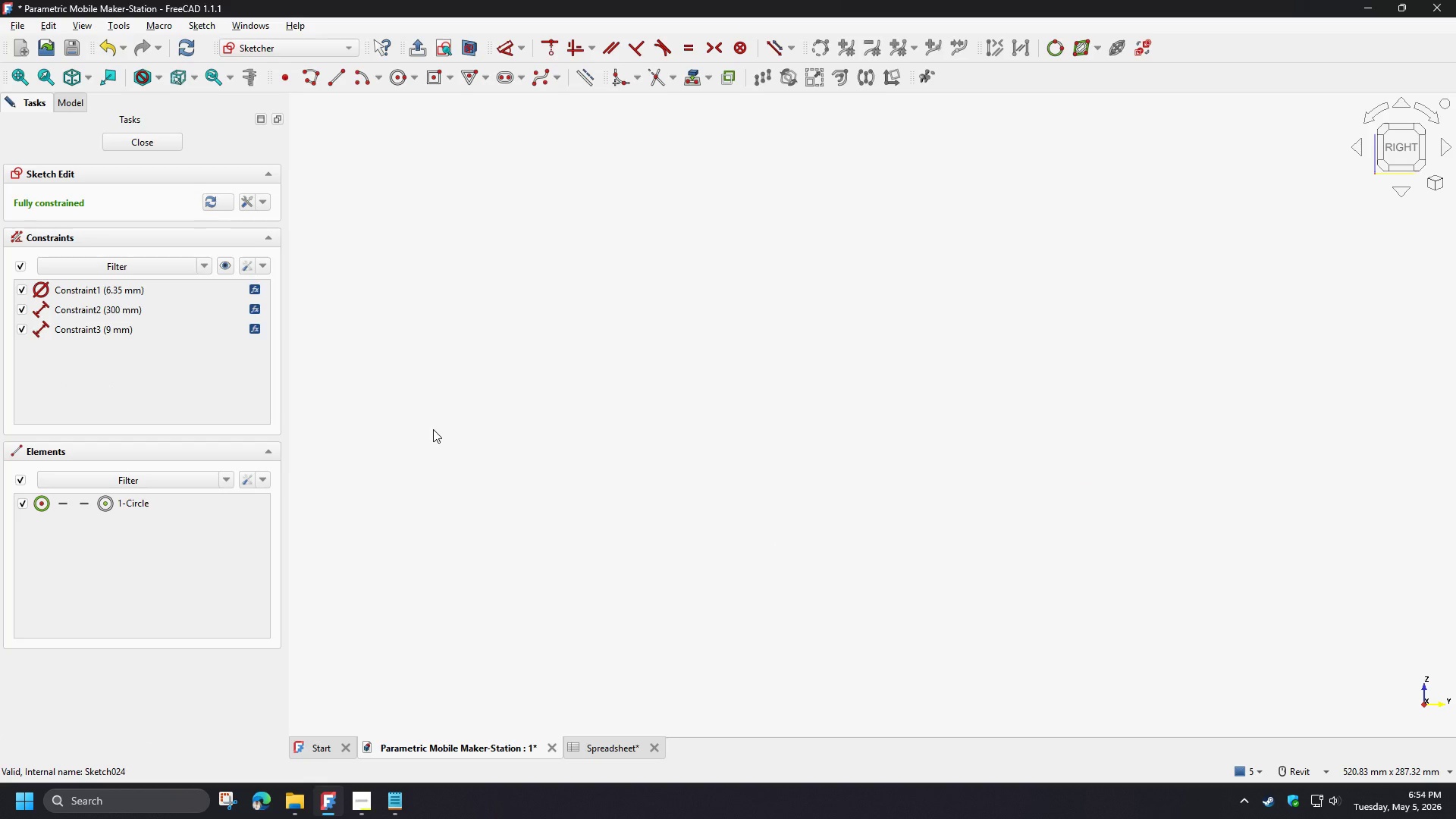 
type(vf)
 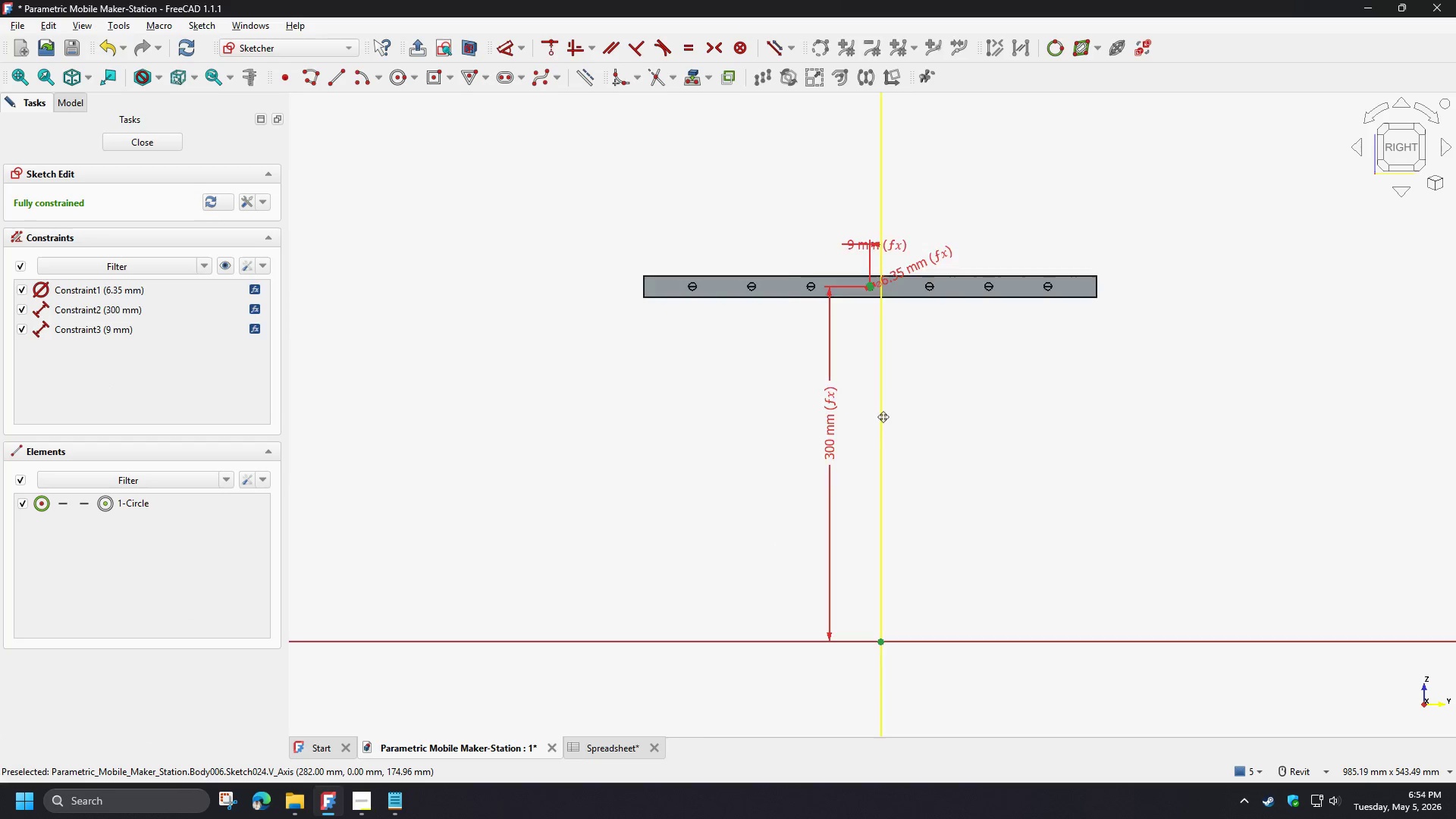 
scroll: coordinate [686, 394], scroll_direction: up, amount: 6.0
 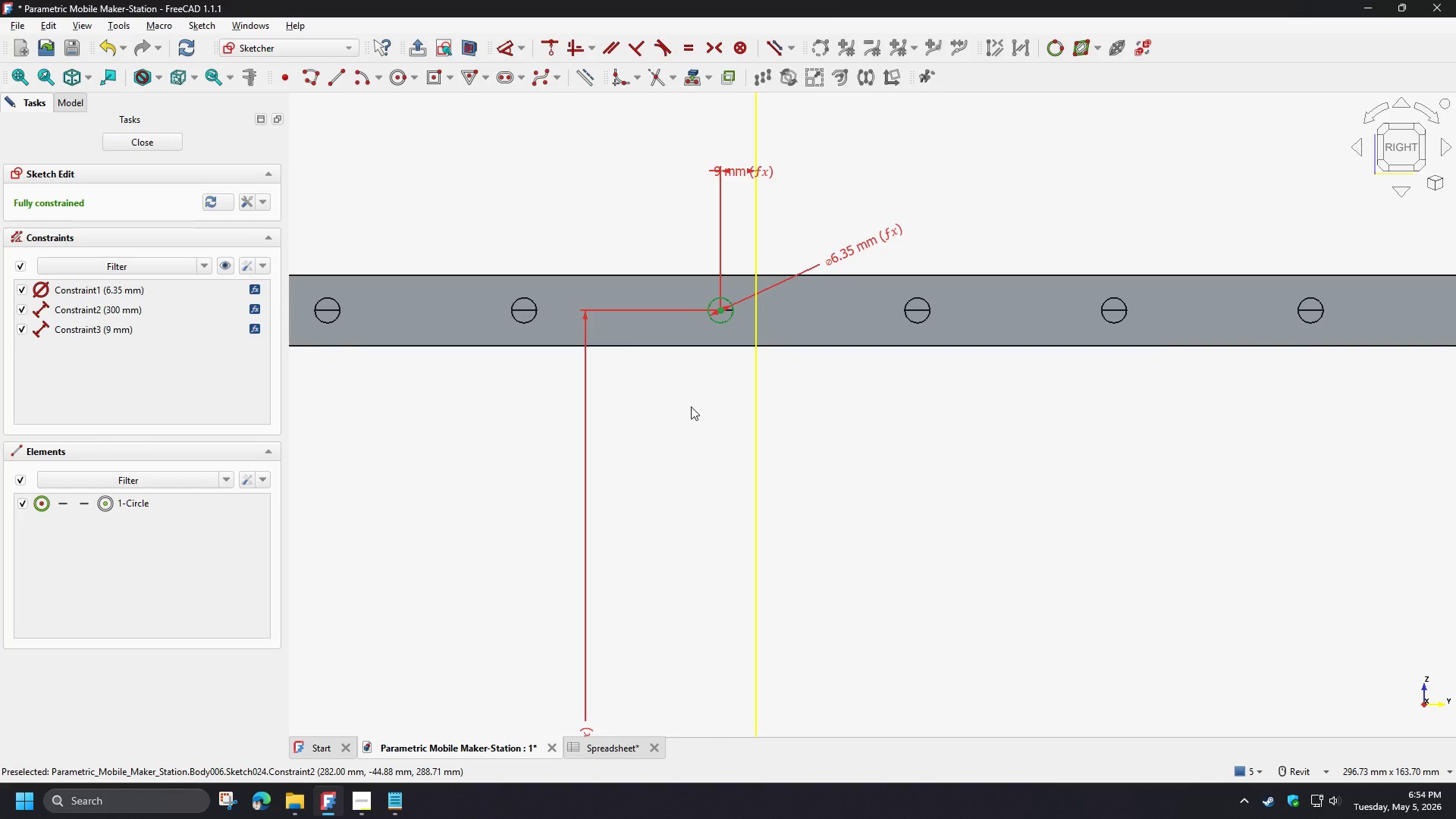 
left_click([691, 406])
 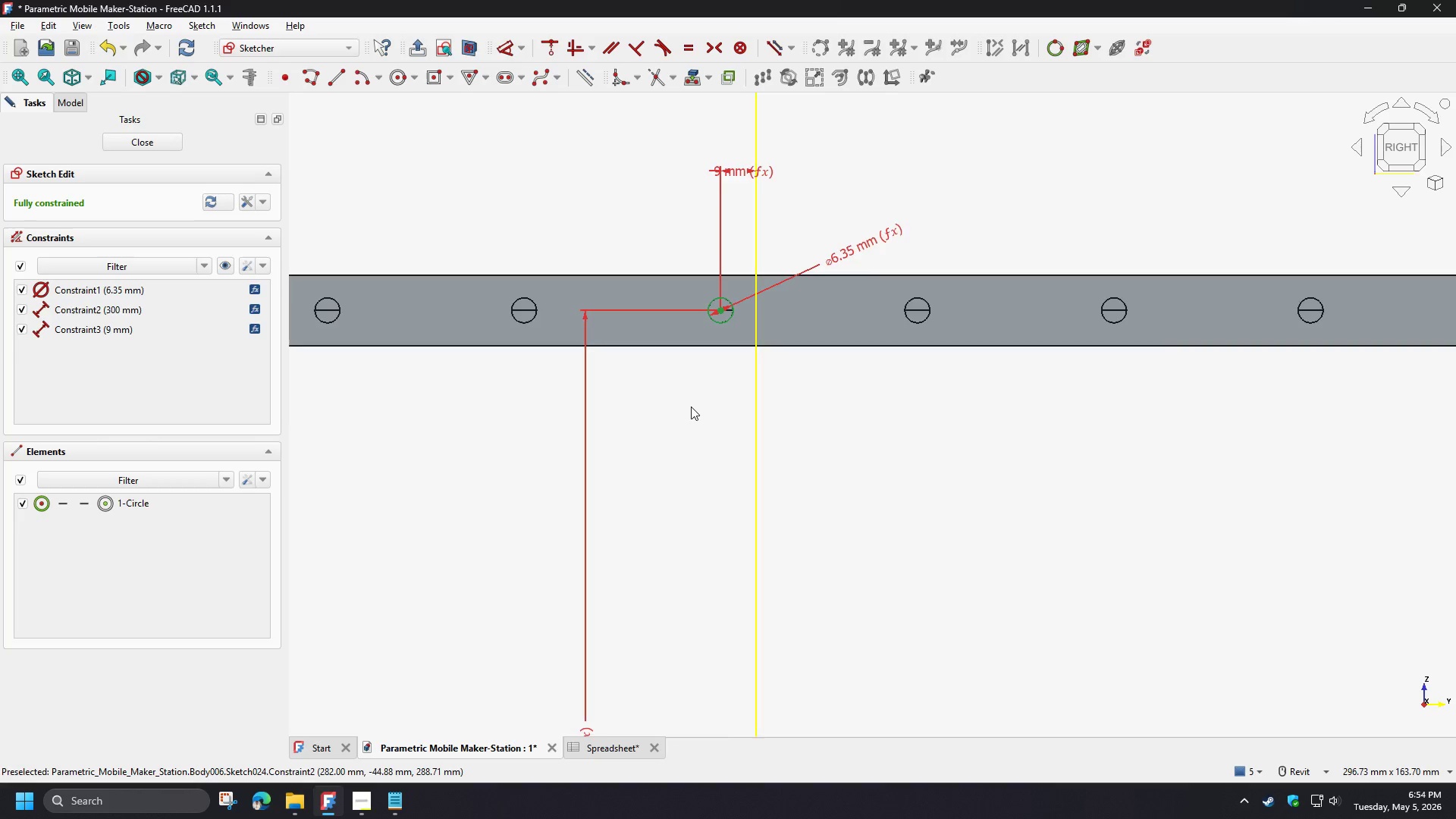 
scroll: coordinate [691, 406], scroll_direction: down, amount: 3.0
 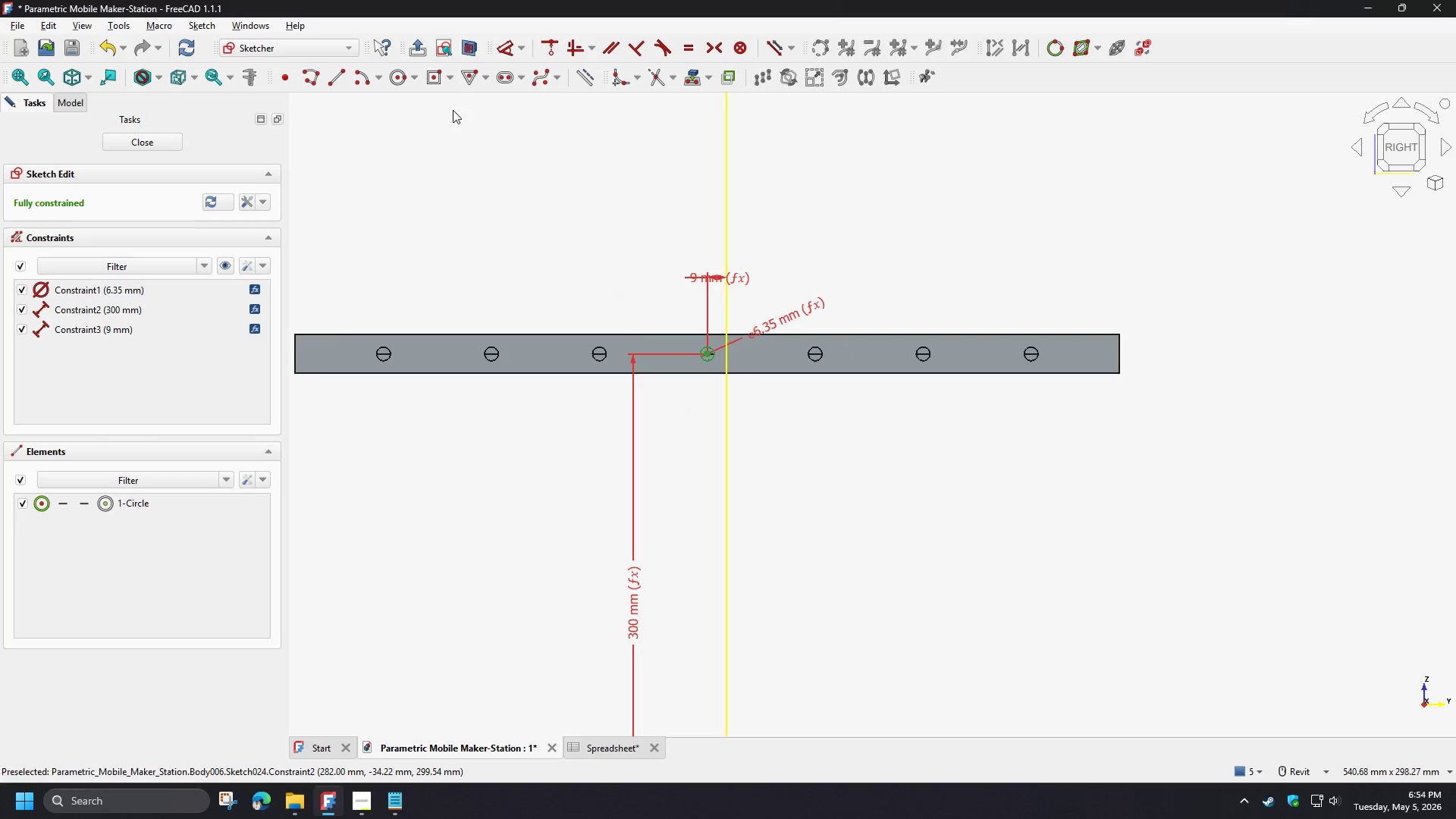 
left_click([436, 82])
 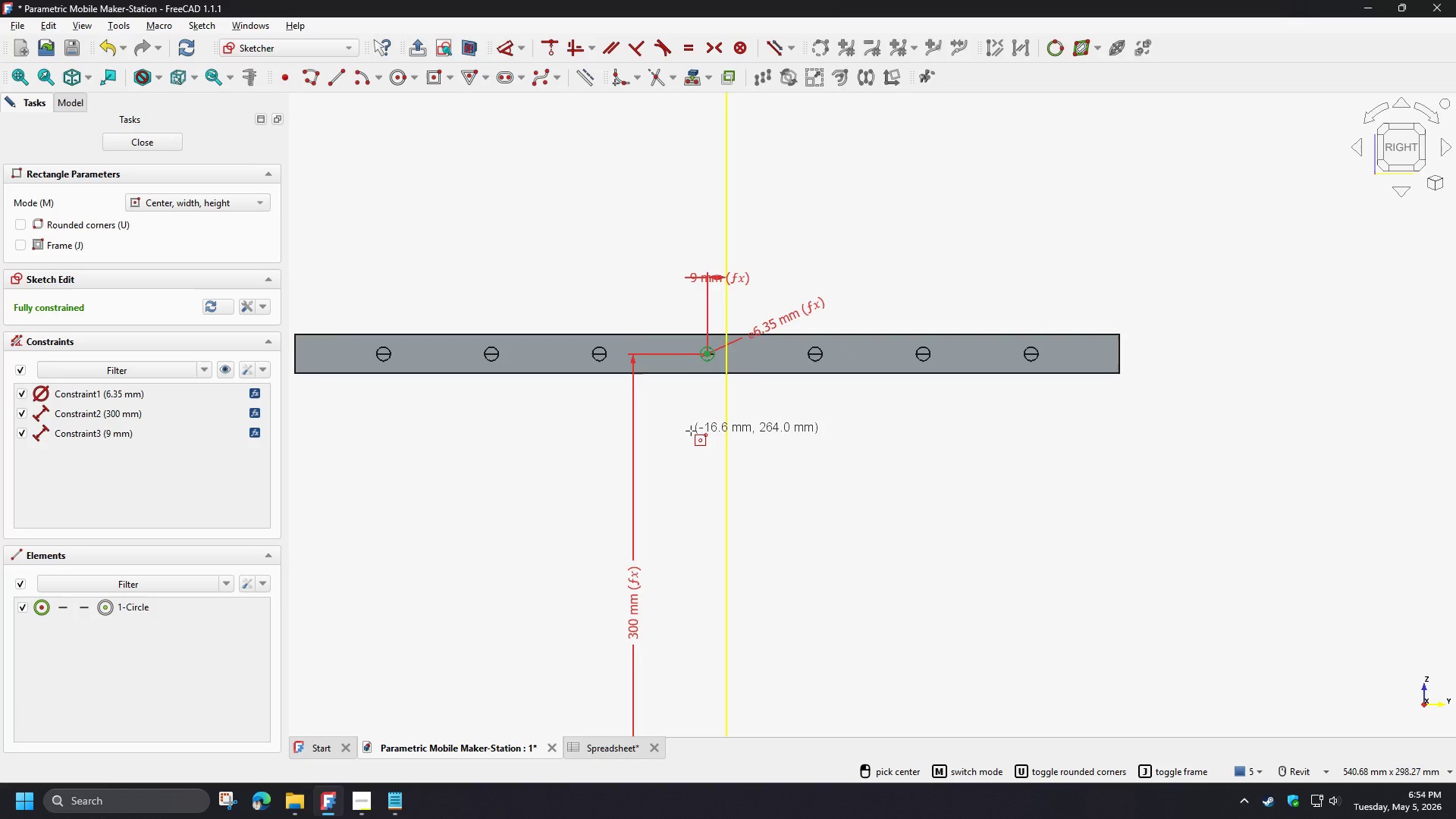 
left_click_drag(start_coordinate=[685, 425], to_coordinate=[686, 430])
 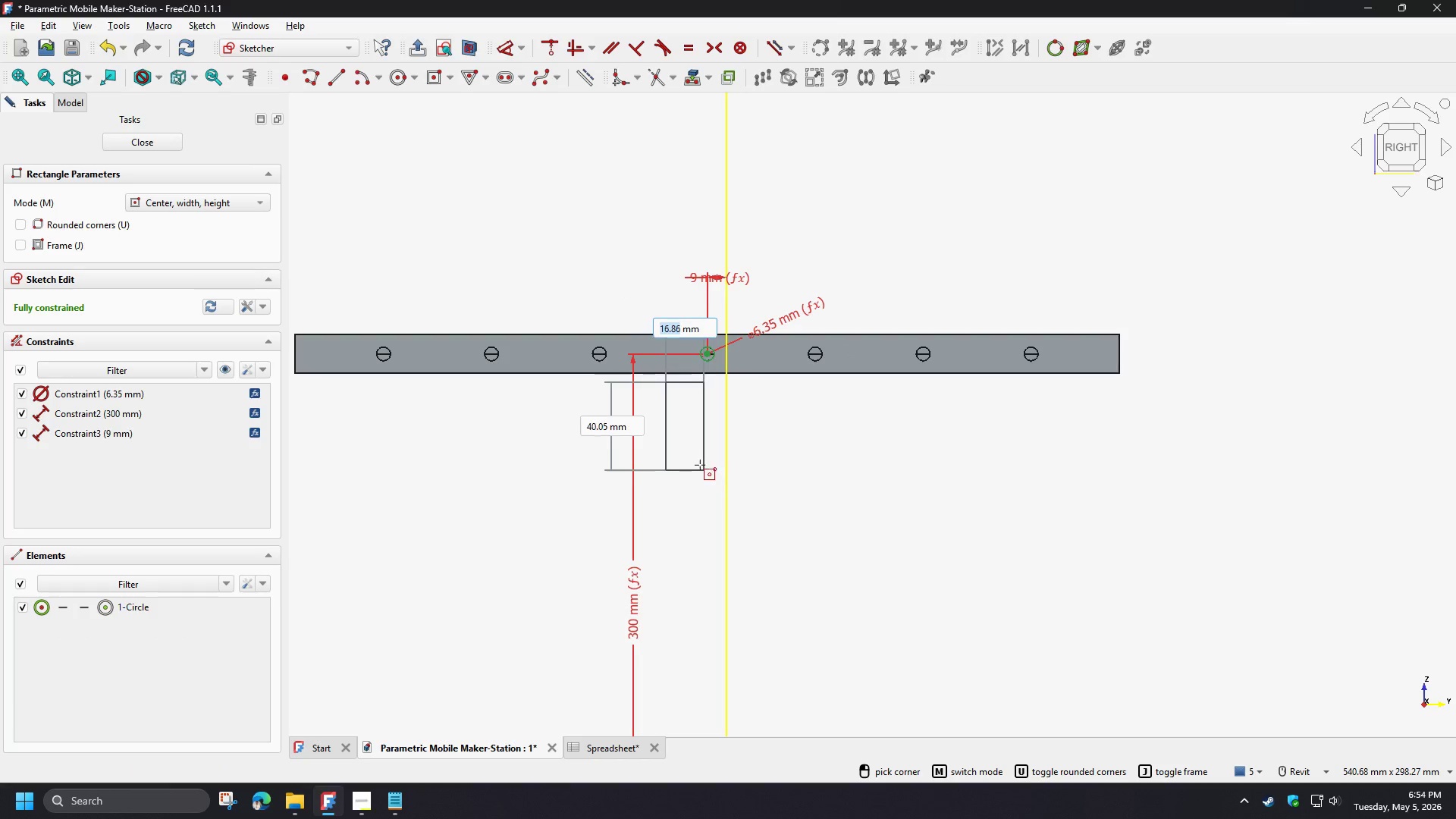 
left_click([699, 462])
 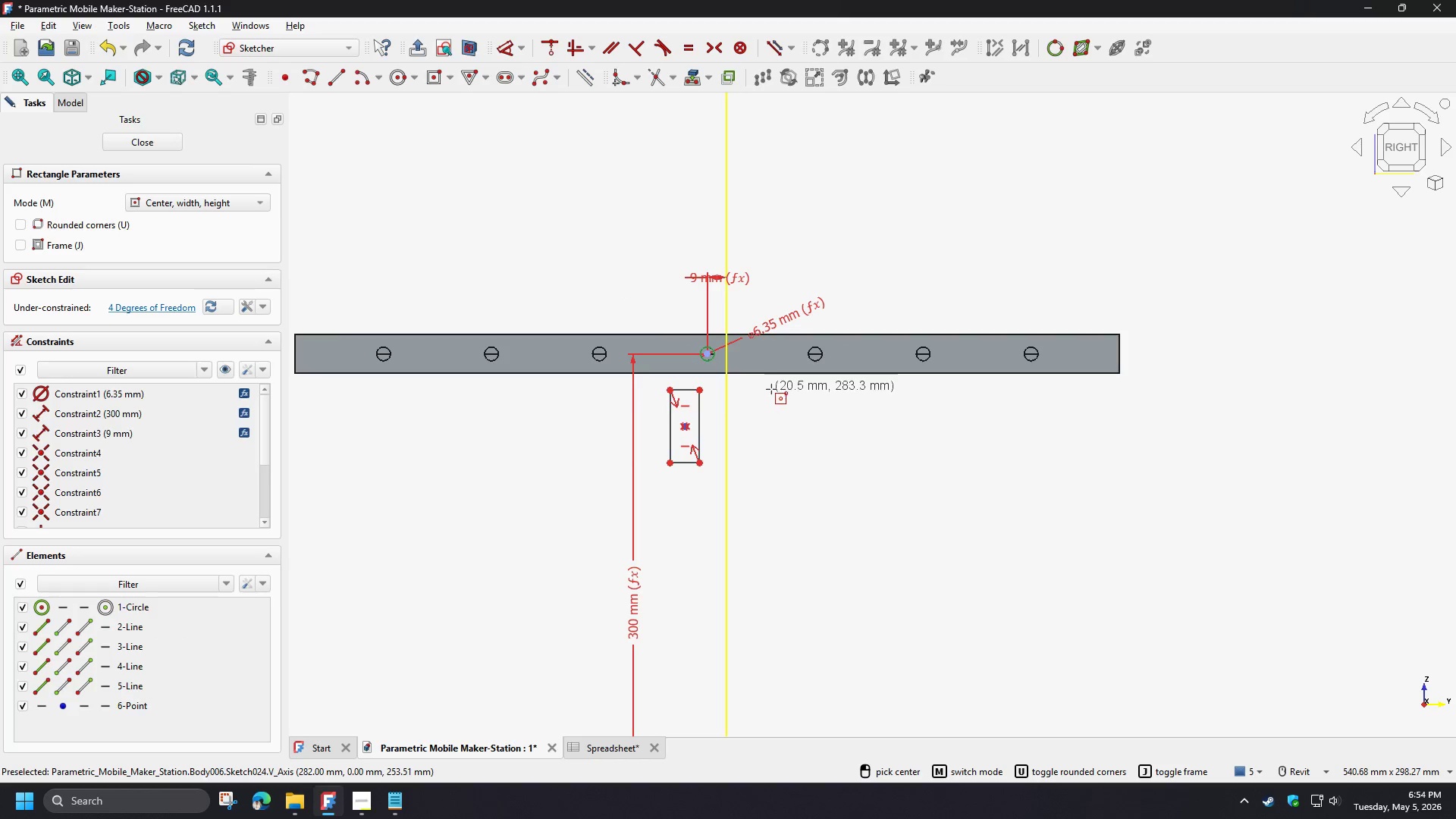 
right_click([717, 397])
 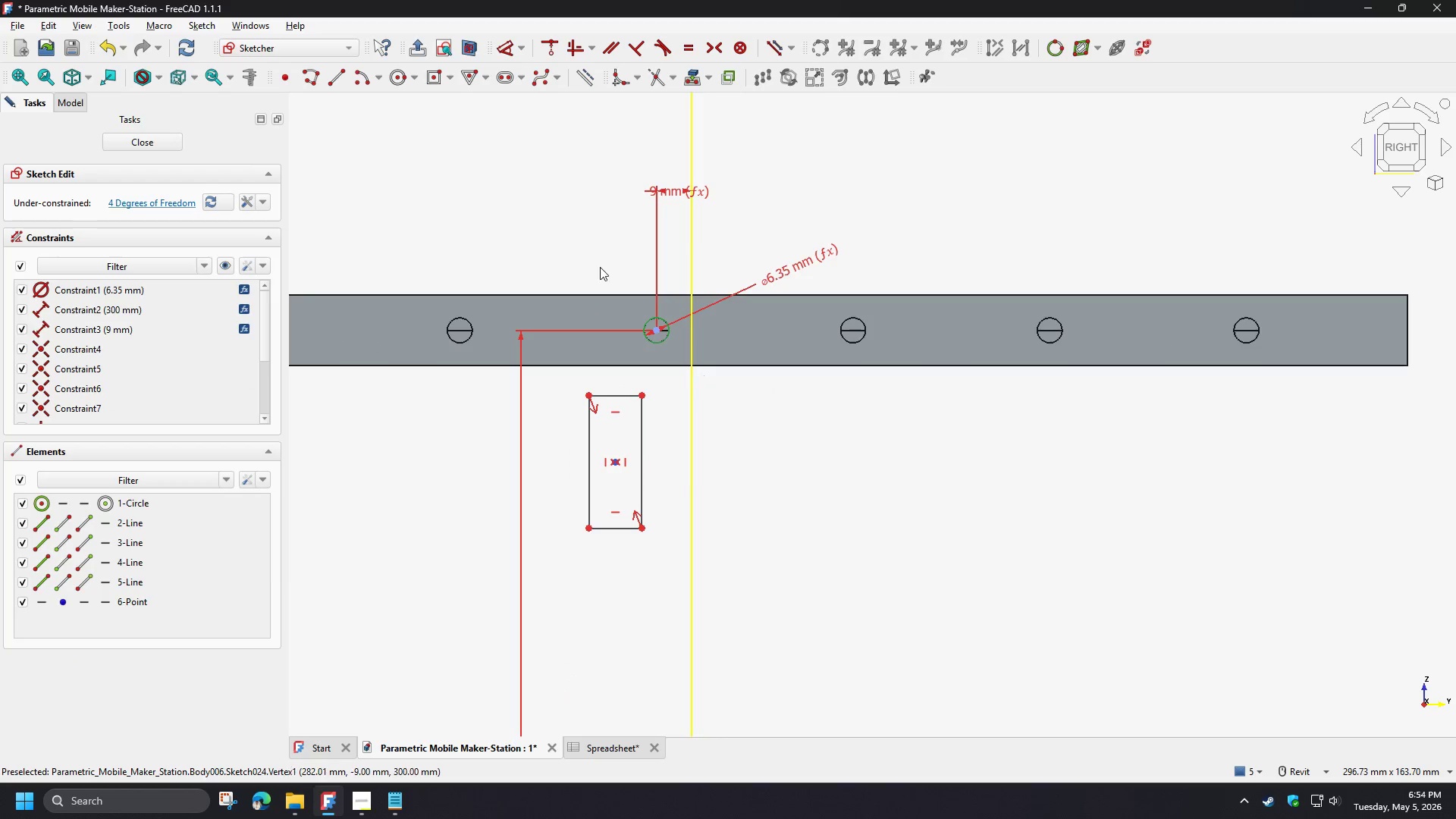 
scroll: coordinate [769, 382], scroll_direction: up, amount: 3.0
 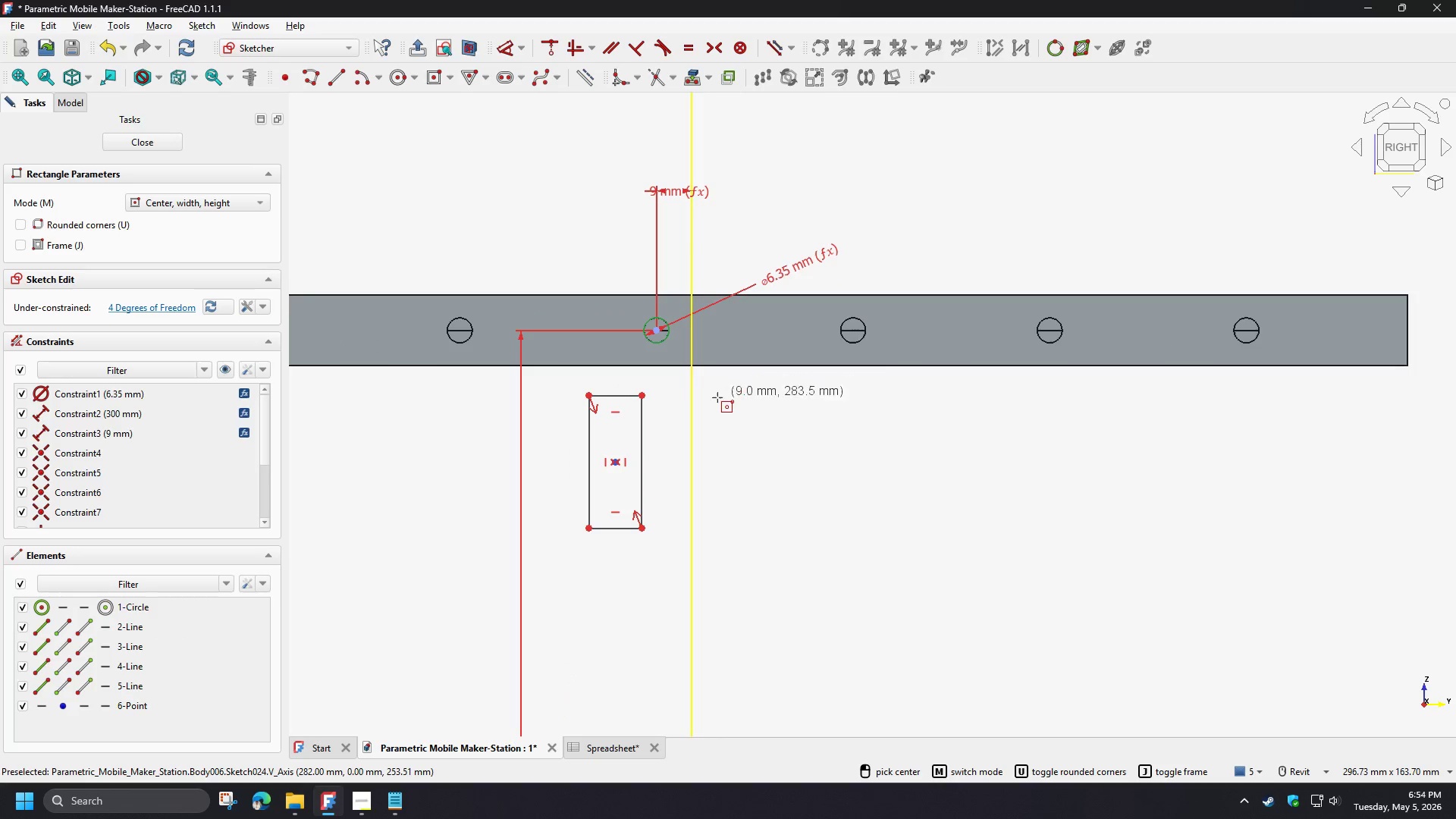 
left_click_drag(start_coordinate=[597, 264], to_coordinate=[708, 372])
 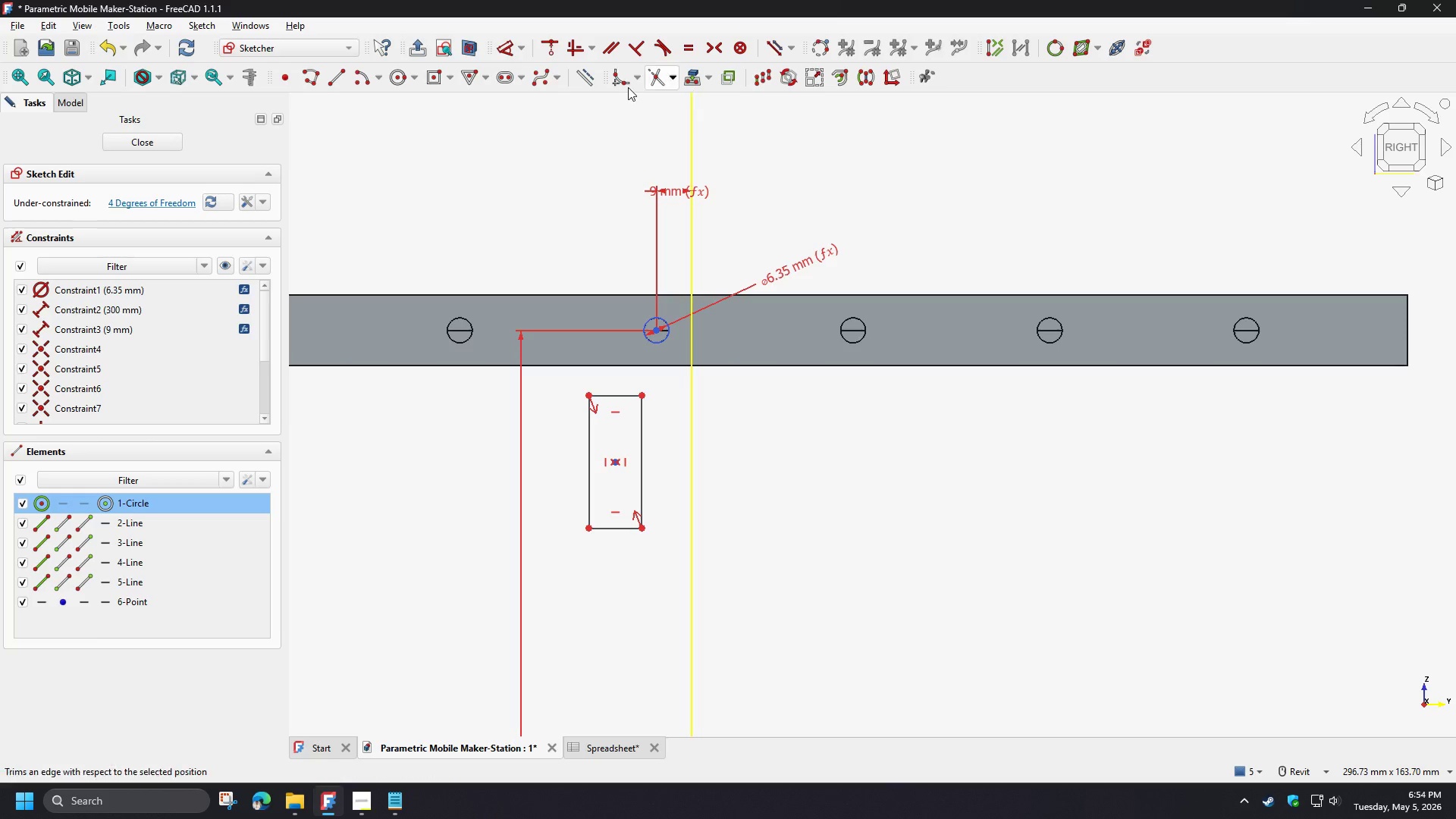 
left_click([590, 80])
 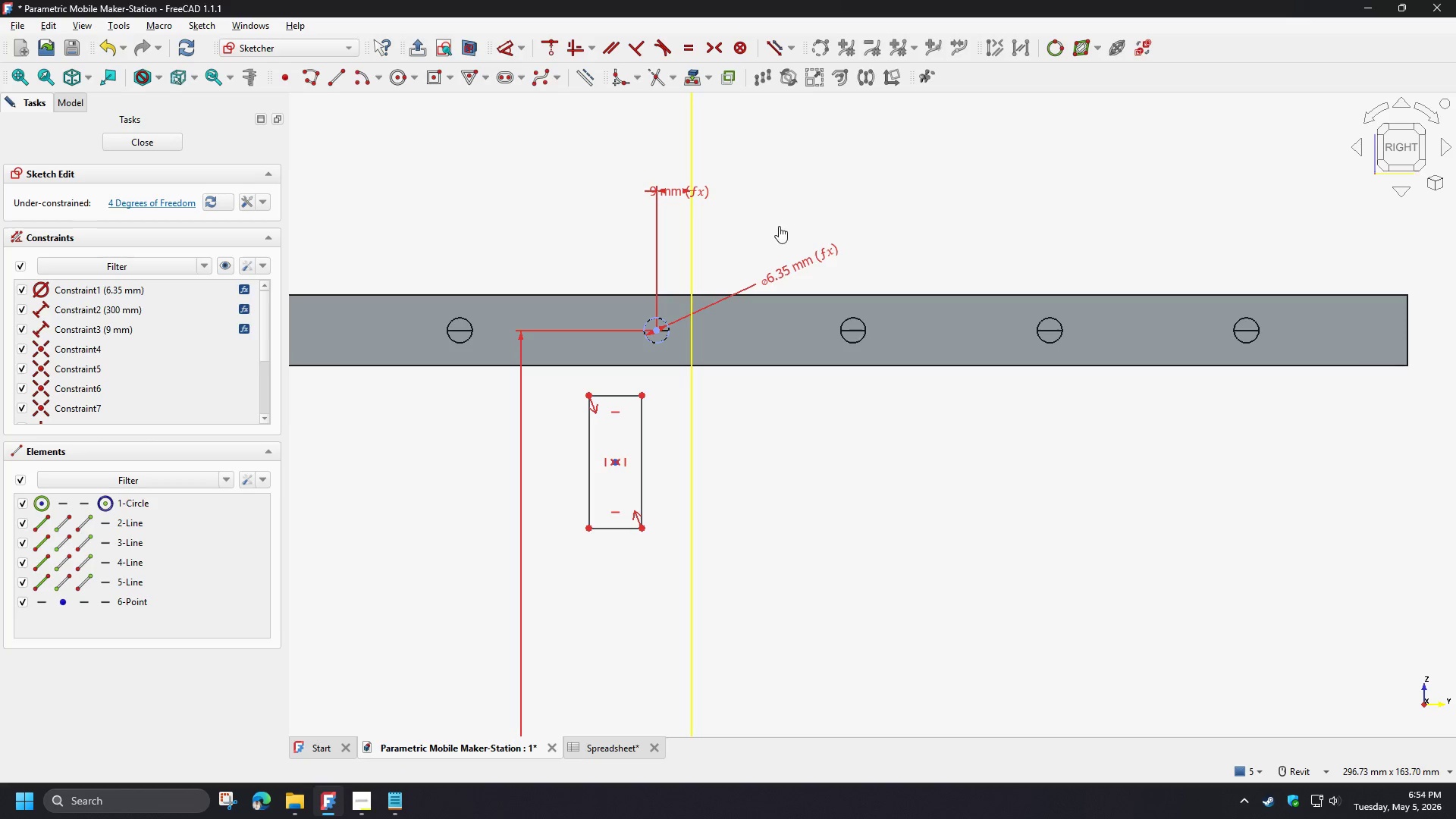 
left_click([779, 226])
 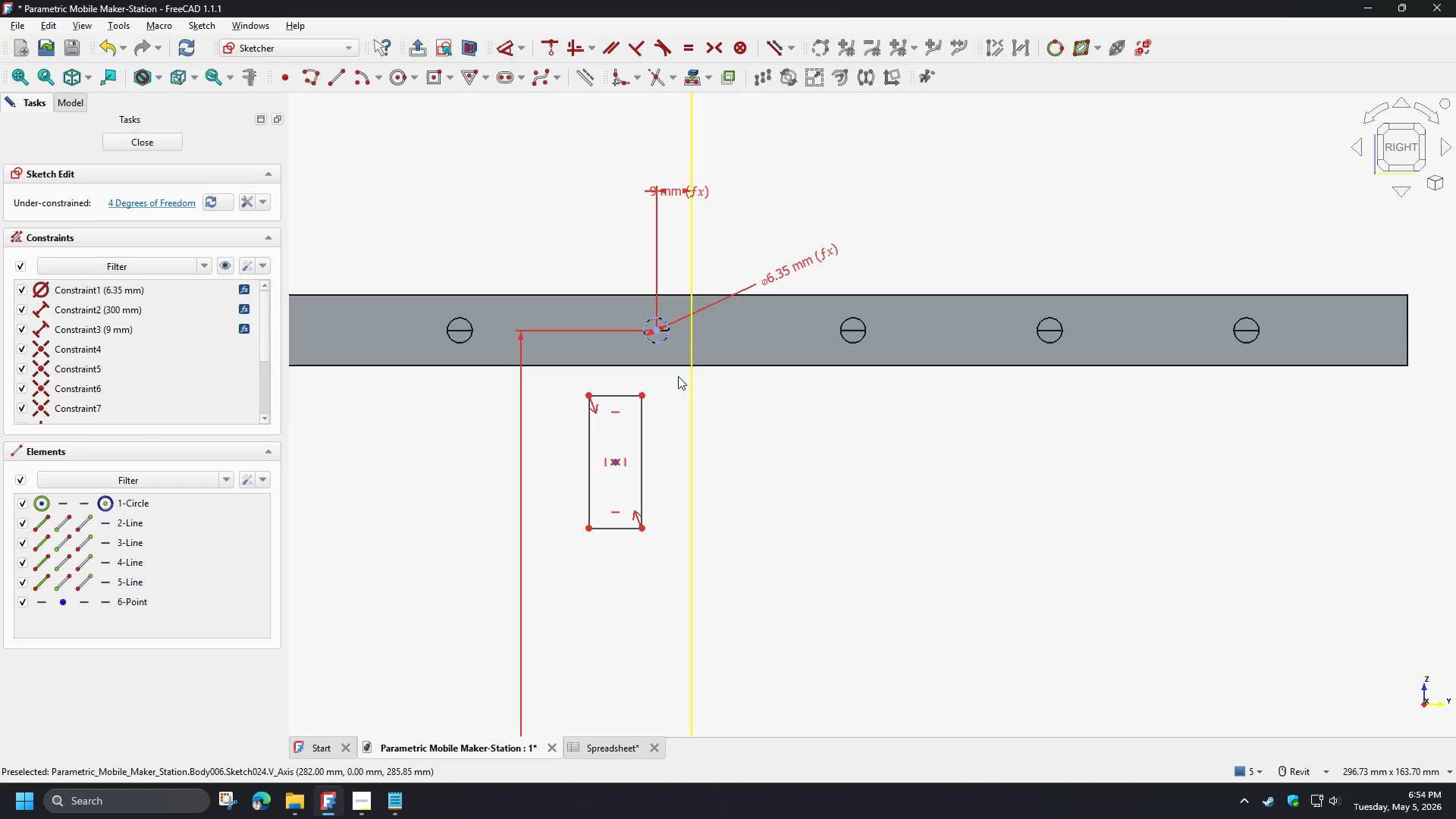 
left_click([657, 328])
 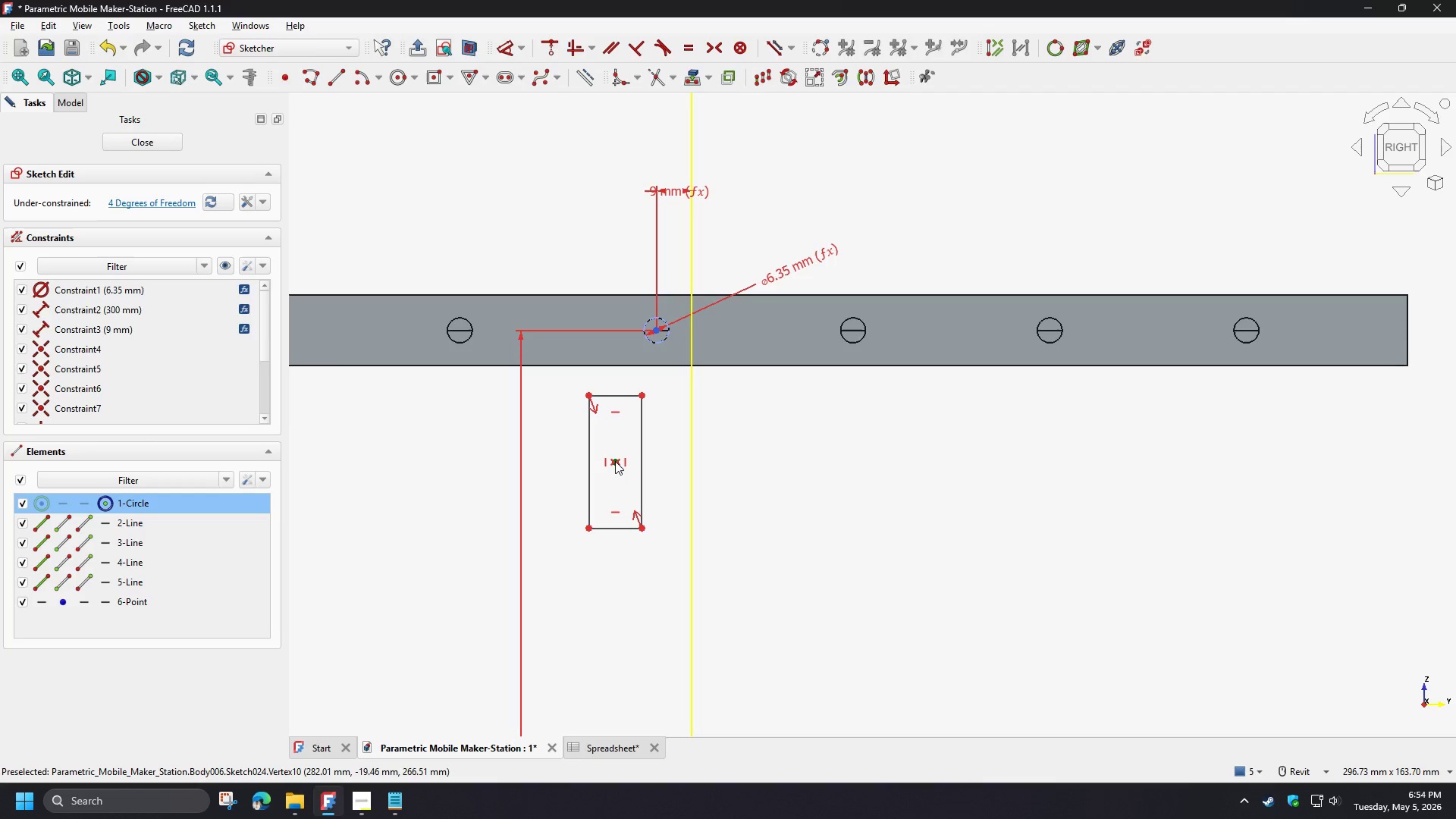 
left_click([615, 461])
 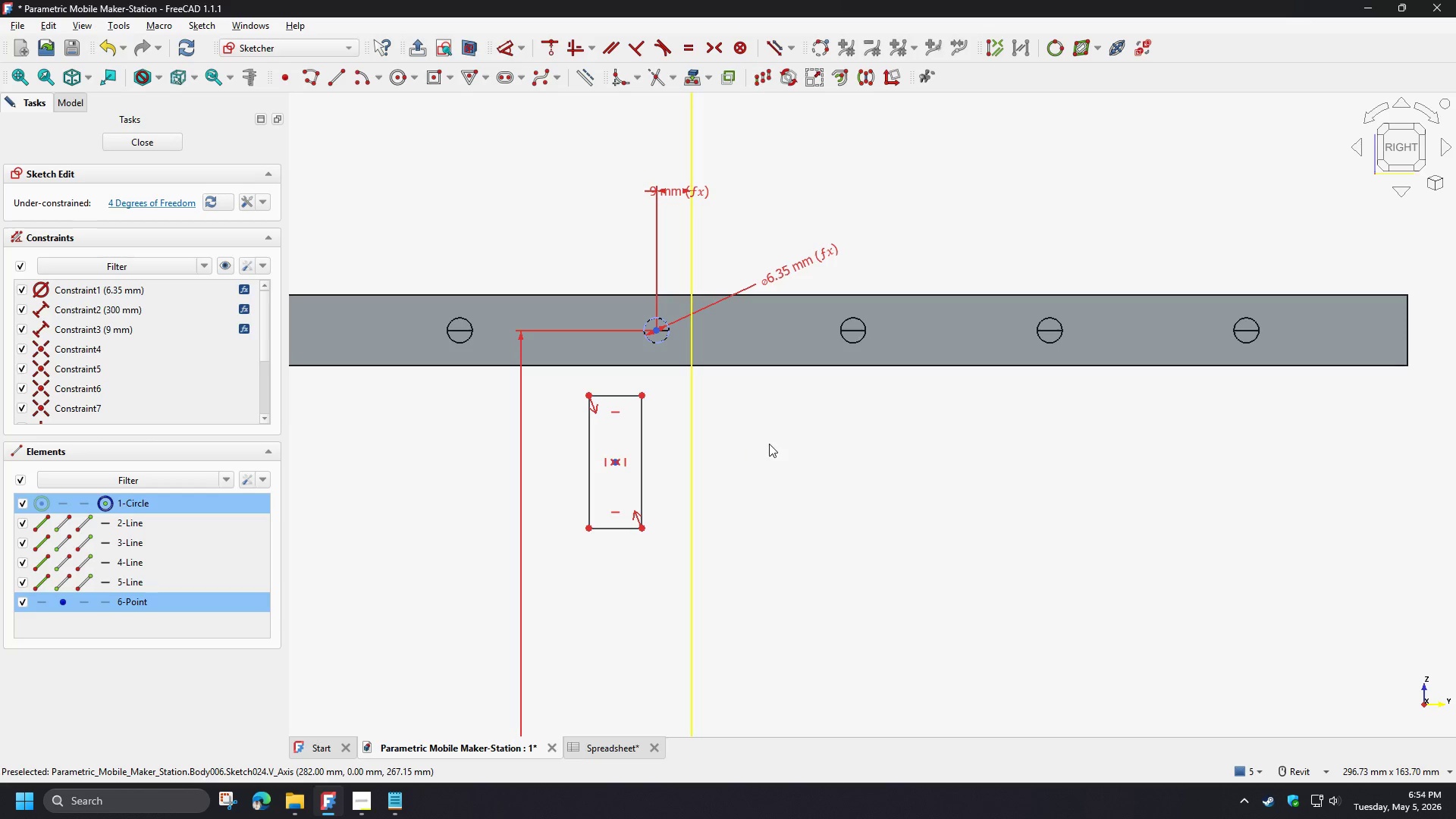 
key(V)
 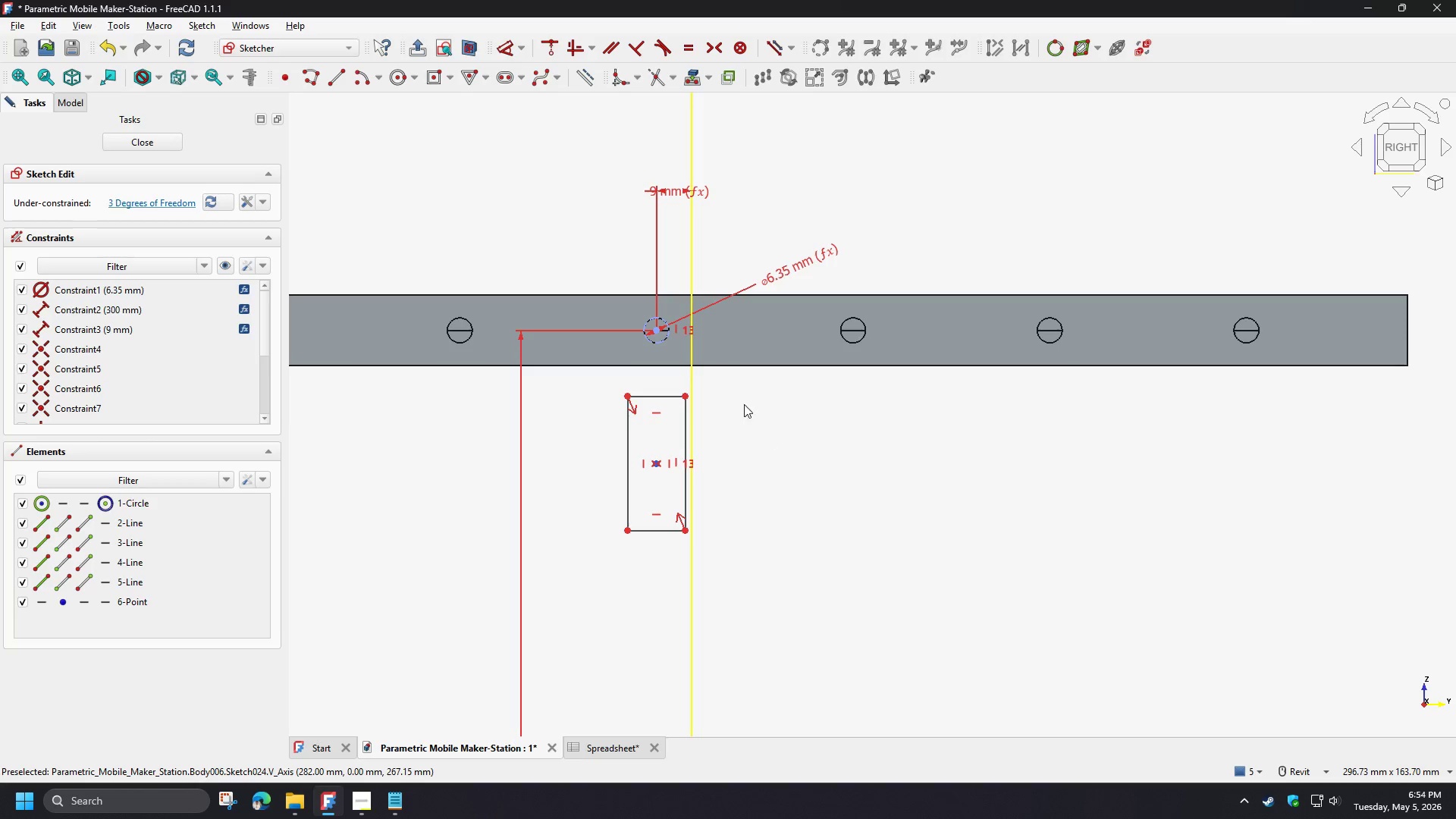 
scroll: coordinate [729, 393], scroll_direction: up, amount: 2.0
 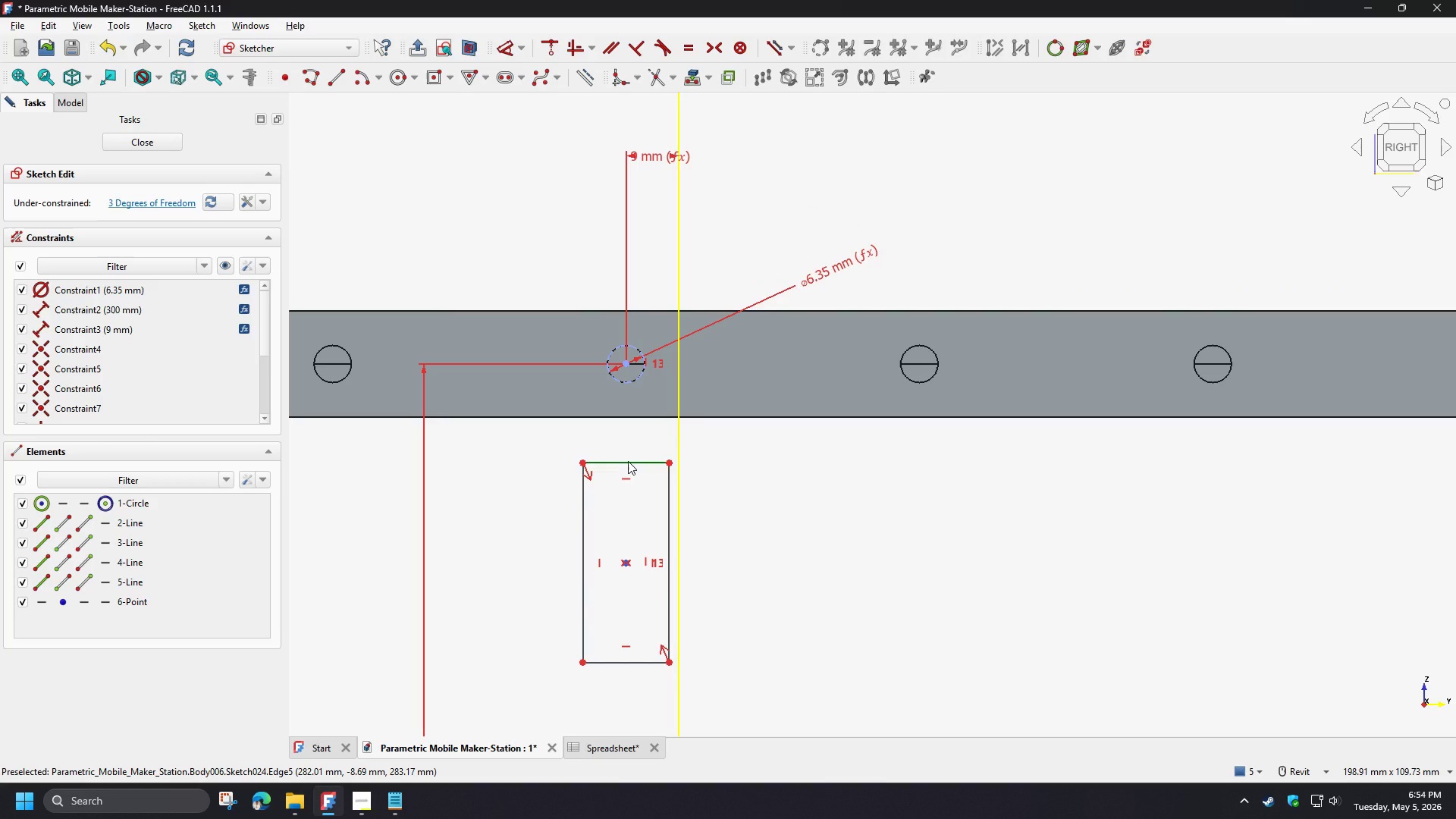 
left_click([625, 661])
 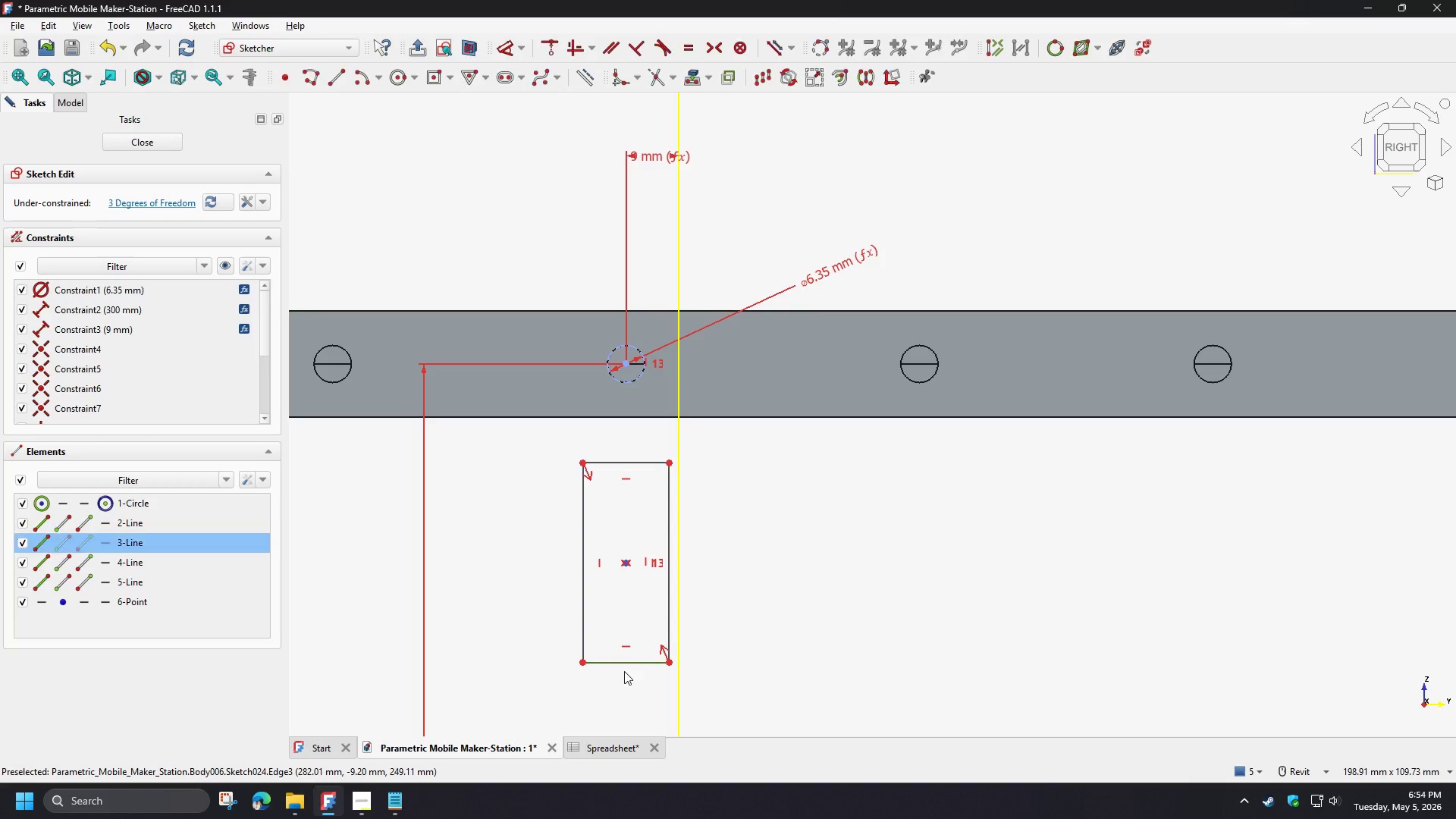 
key(D)
 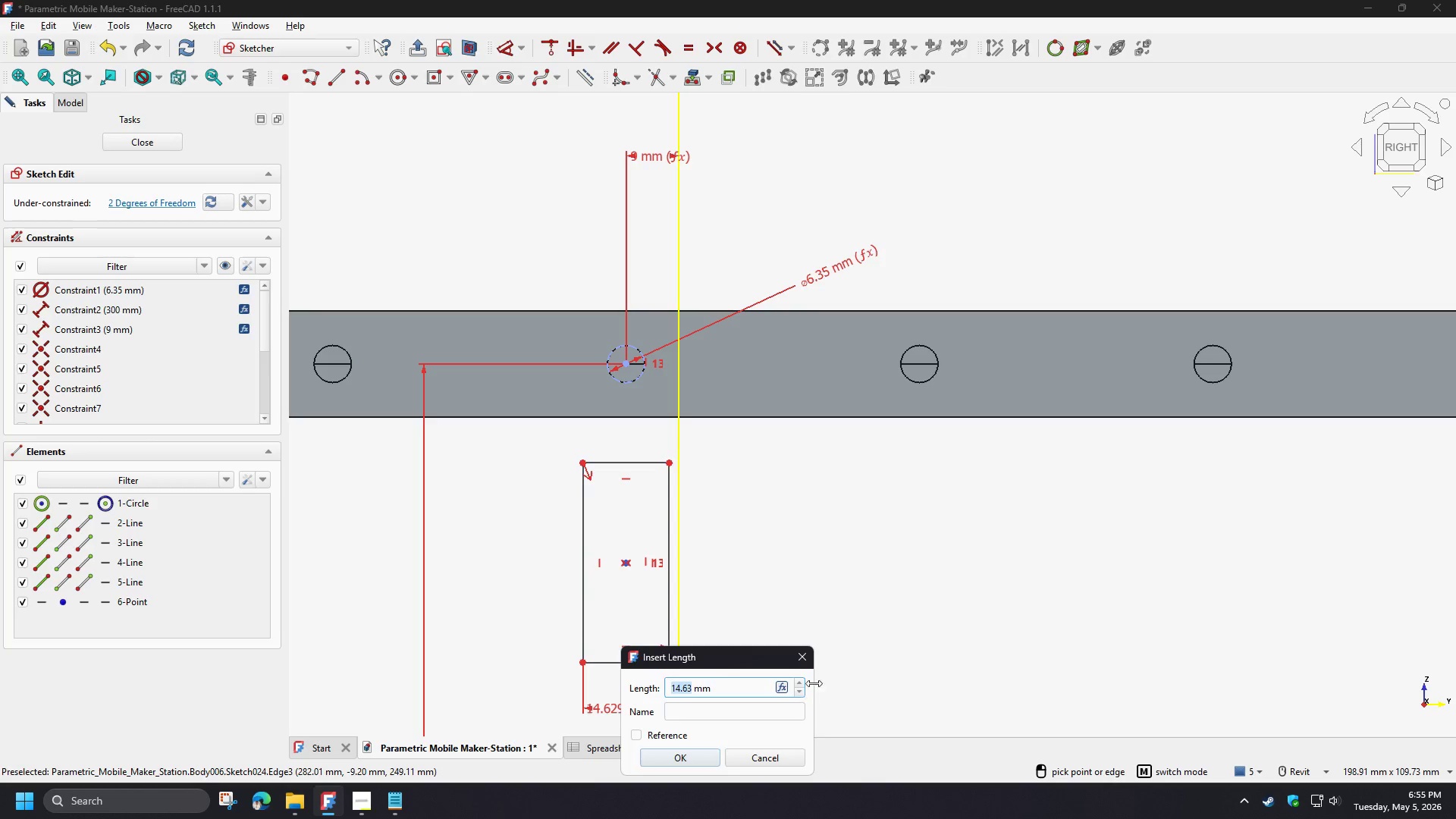 
left_click([781, 685])
 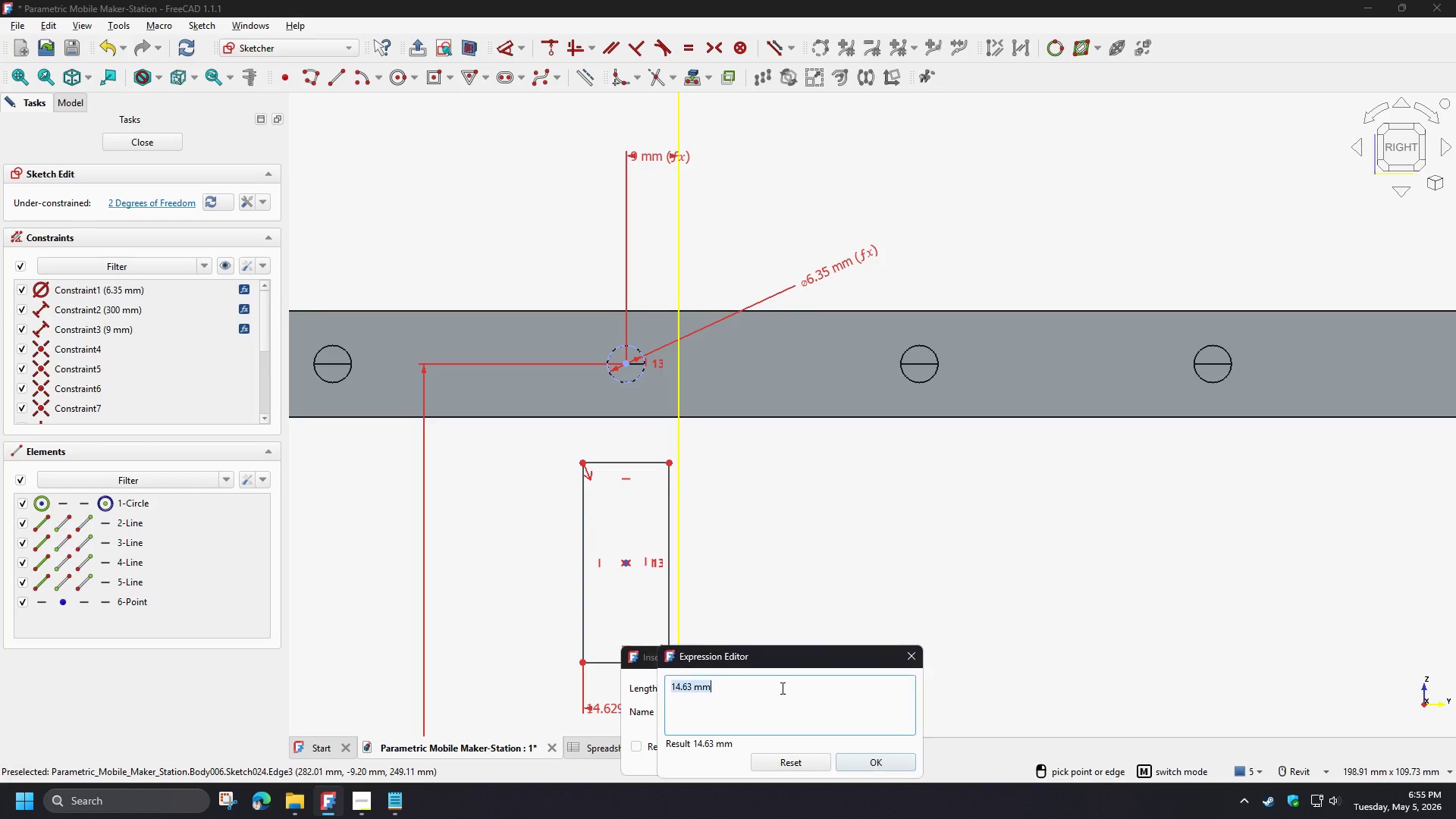 
type(sp)
 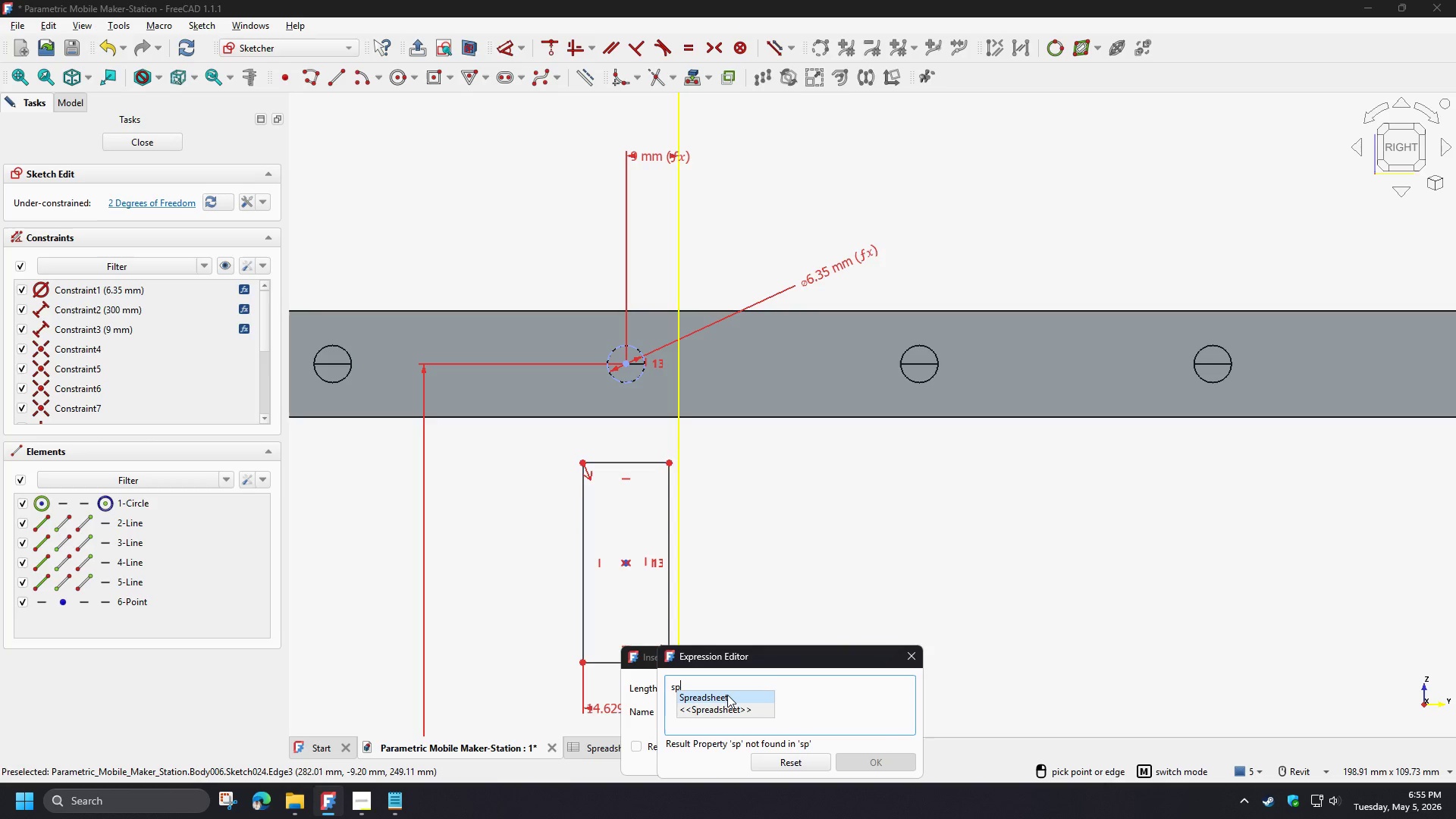 
left_click([727, 694])
 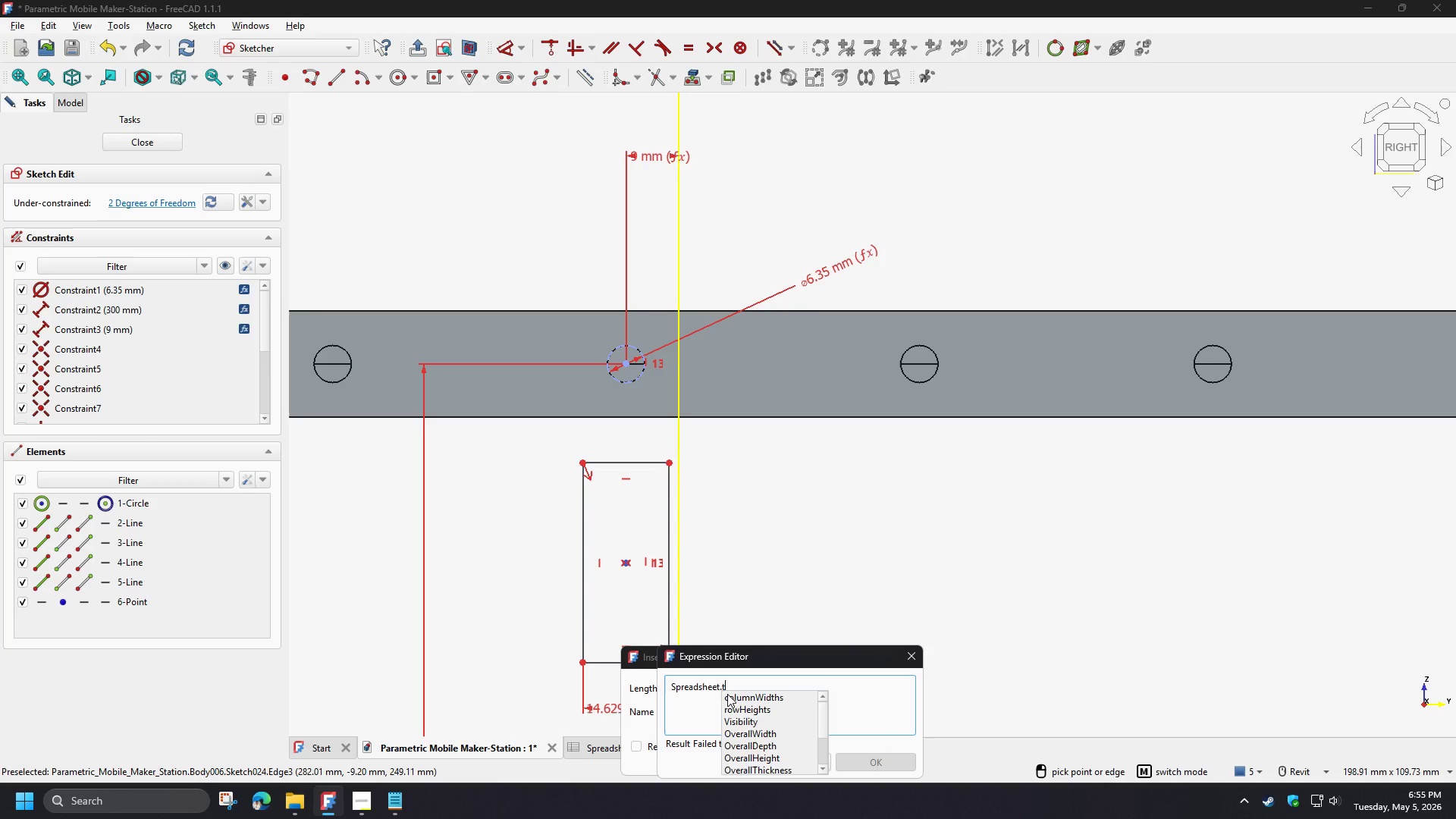 
type(th)
 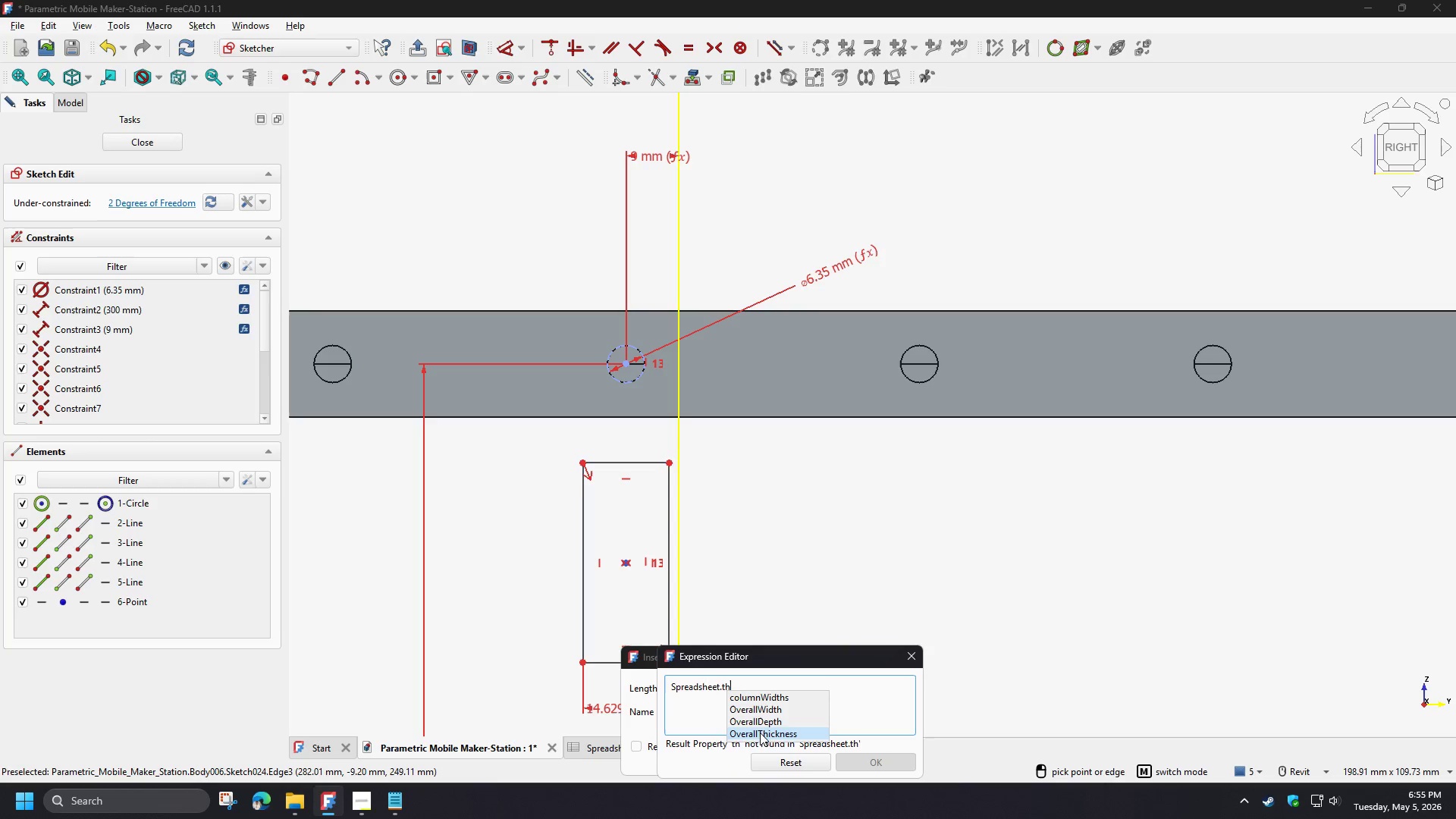 
left_click([760, 733])
 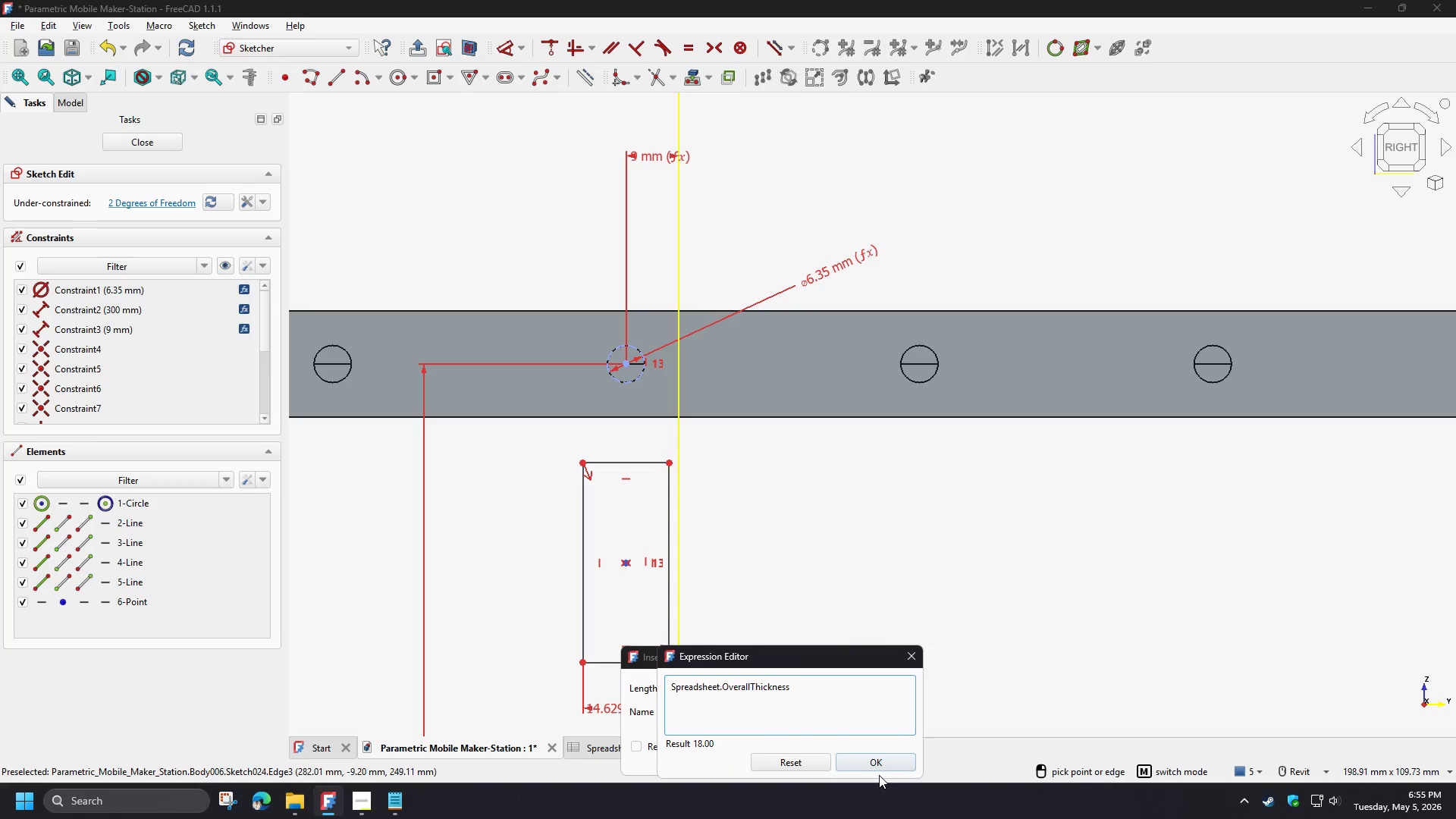 
double_click([878, 770])
 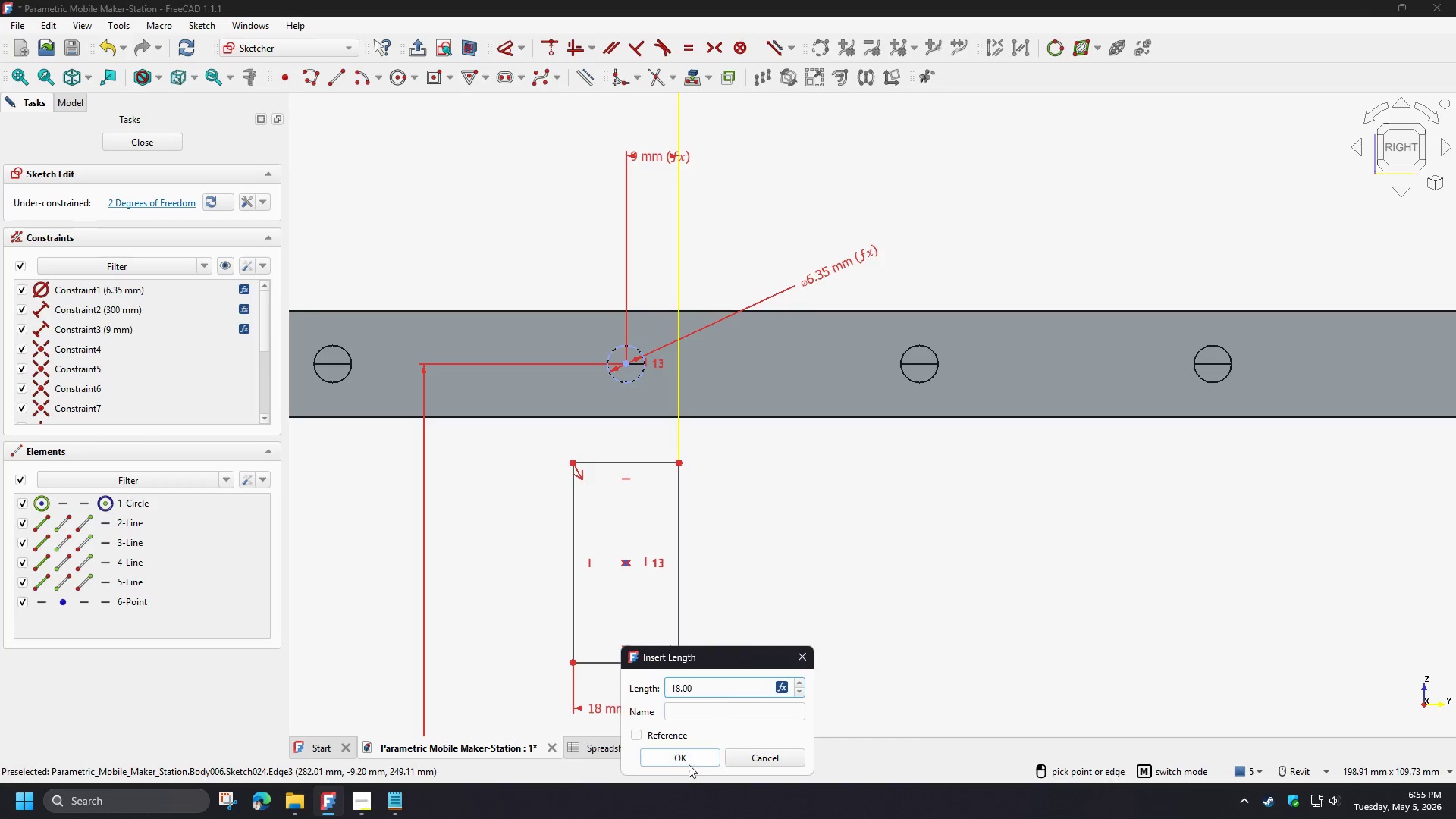 
left_click([686, 764])
 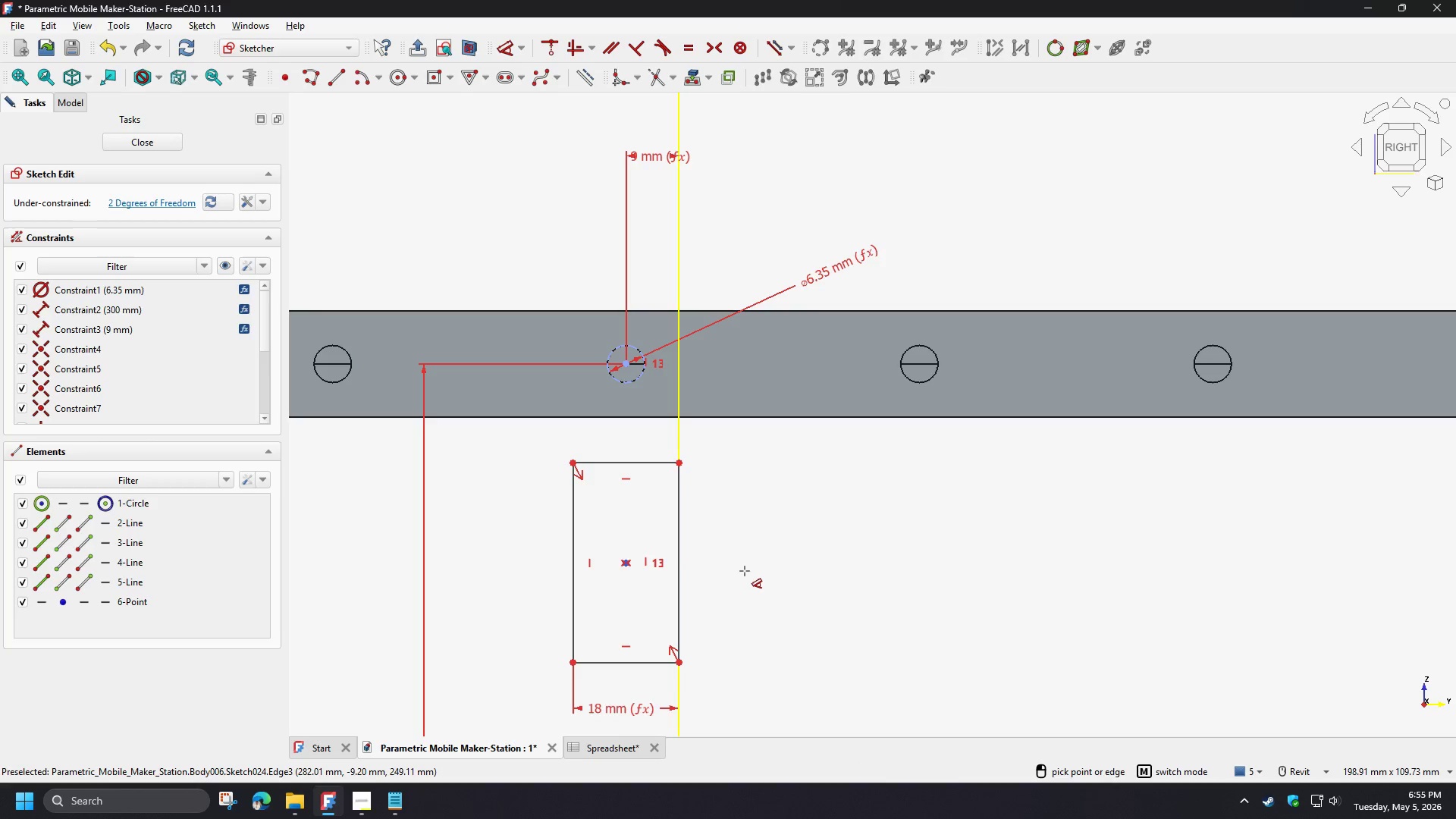 
right_click([743, 562])
 